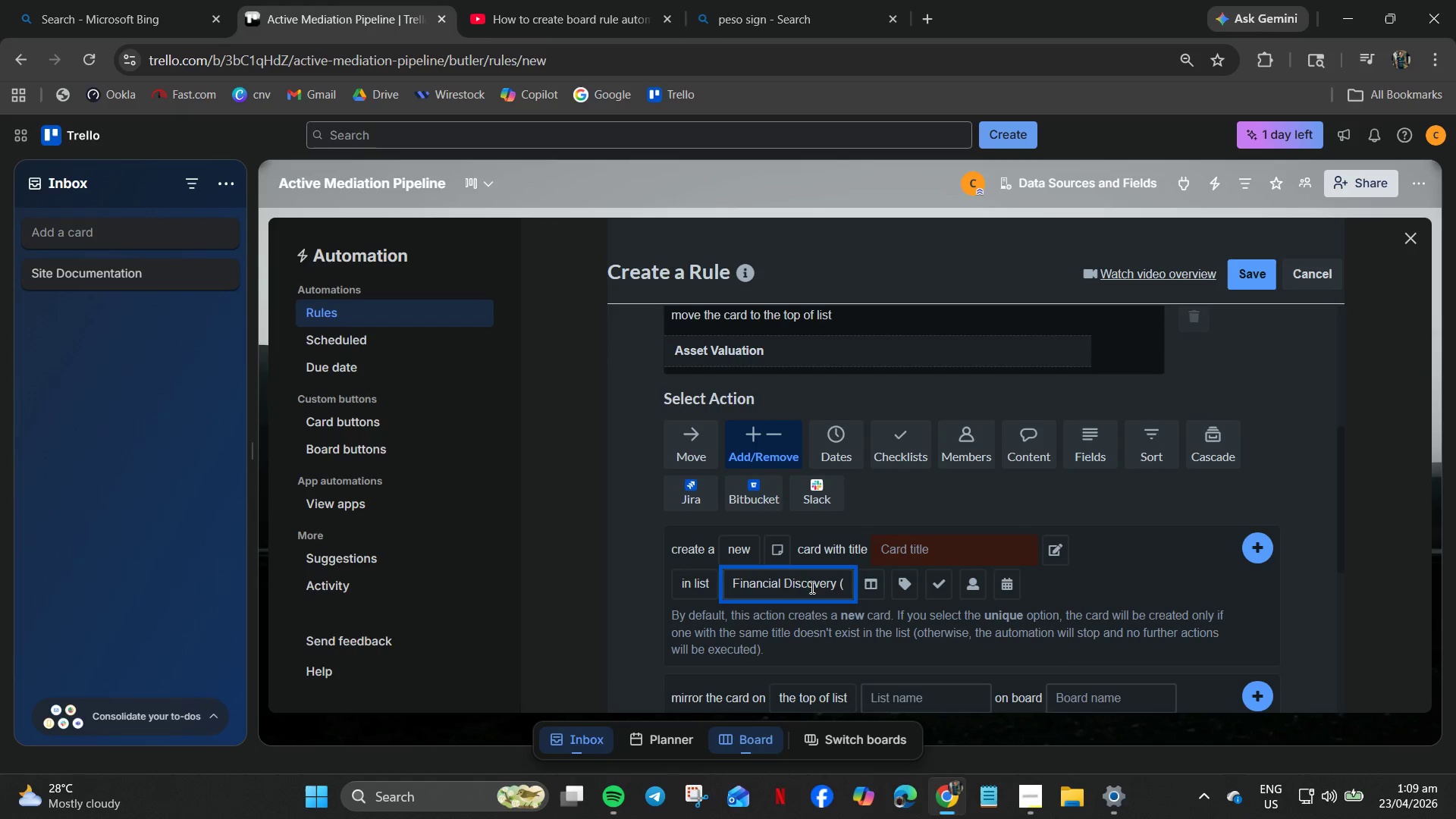 
left_click([792, 585])
 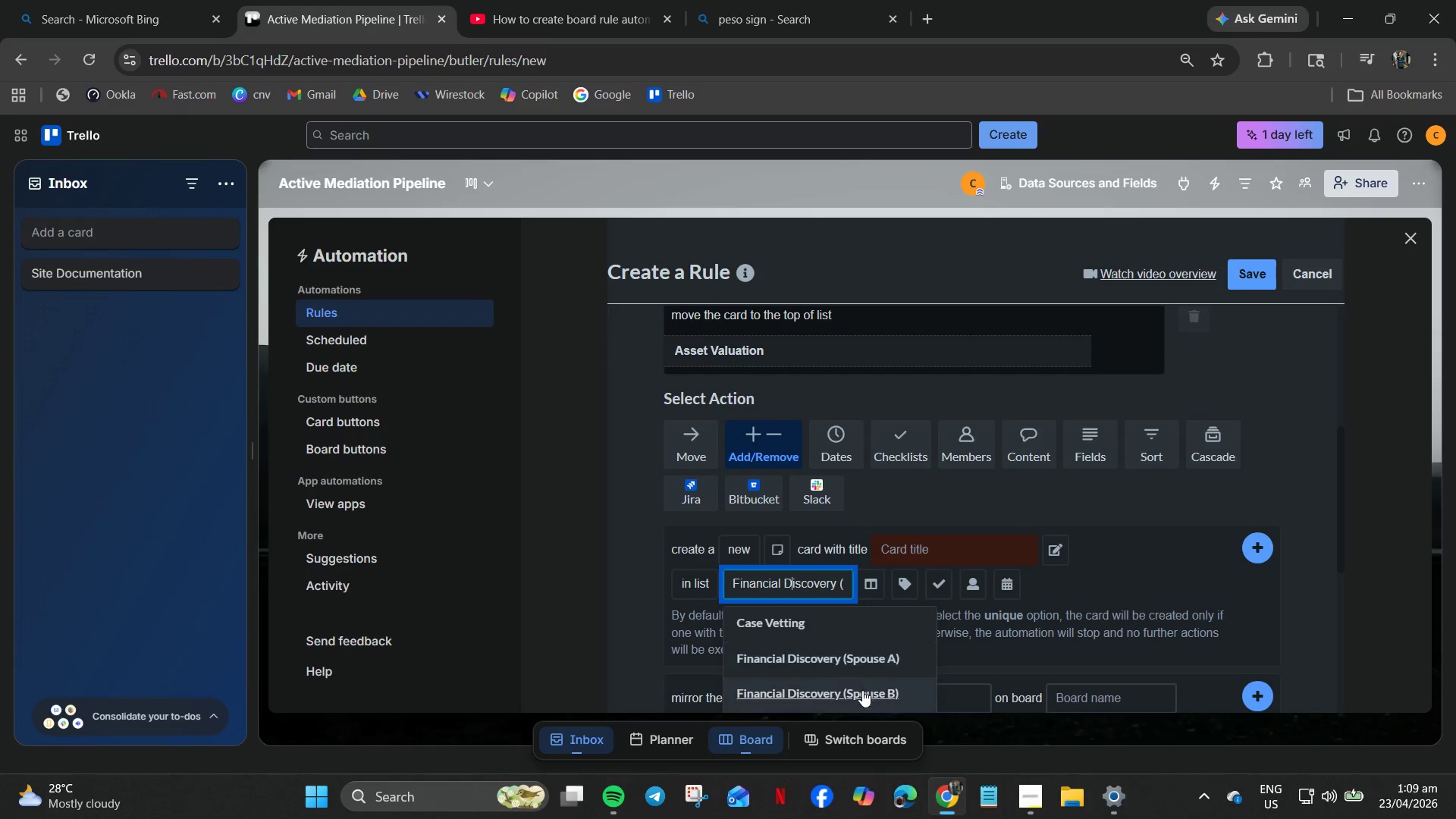 
left_click([861, 695])
 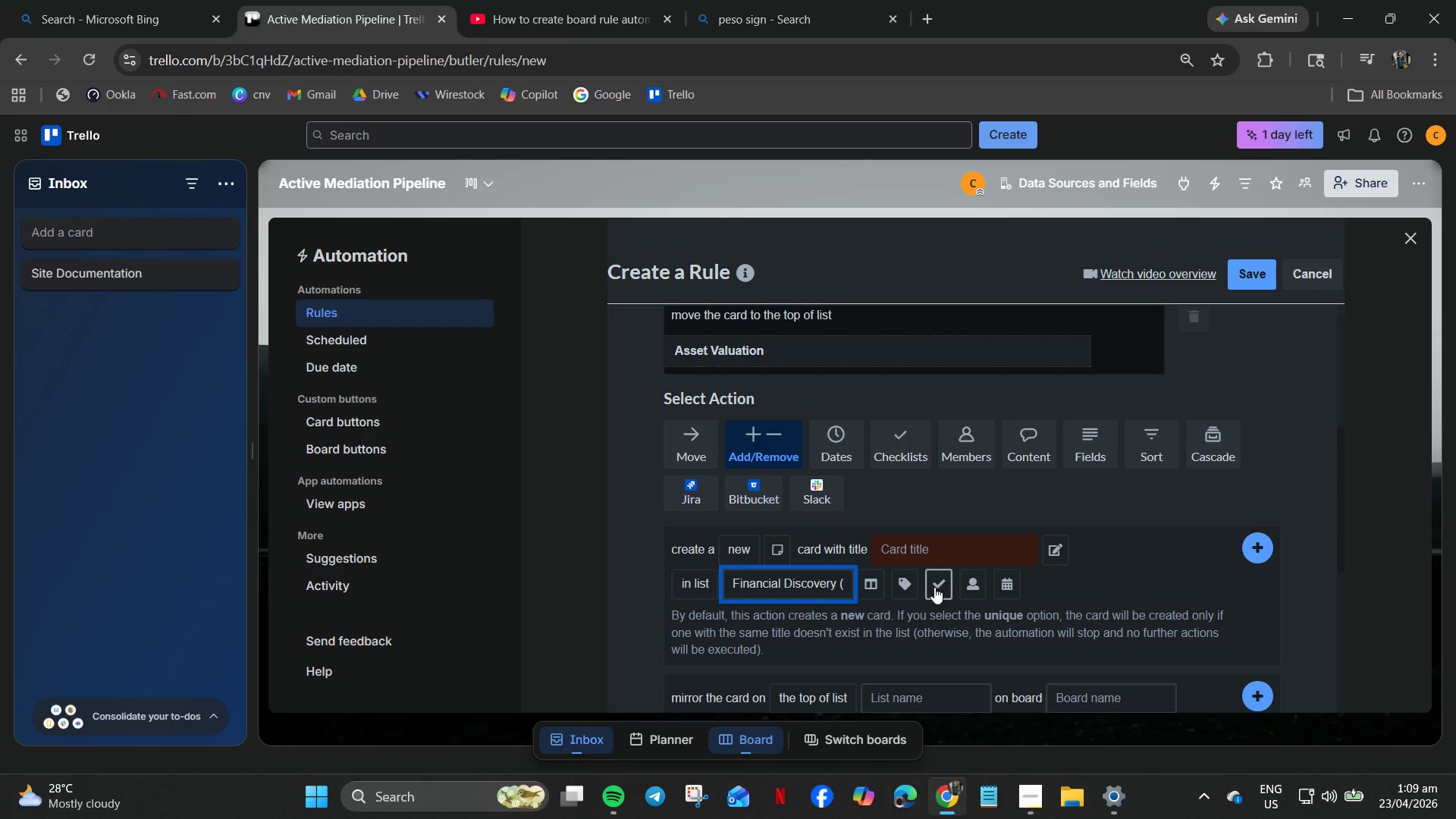 
wait(7.41)
 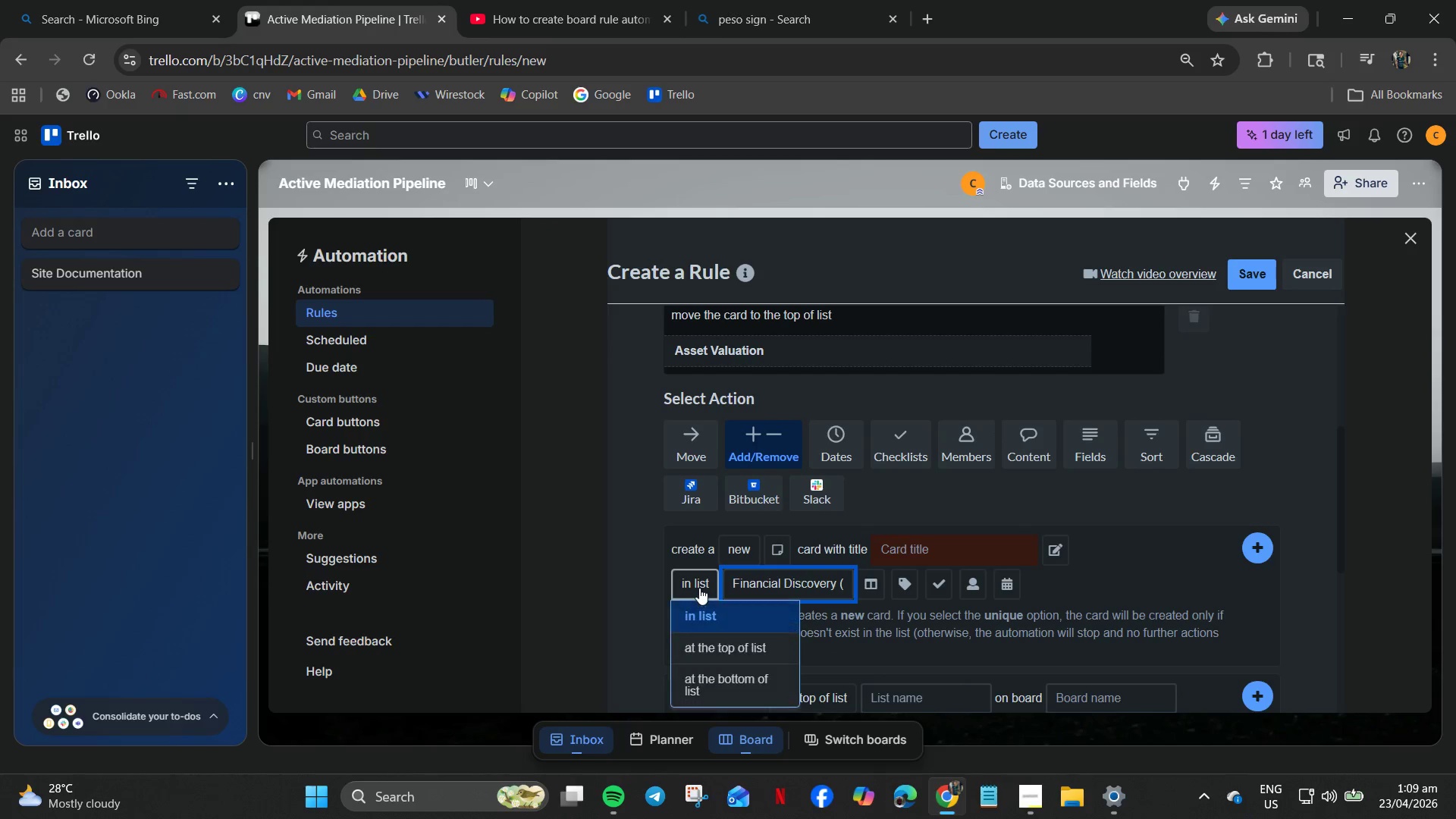 
left_click([932, 582])
 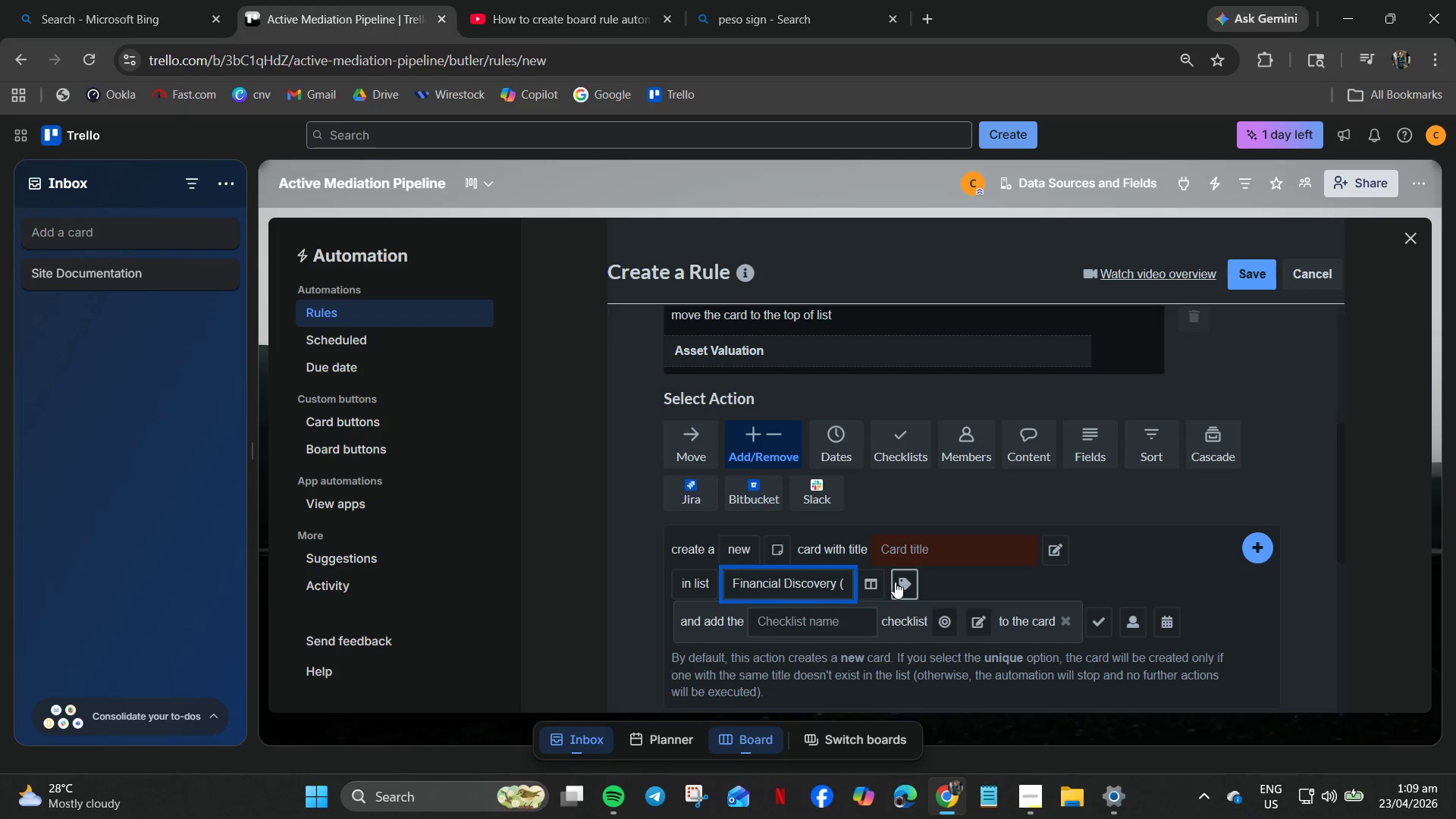 
left_click([1012, 582])
 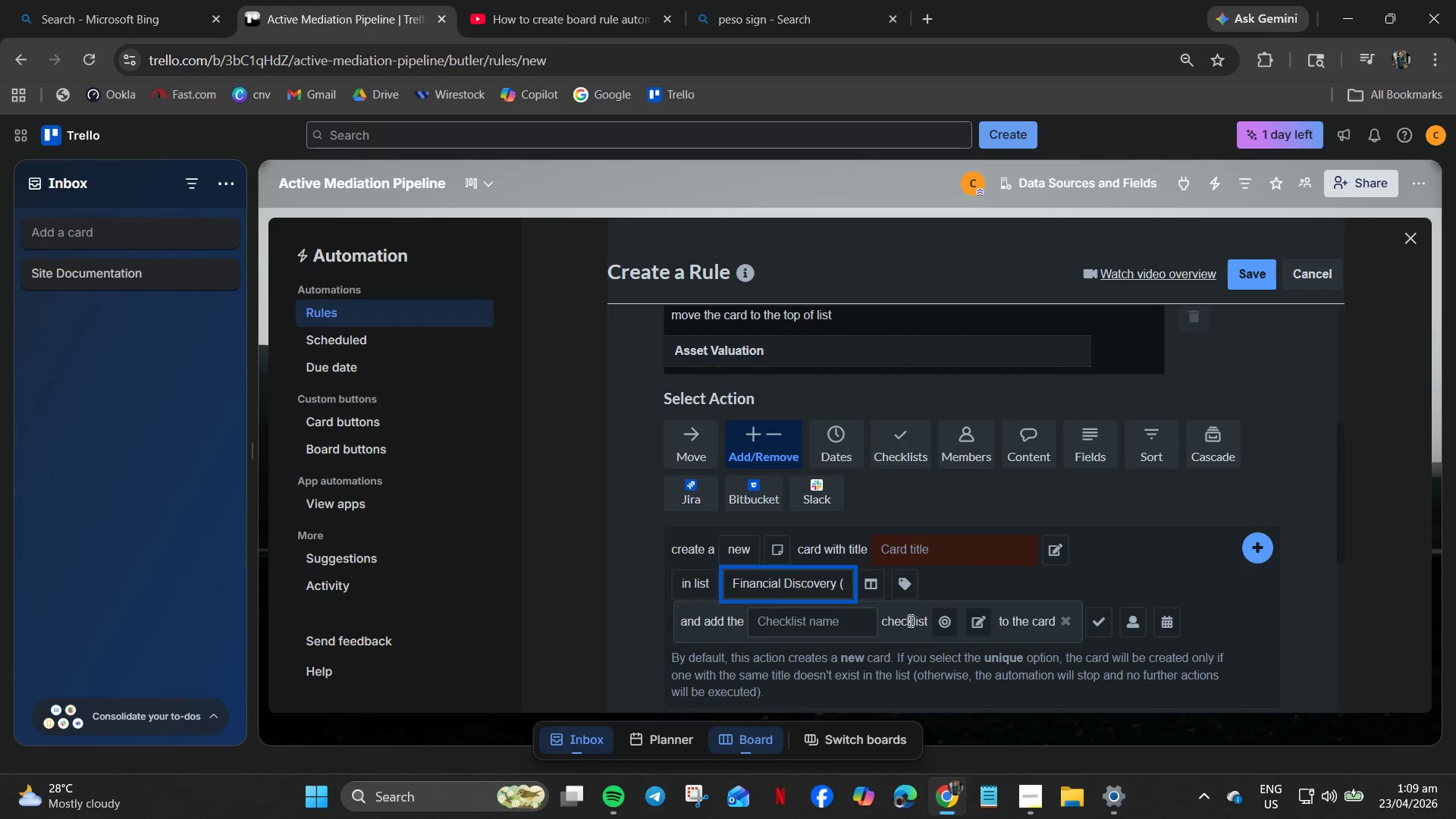 
left_click([796, 623])
 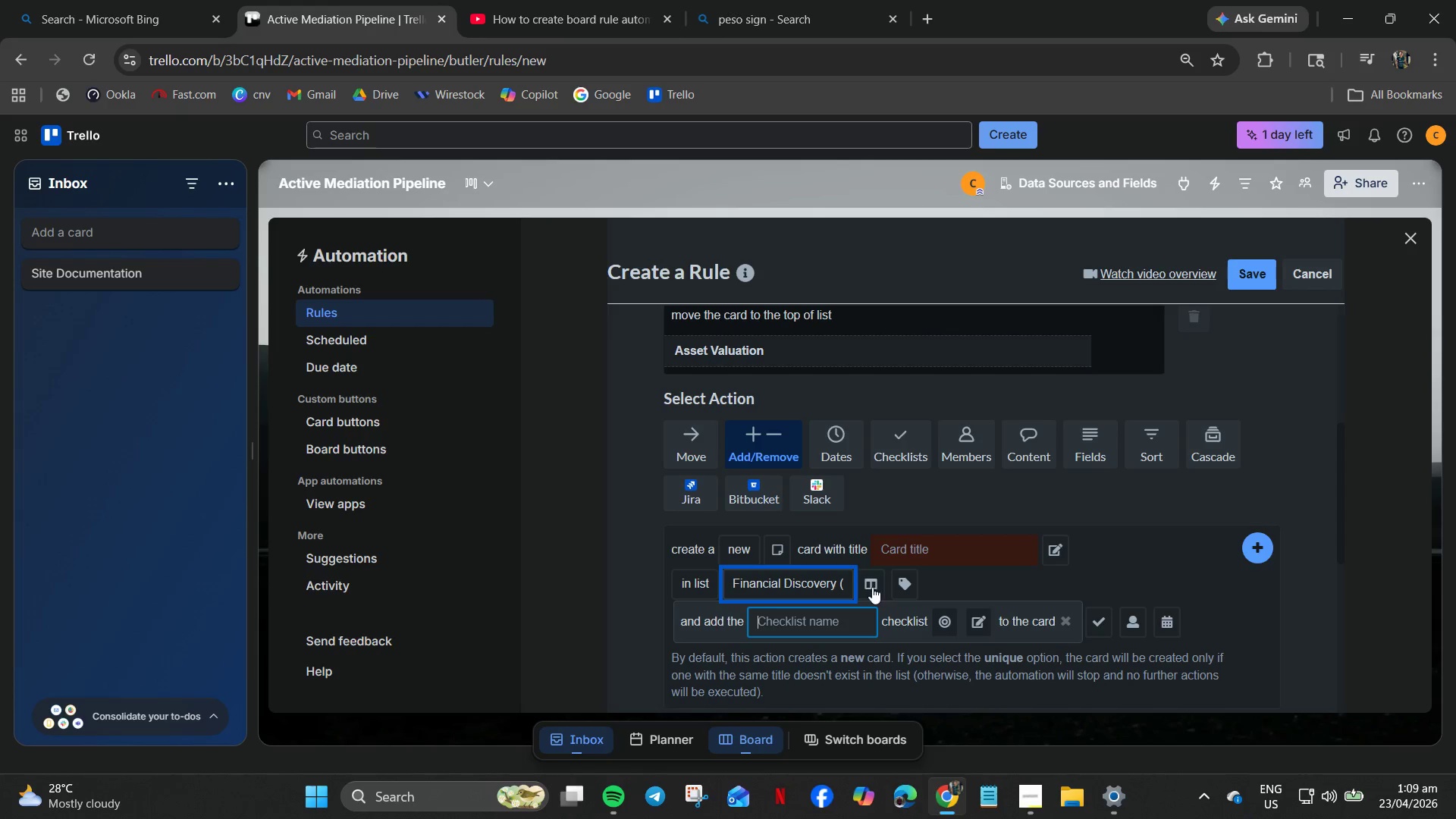 
left_click([962, 570])
 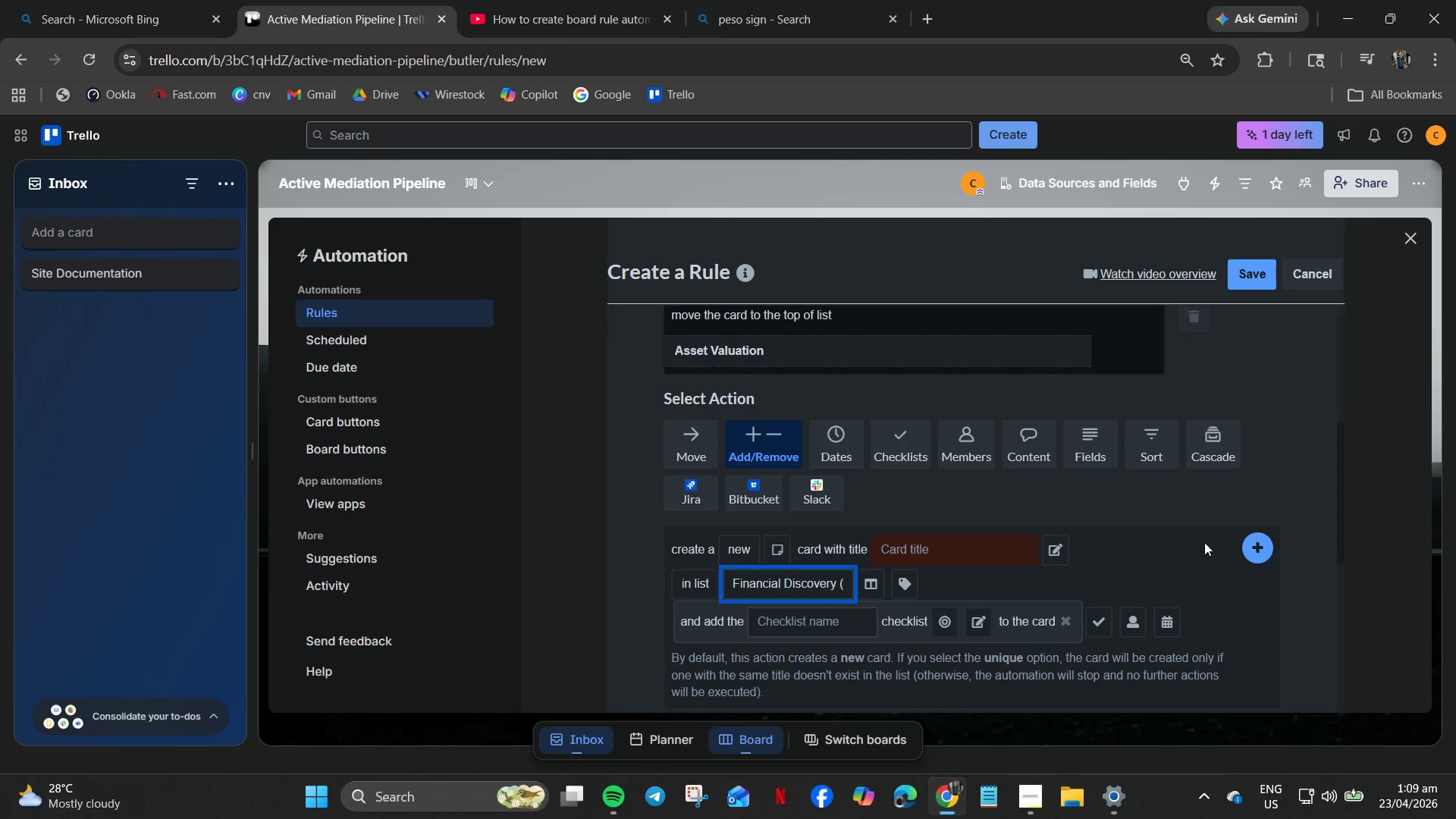 
double_click([874, 410])
 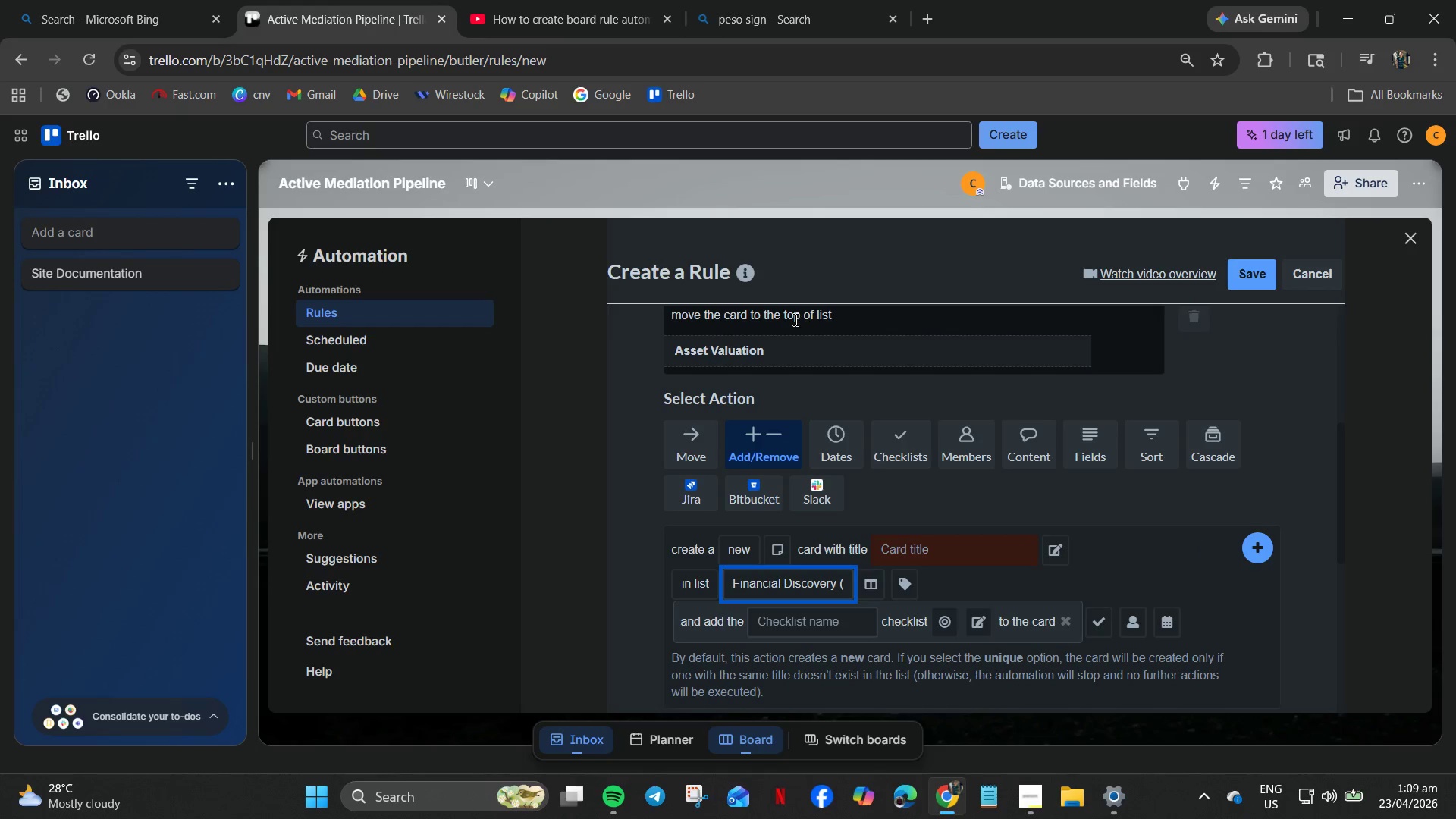 
triple_click([794, 319])
 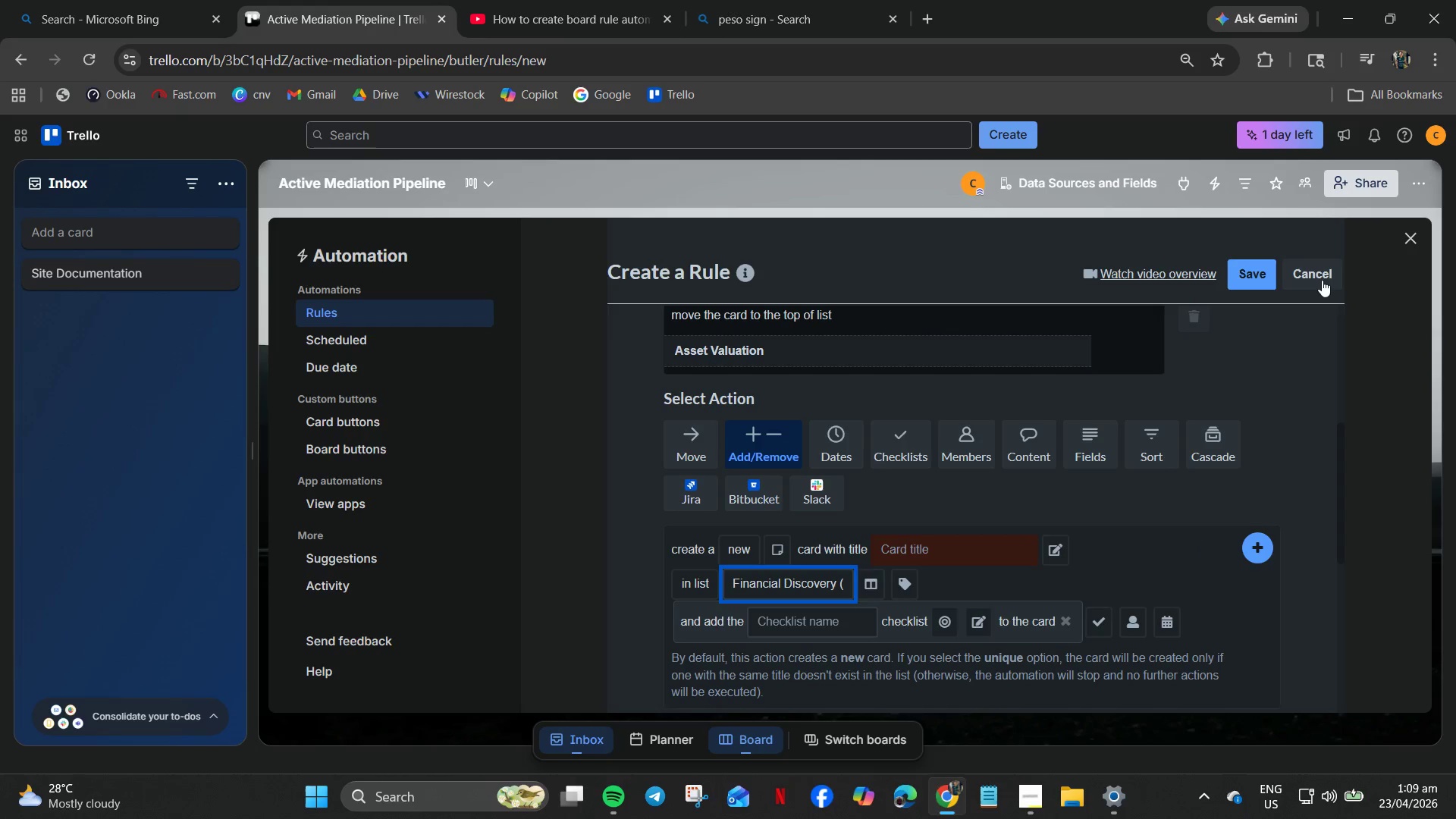 
left_click([1321, 280])
 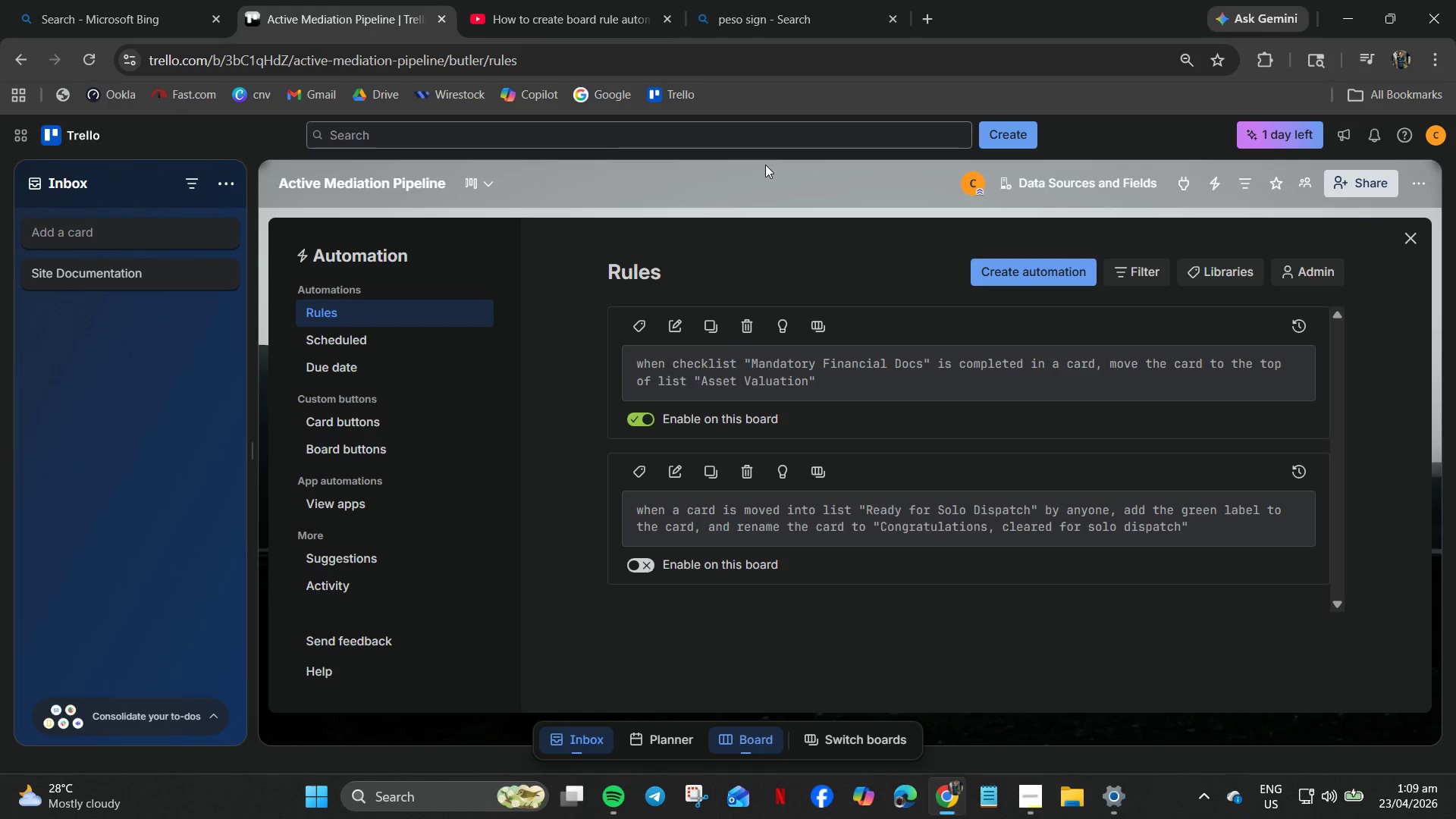 
wait(22.31)
 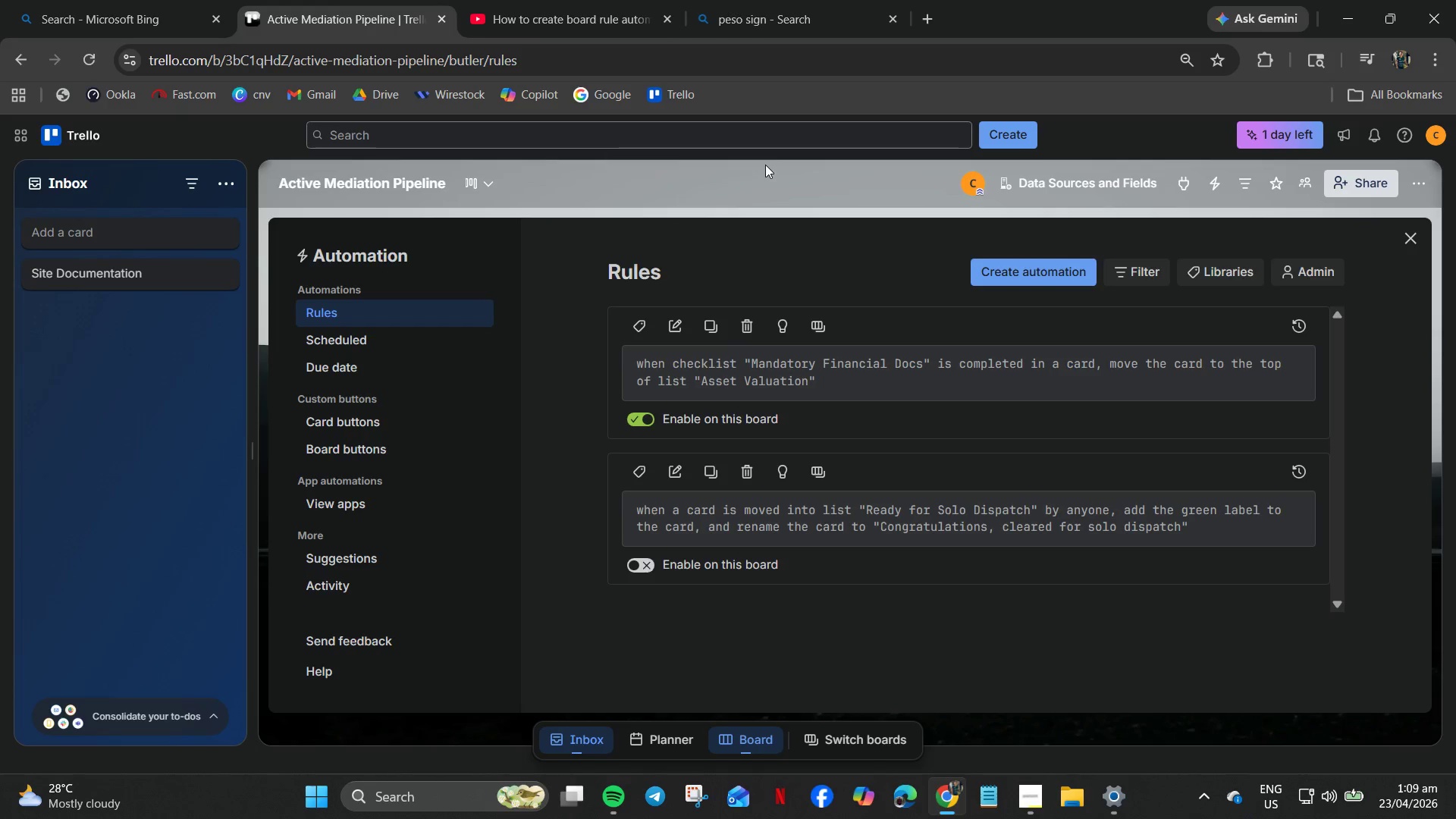 
left_click([1009, 276])
 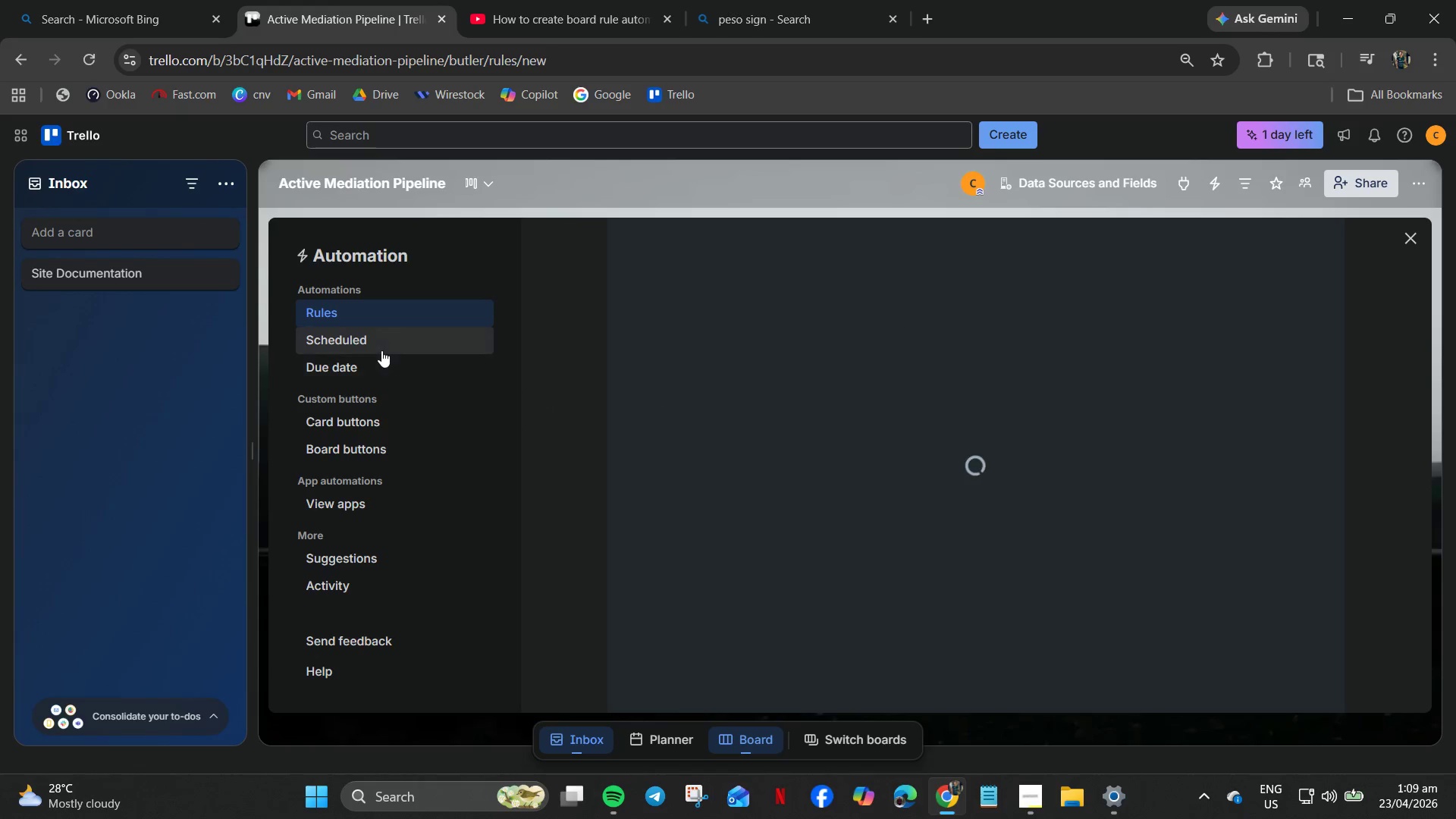 
left_click([359, 357])
 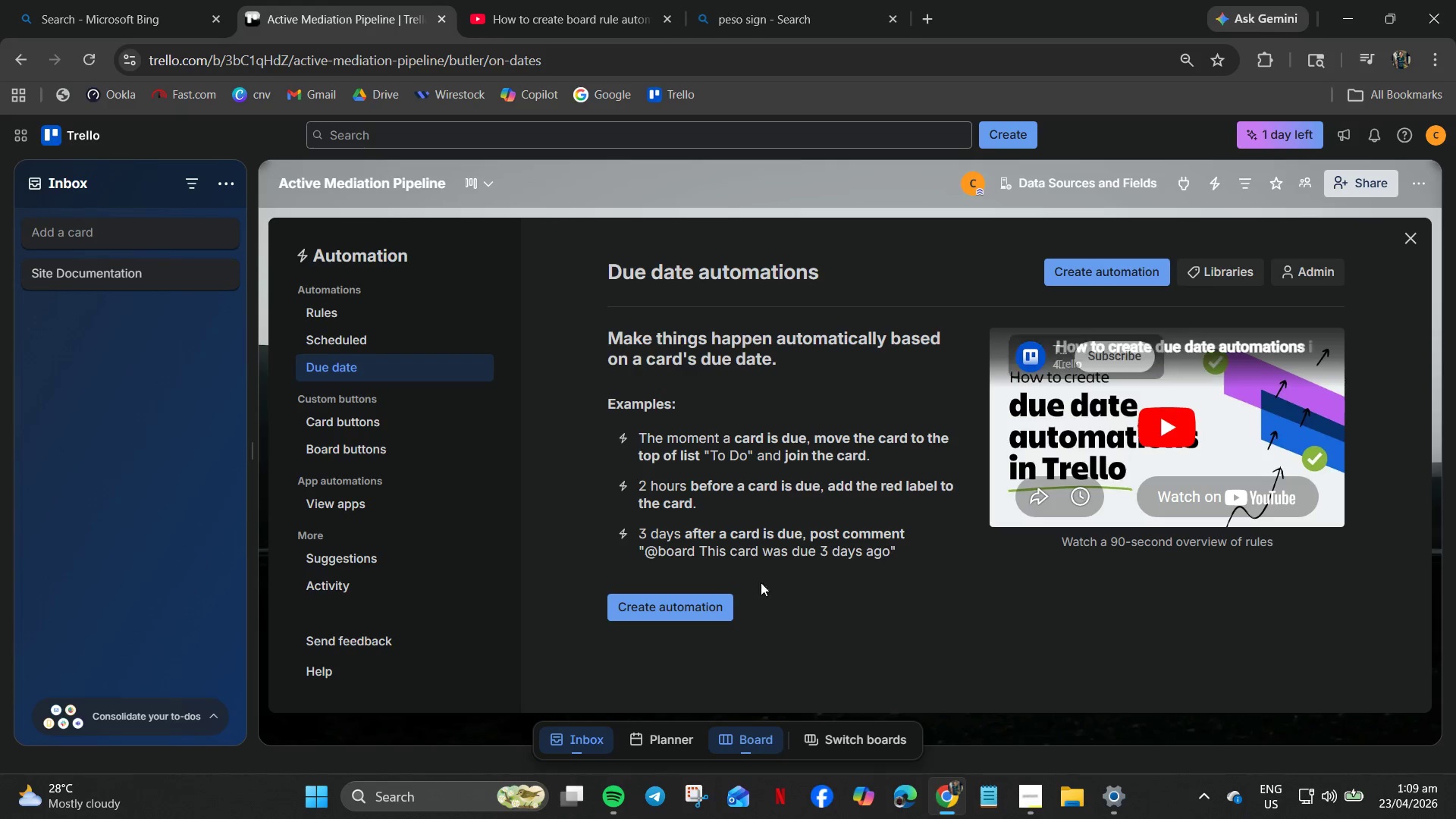 
left_click([1087, 265])
 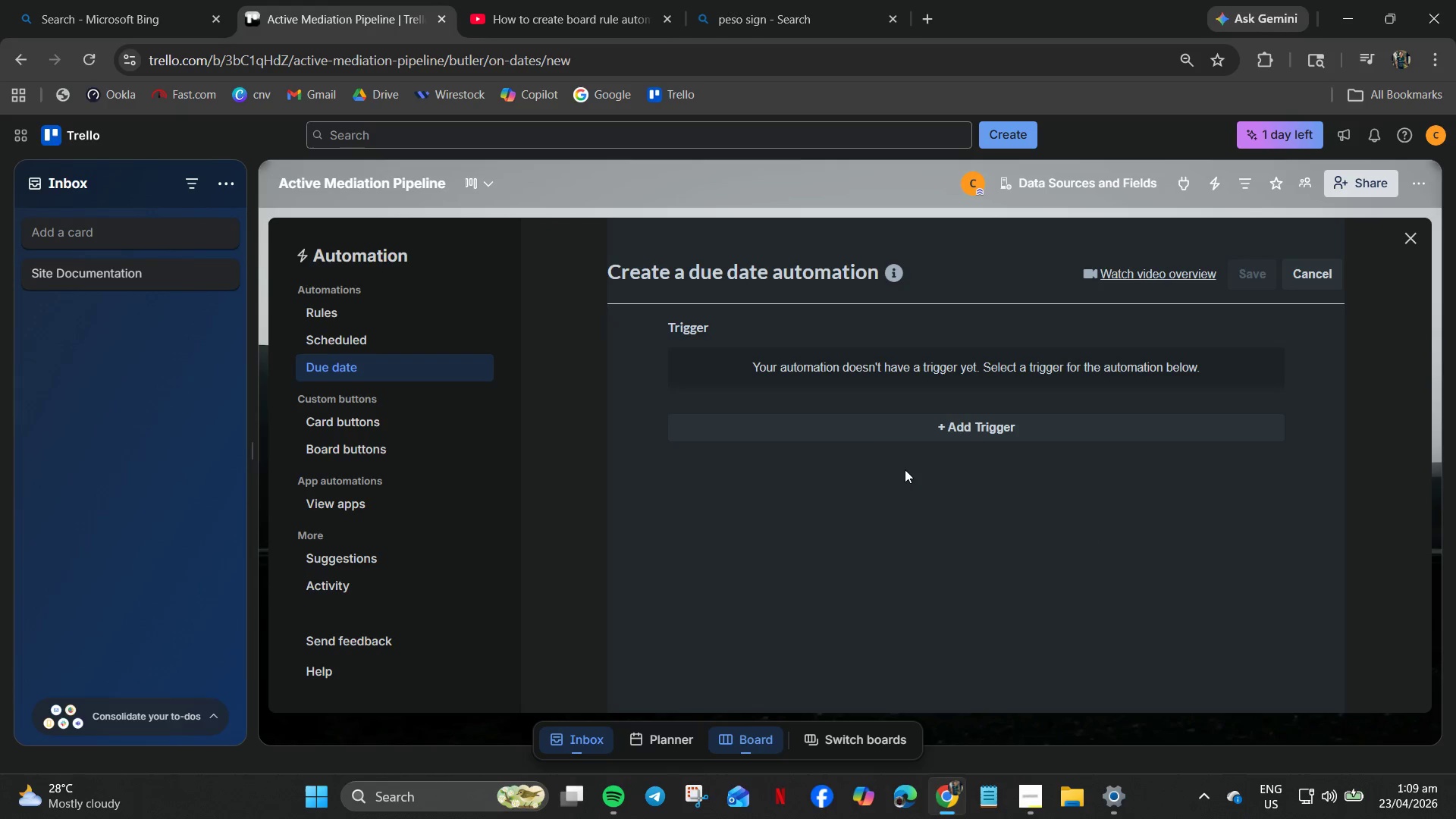 
left_click([878, 428])
 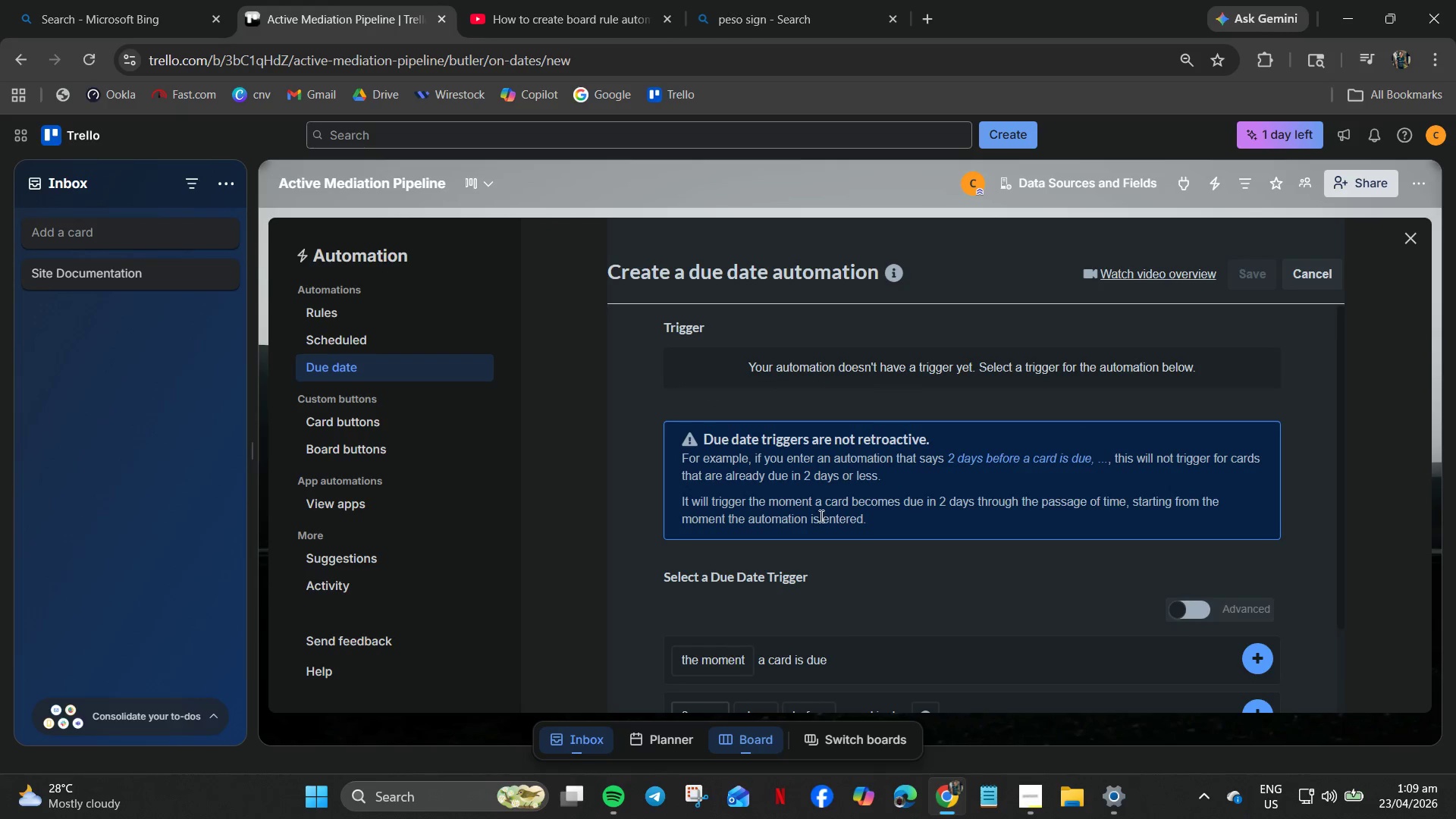 
scroll: coordinate [801, 555], scroll_direction: down, amount: 4.0
 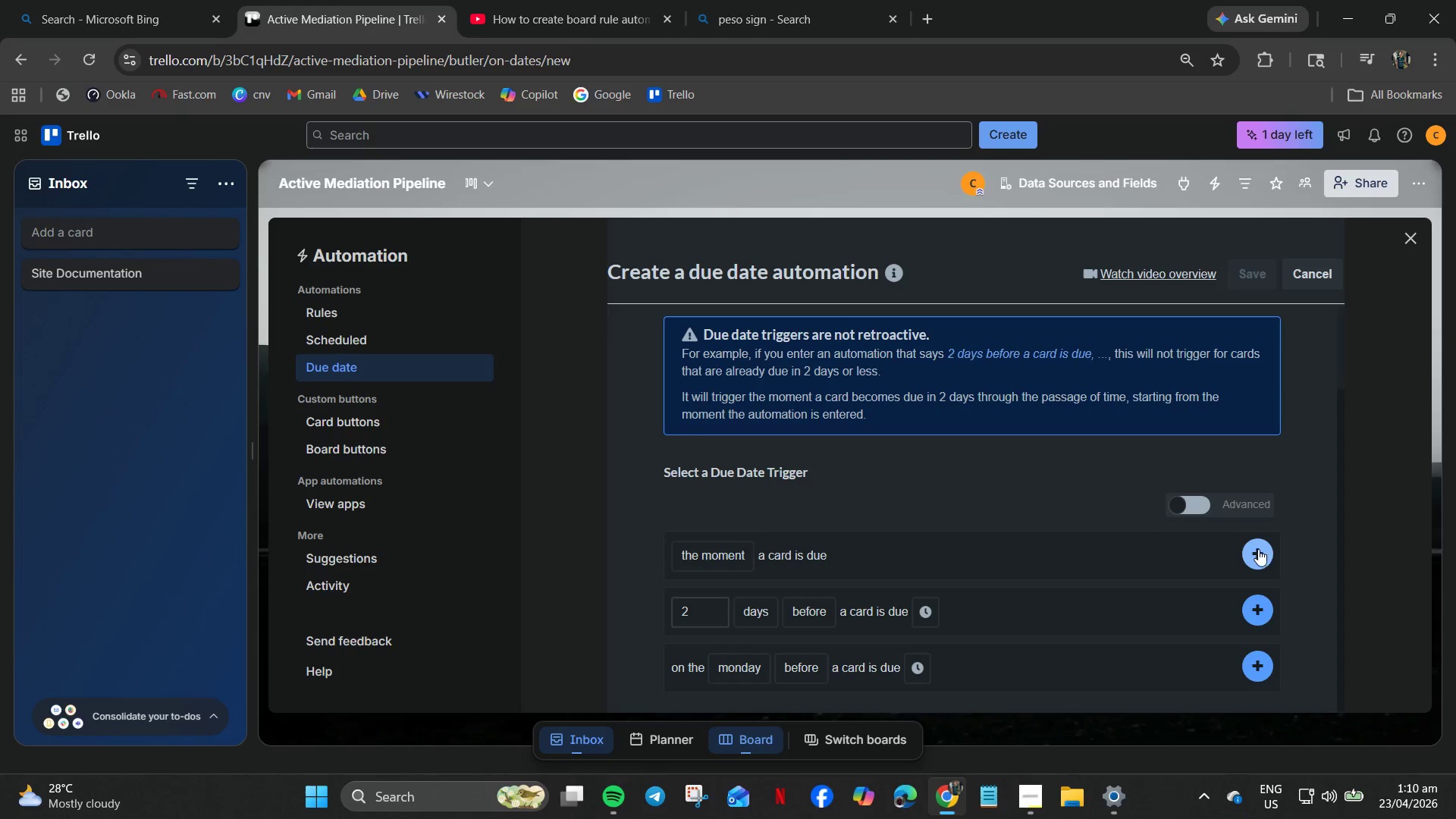 
left_click_drag(start_coordinate=[692, 611], to_coordinate=[668, 603])
 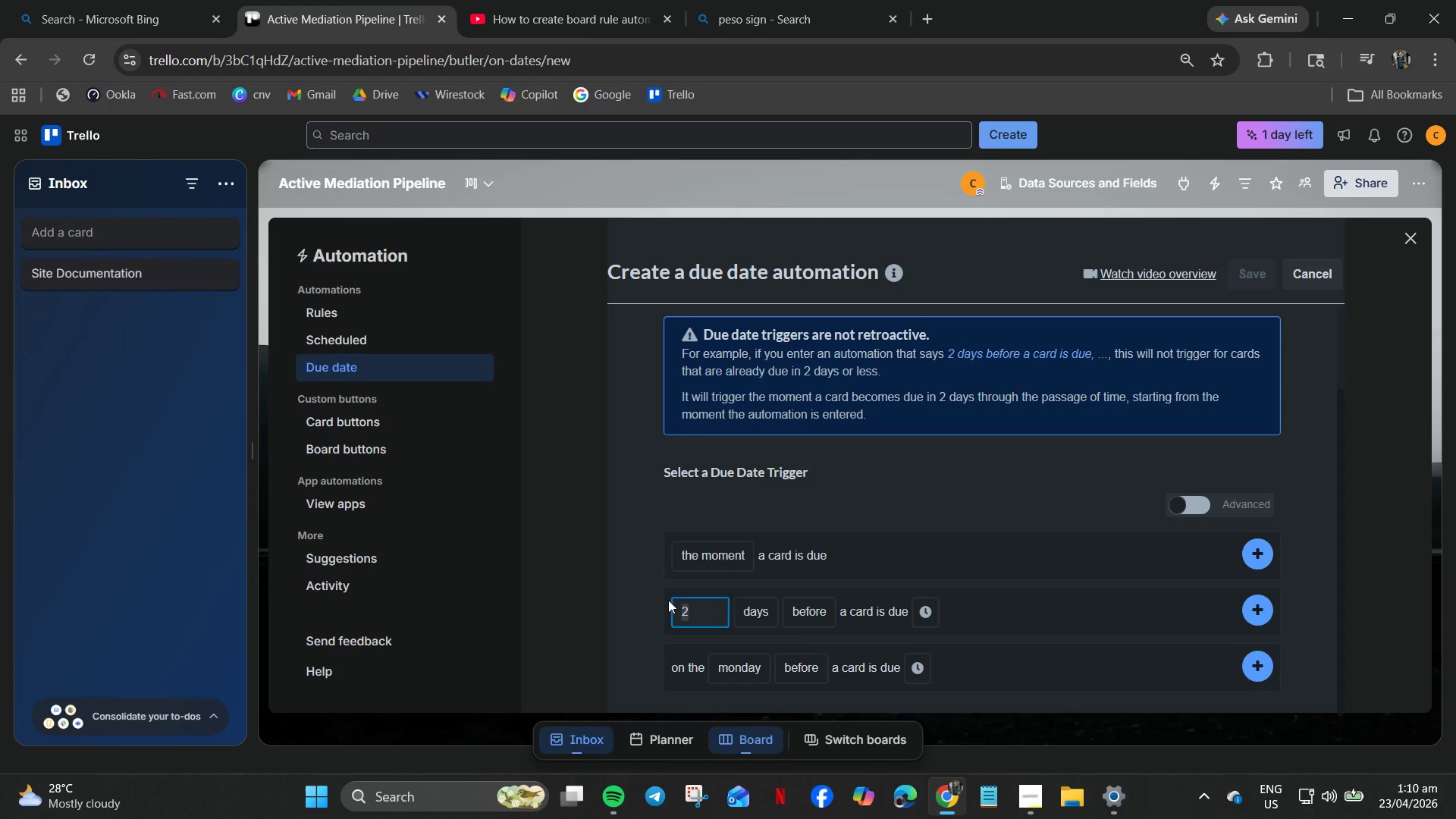 
key(Numpad7)
 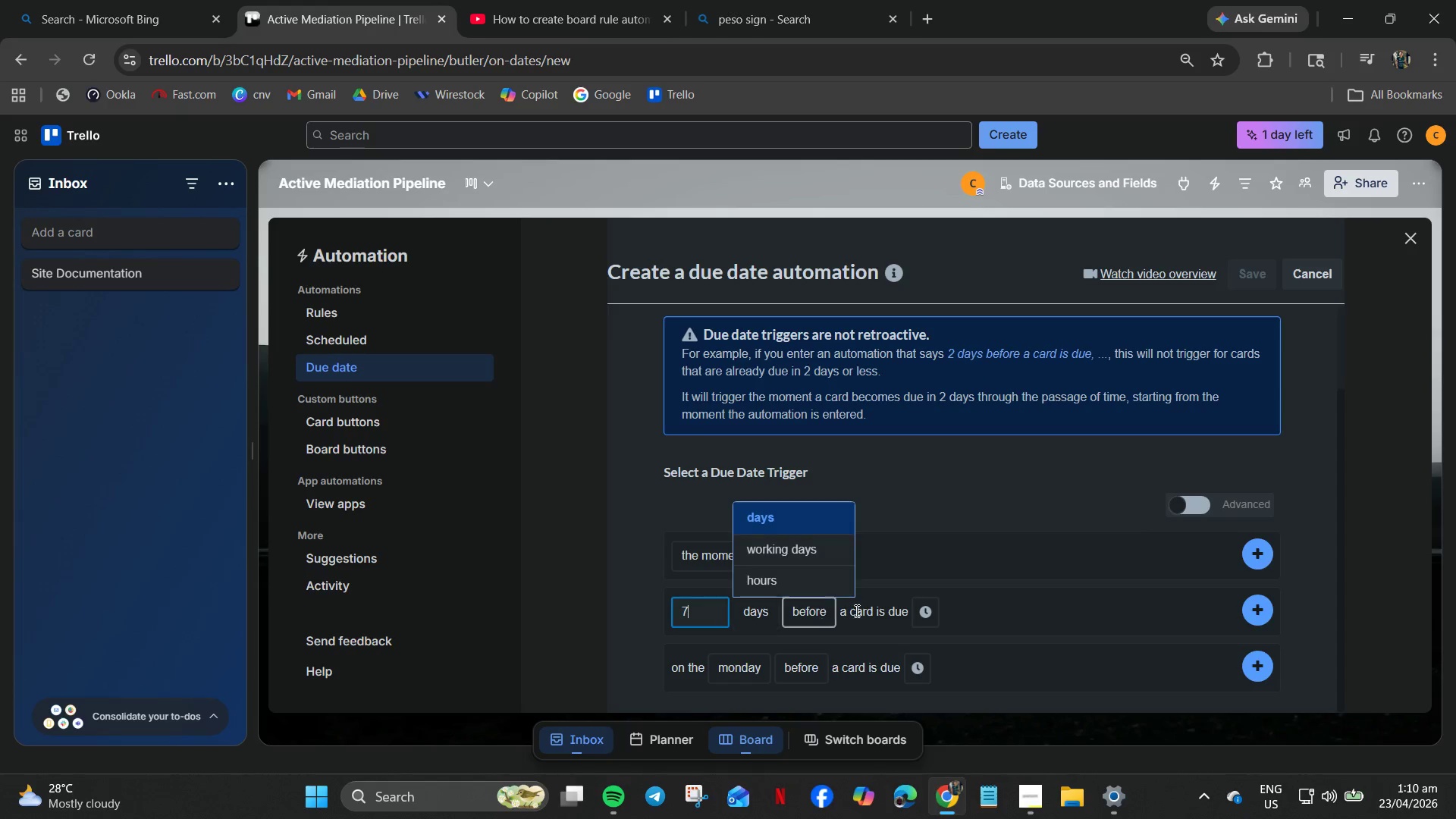 
wait(6.36)
 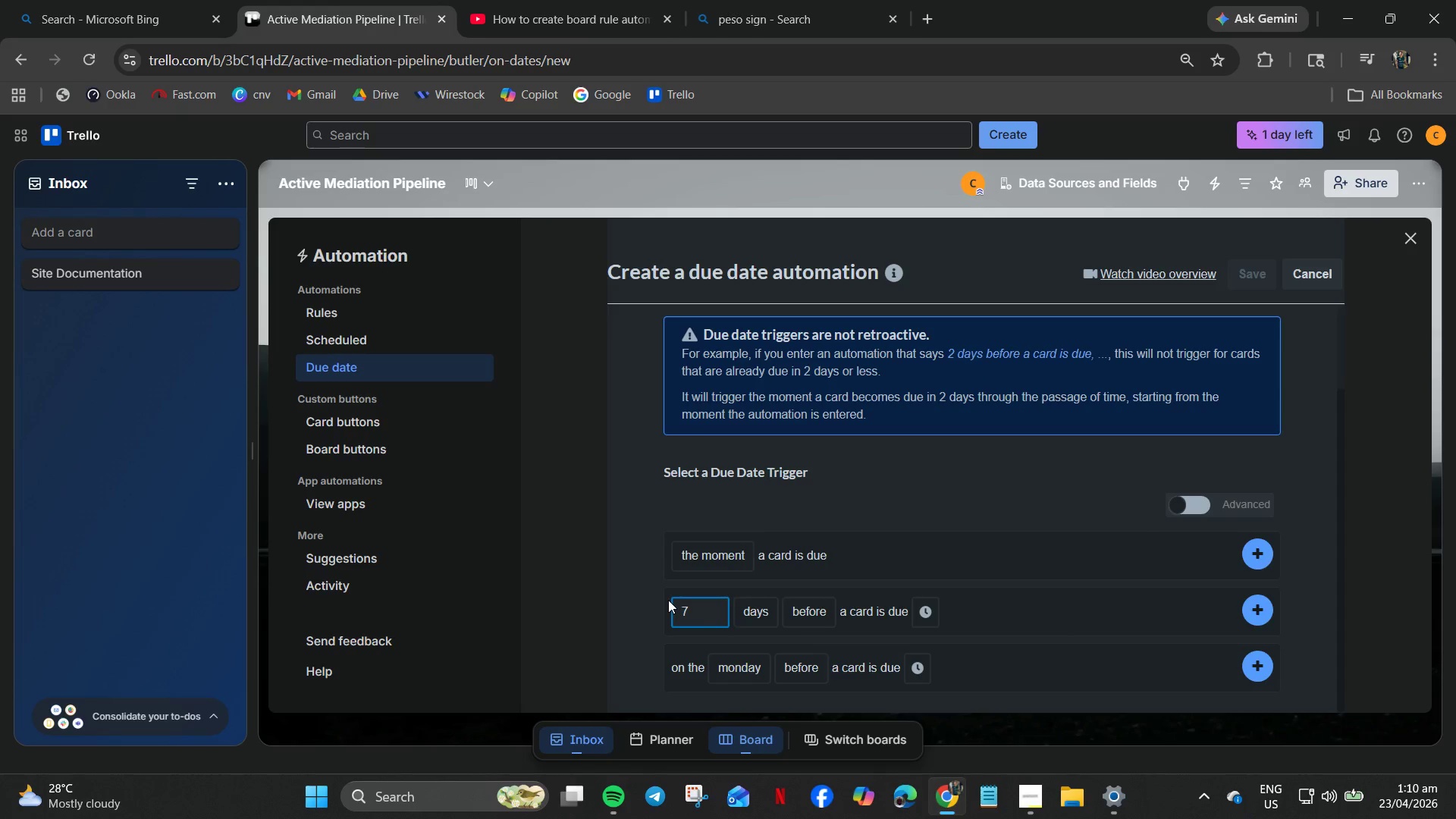 
scroll: coordinate [795, 681], scroll_direction: down, amount: 2.0
 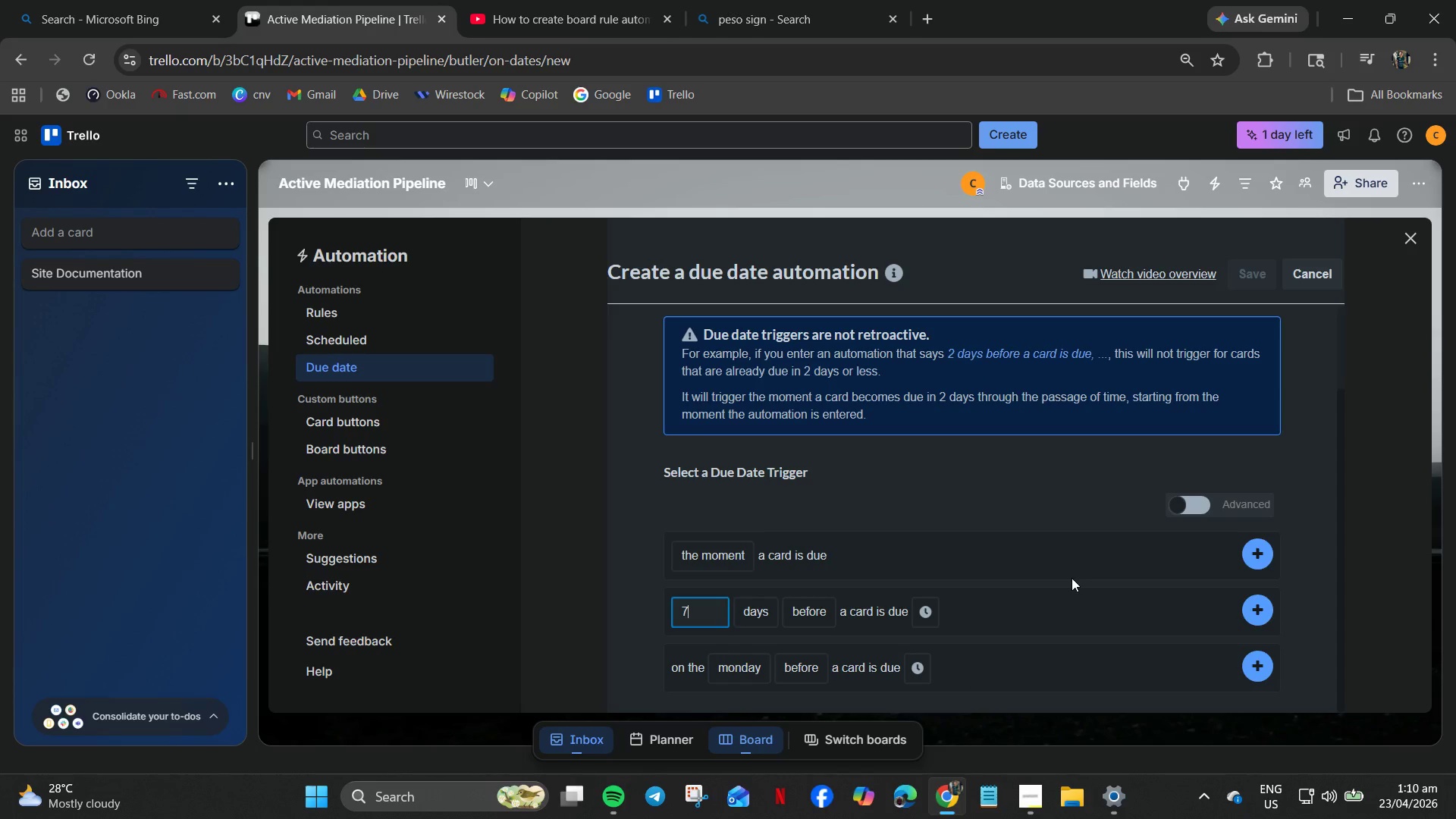 
wait(10.69)
 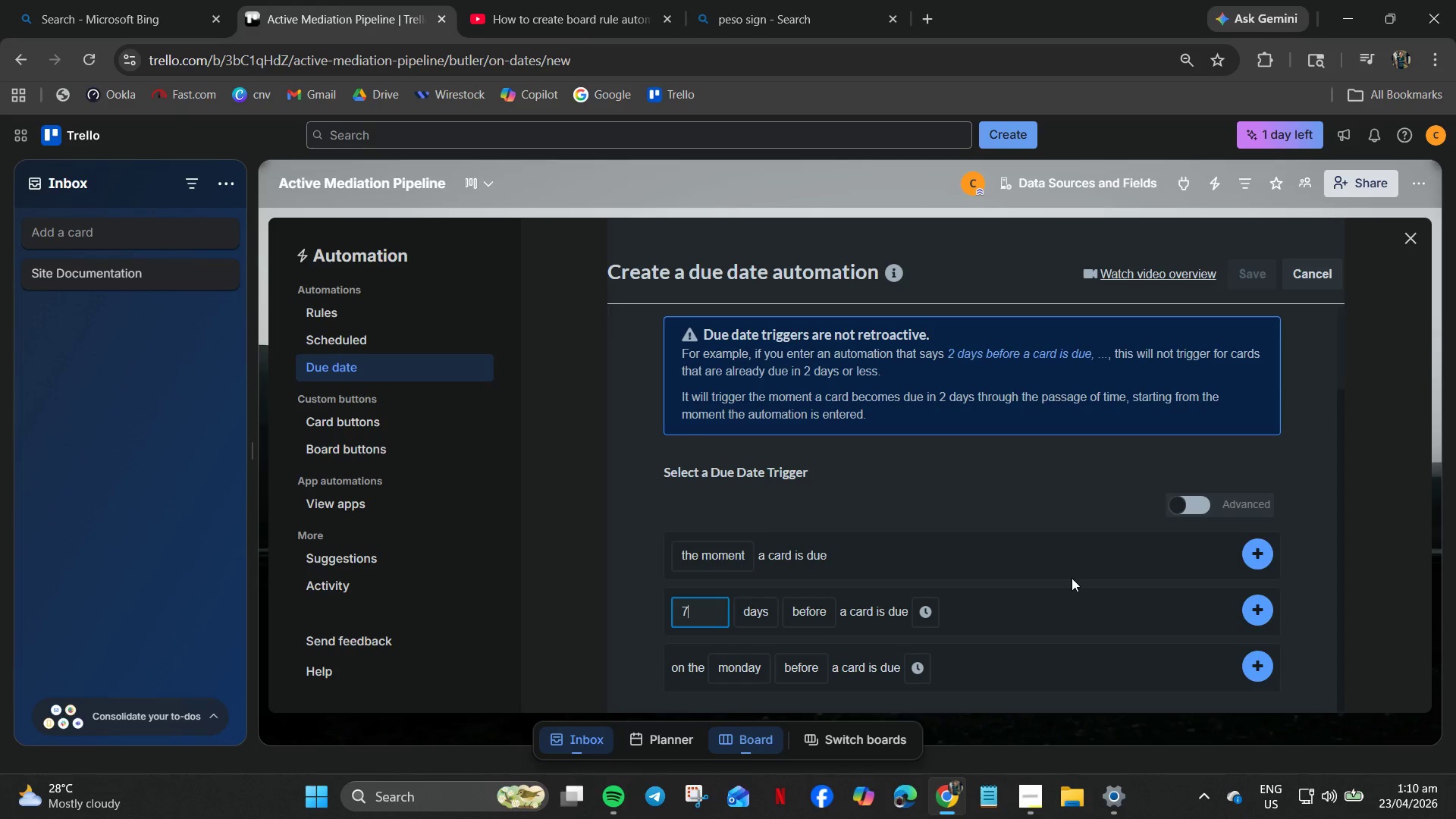 
left_click([809, 682])
 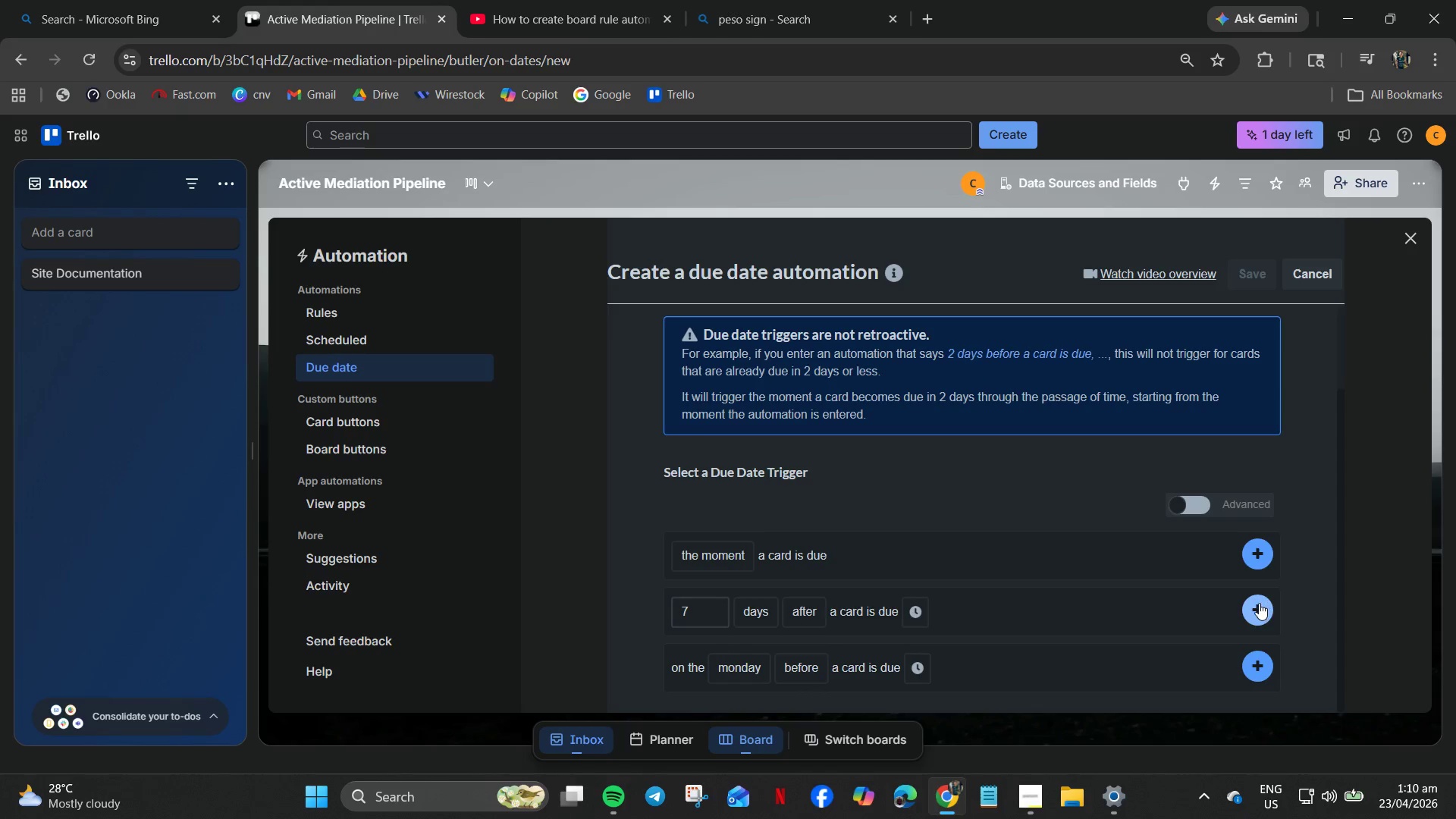 
left_click([1259, 603])
 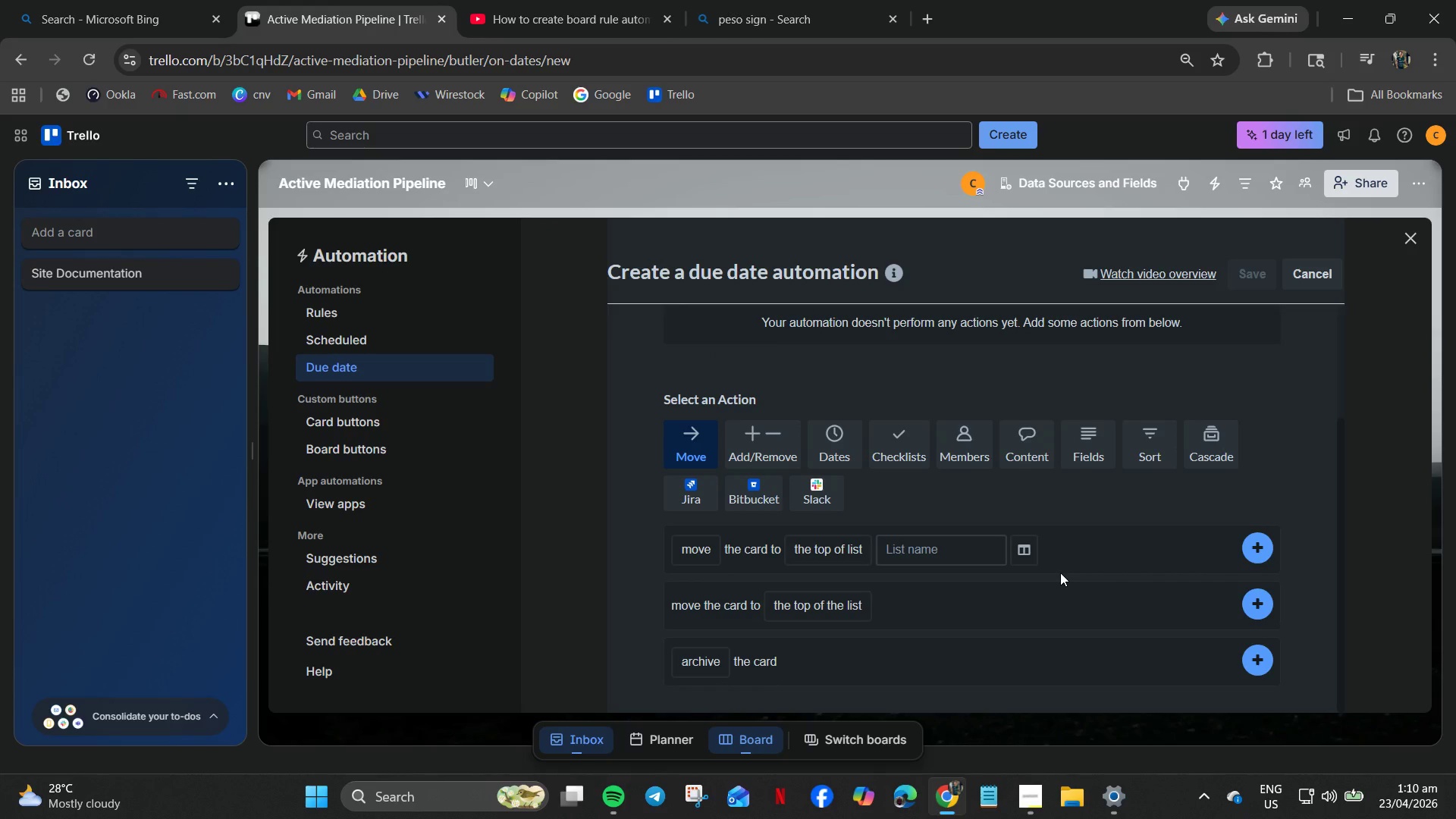 
scroll: coordinate [1059, 573], scroll_direction: none, amount: 0.0
 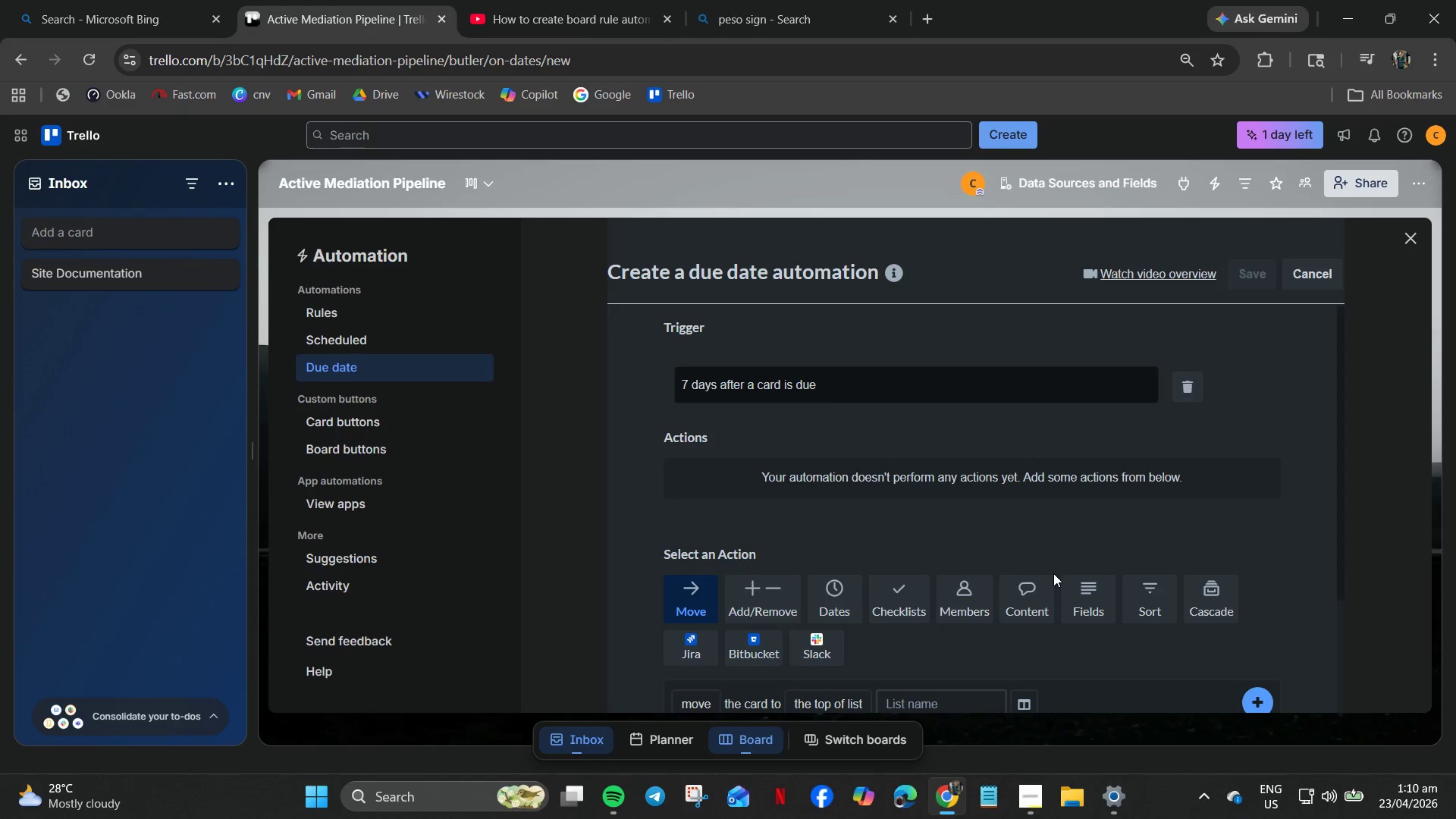 
scroll: coordinate [978, 583], scroll_direction: down, amount: 2.0
 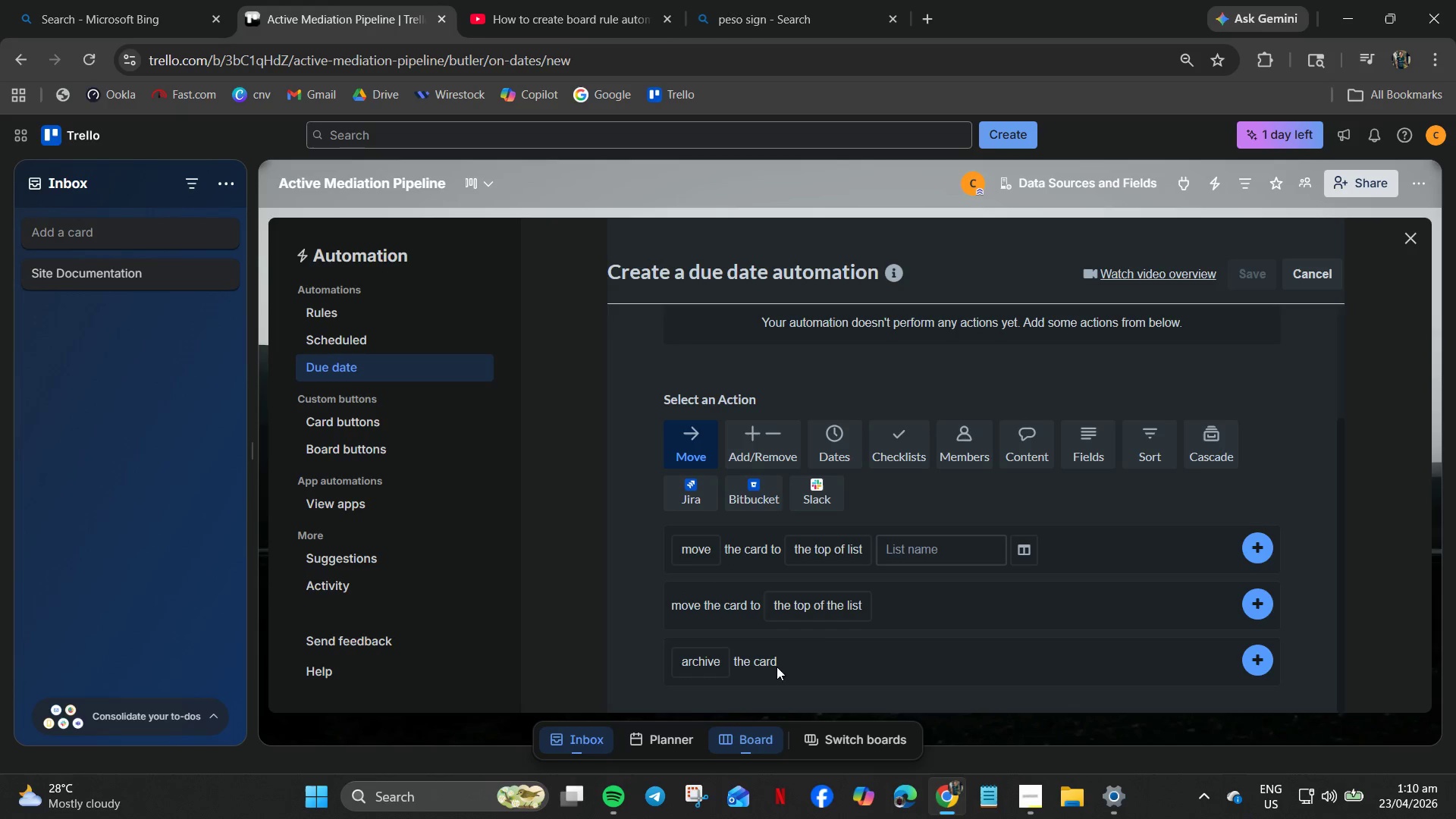 
wait(15.46)
 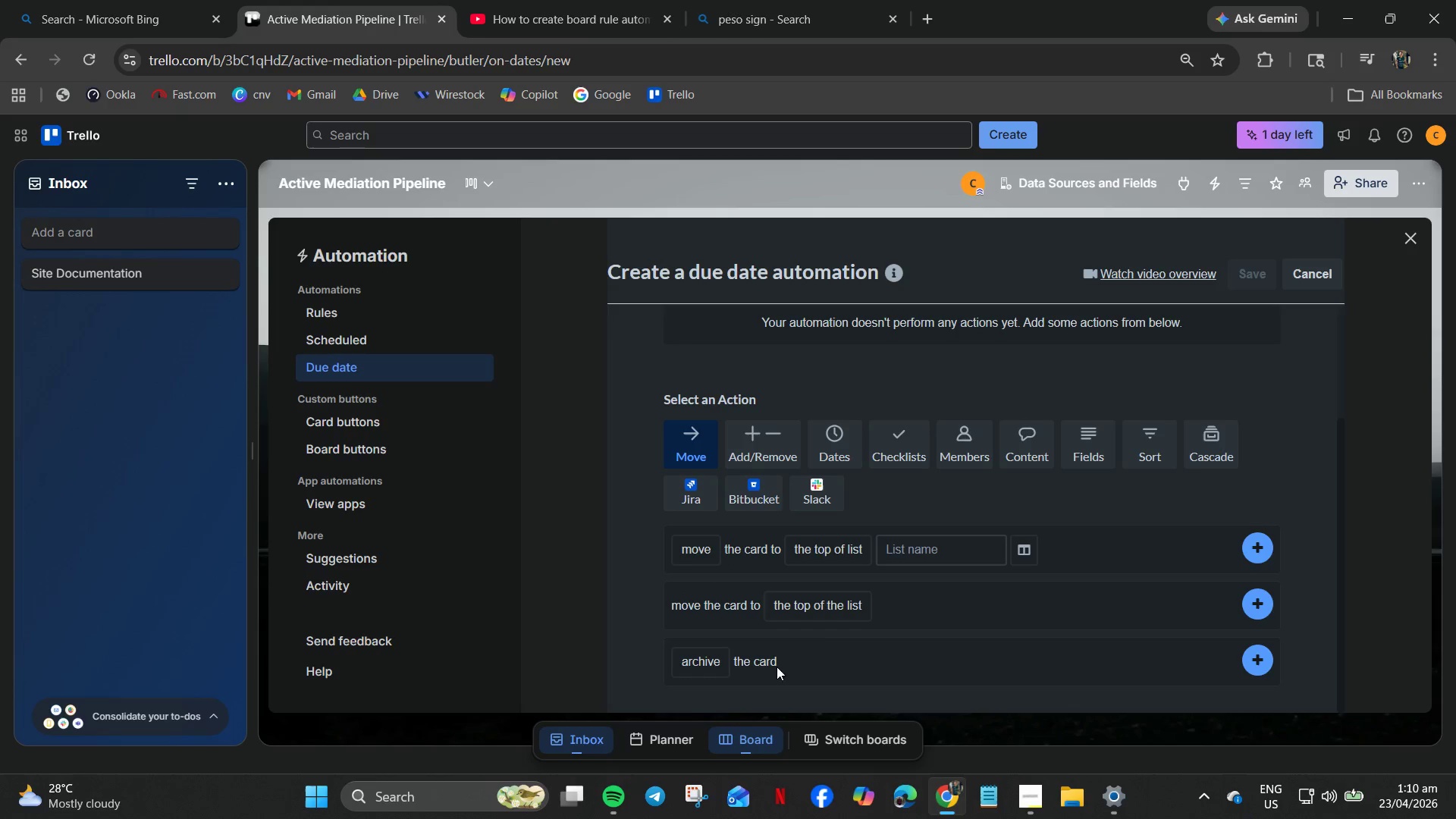 
left_click([1015, 621])
 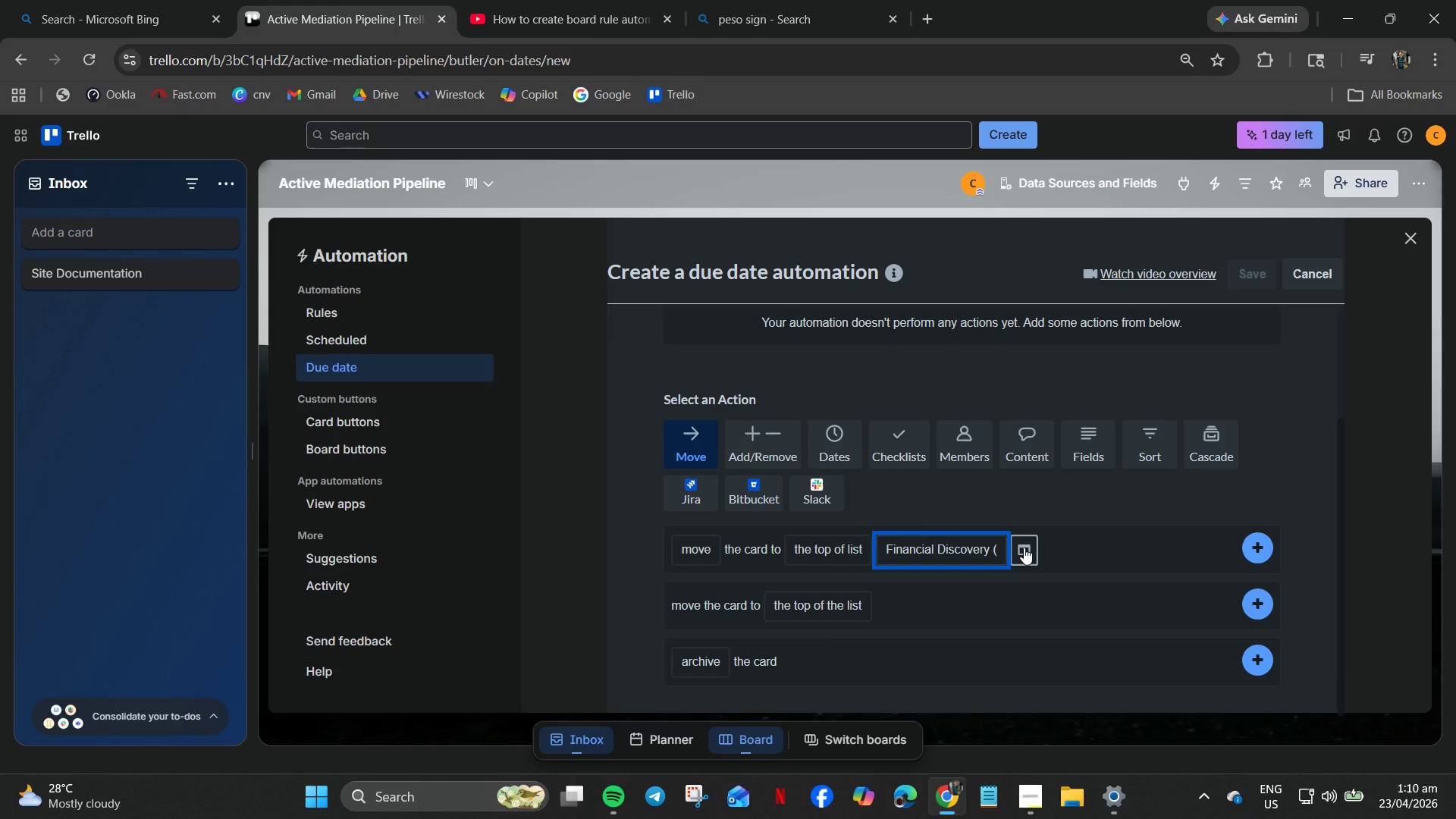 
left_click([1024, 548])
 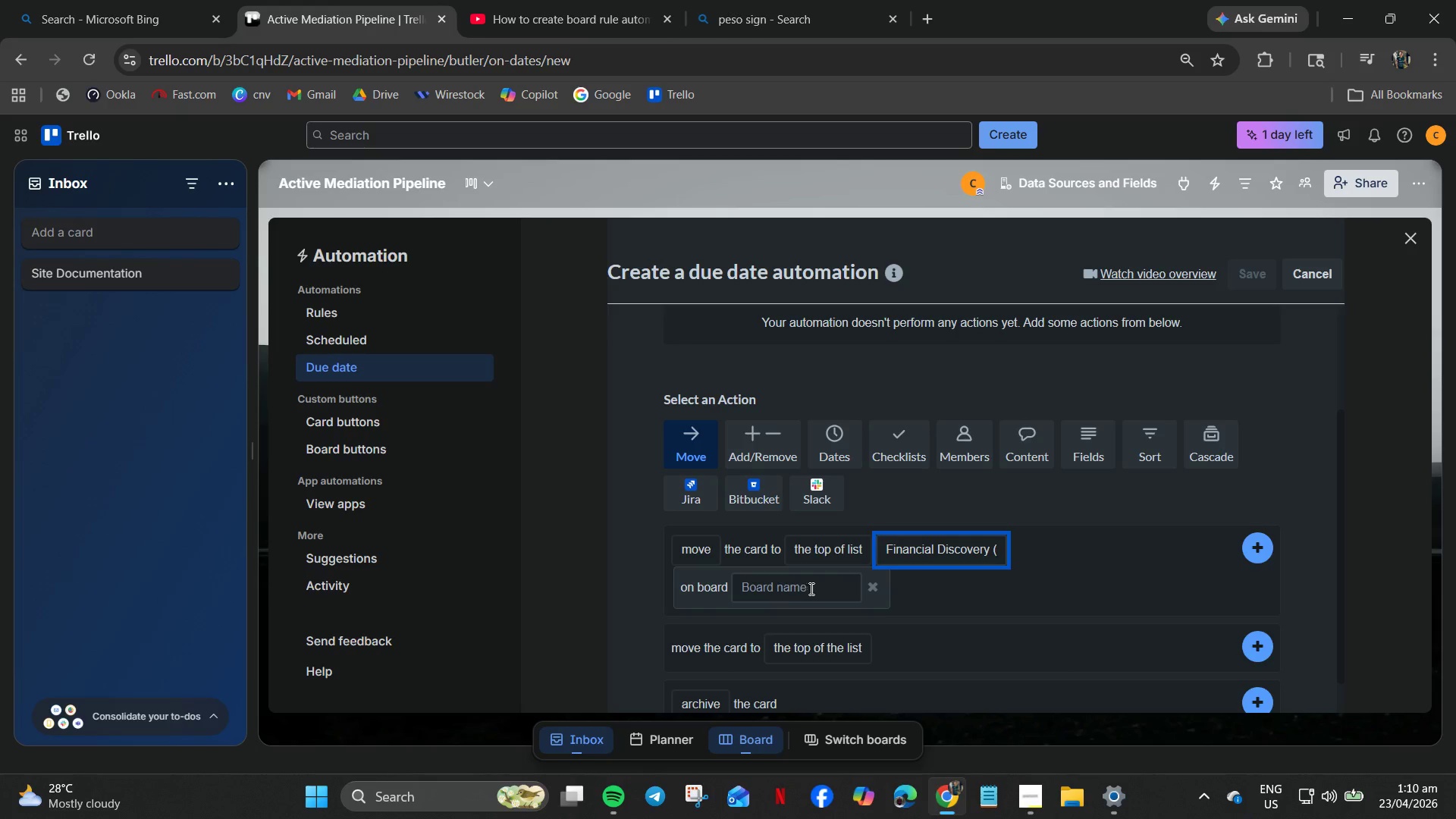 
left_click([877, 582])
 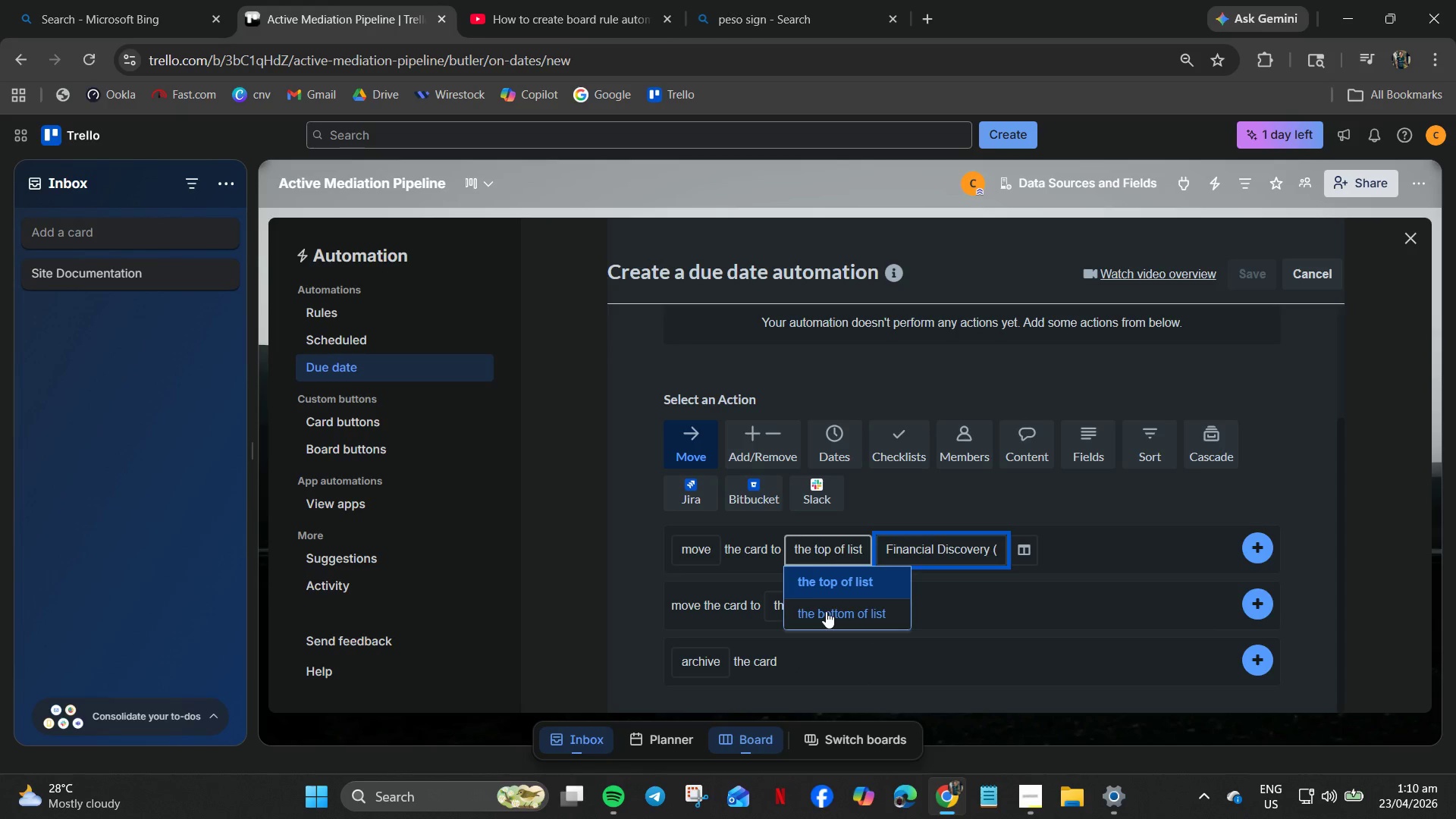 
left_click_drag(start_coordinate=[696, 553], to_coordinate=[595, 553])
 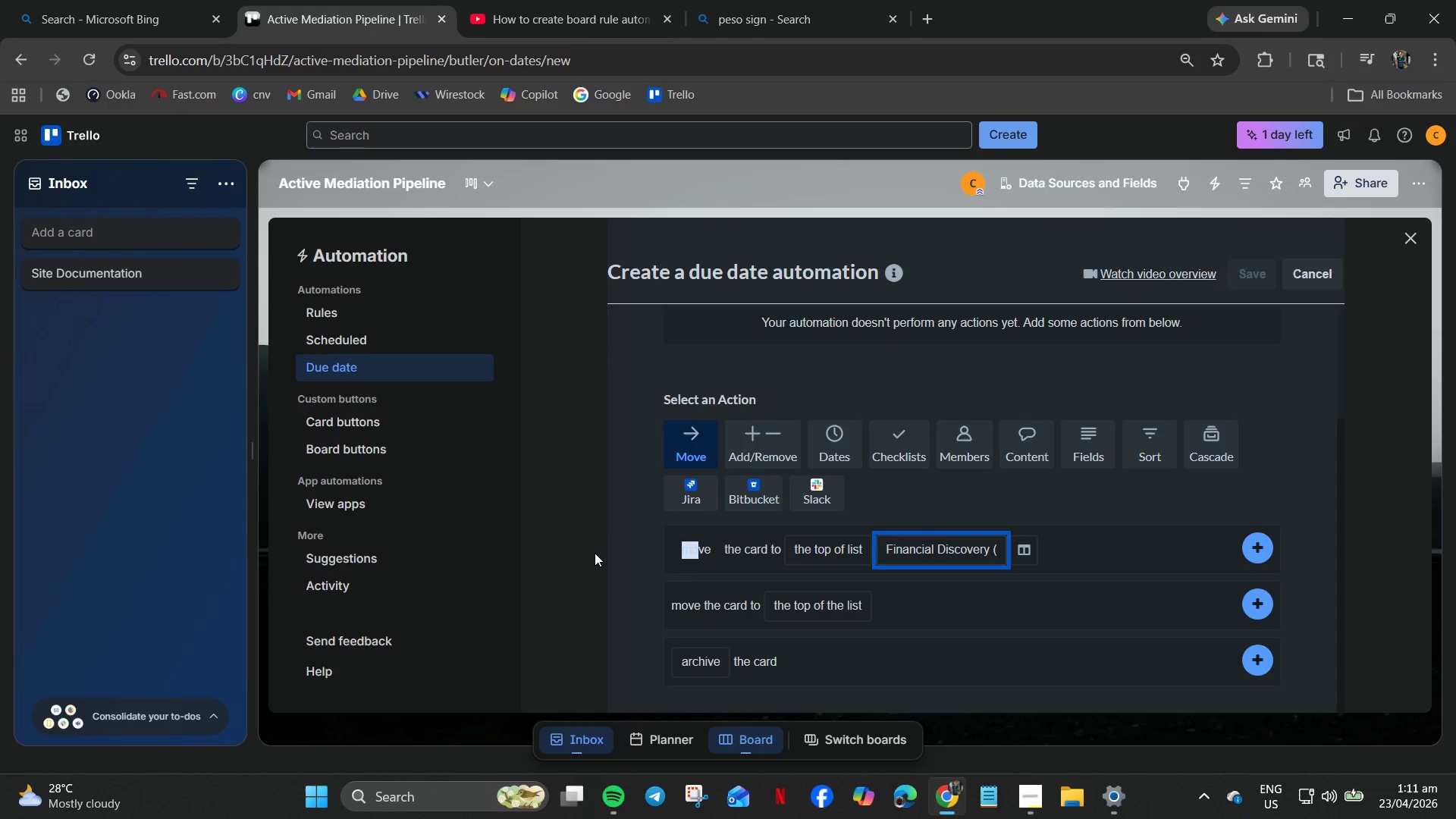 
left_click([595, 553])
 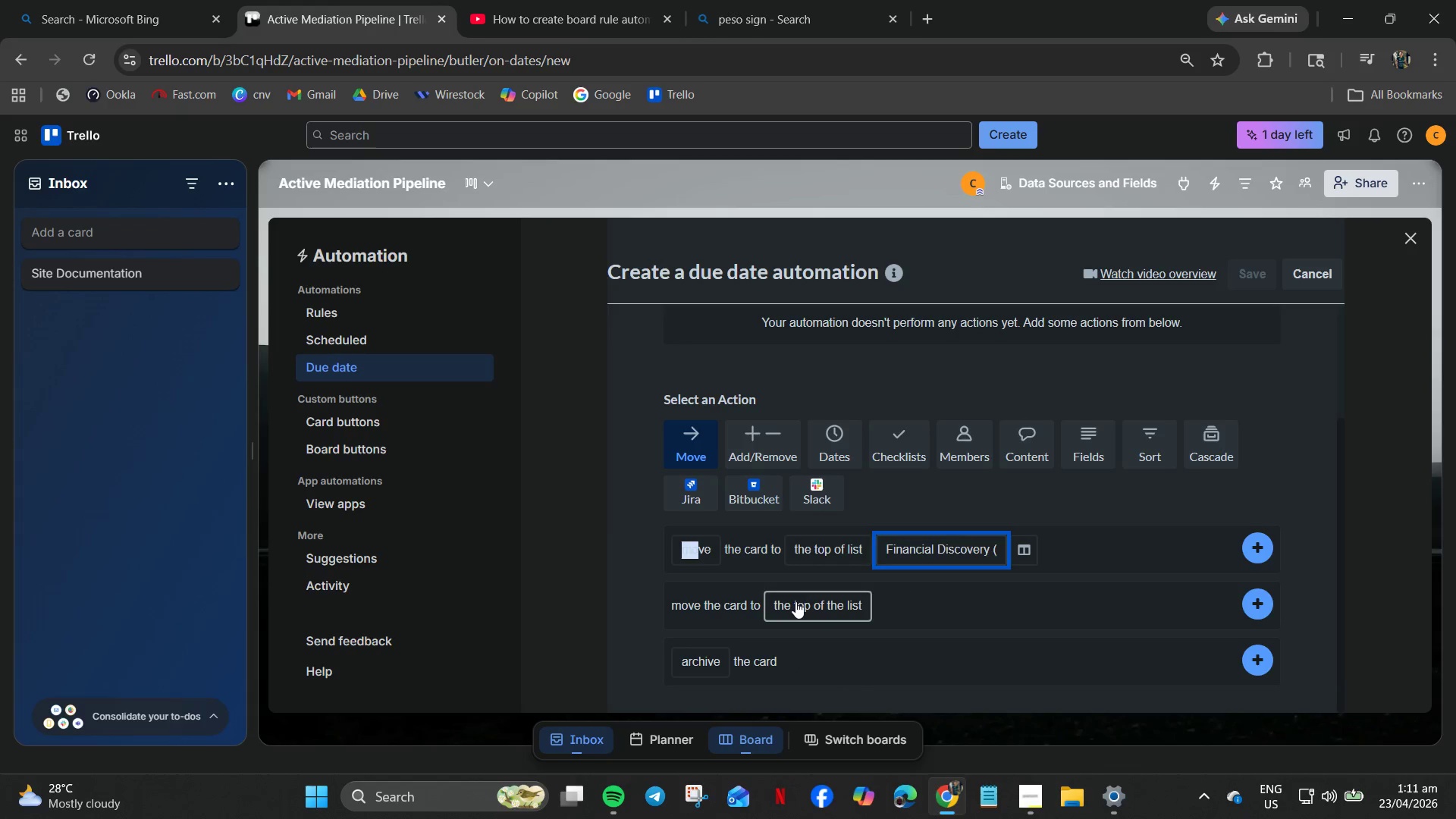 
mouse_move([717, 652])
 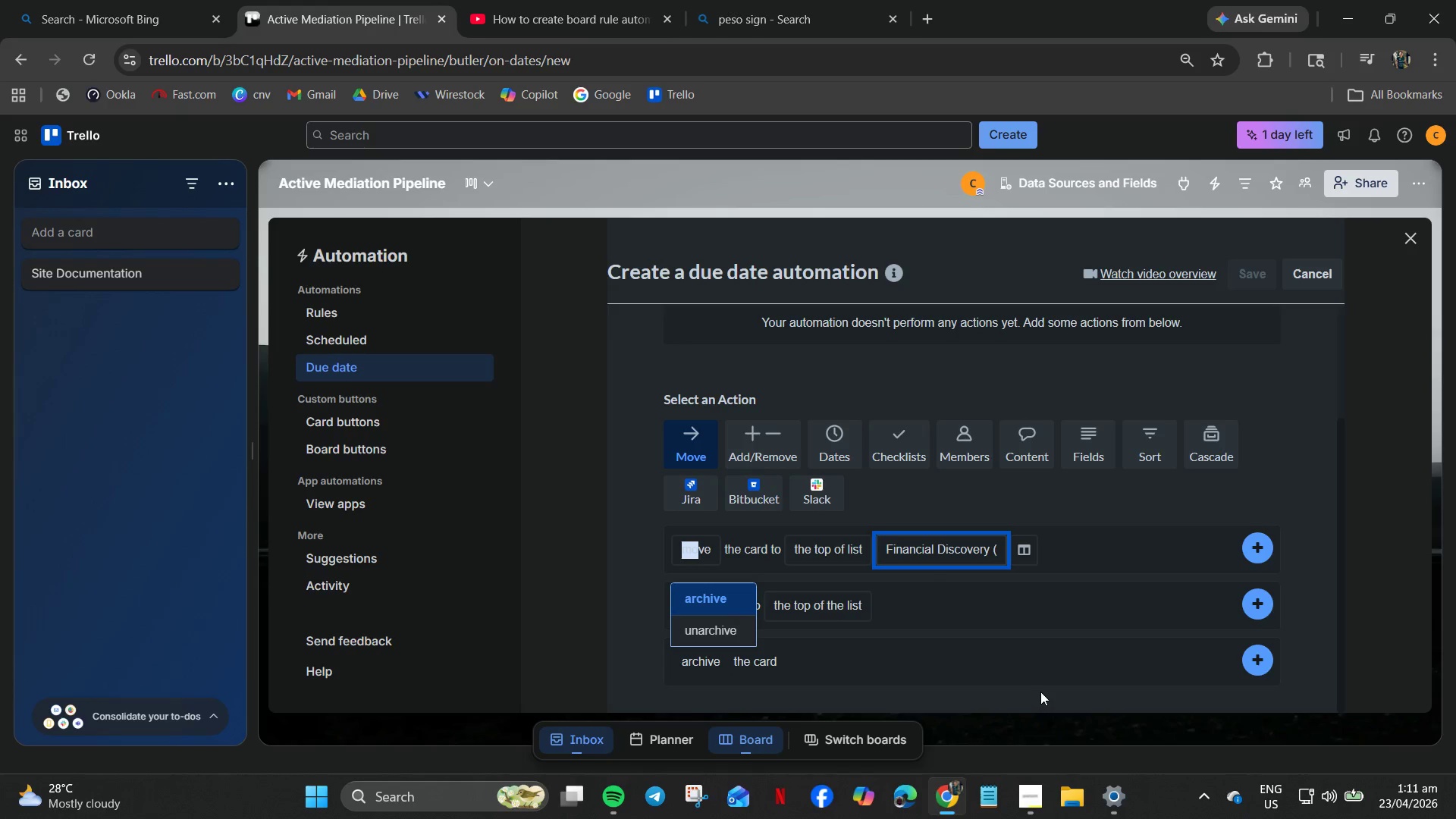 
left_click([1031, 665])
 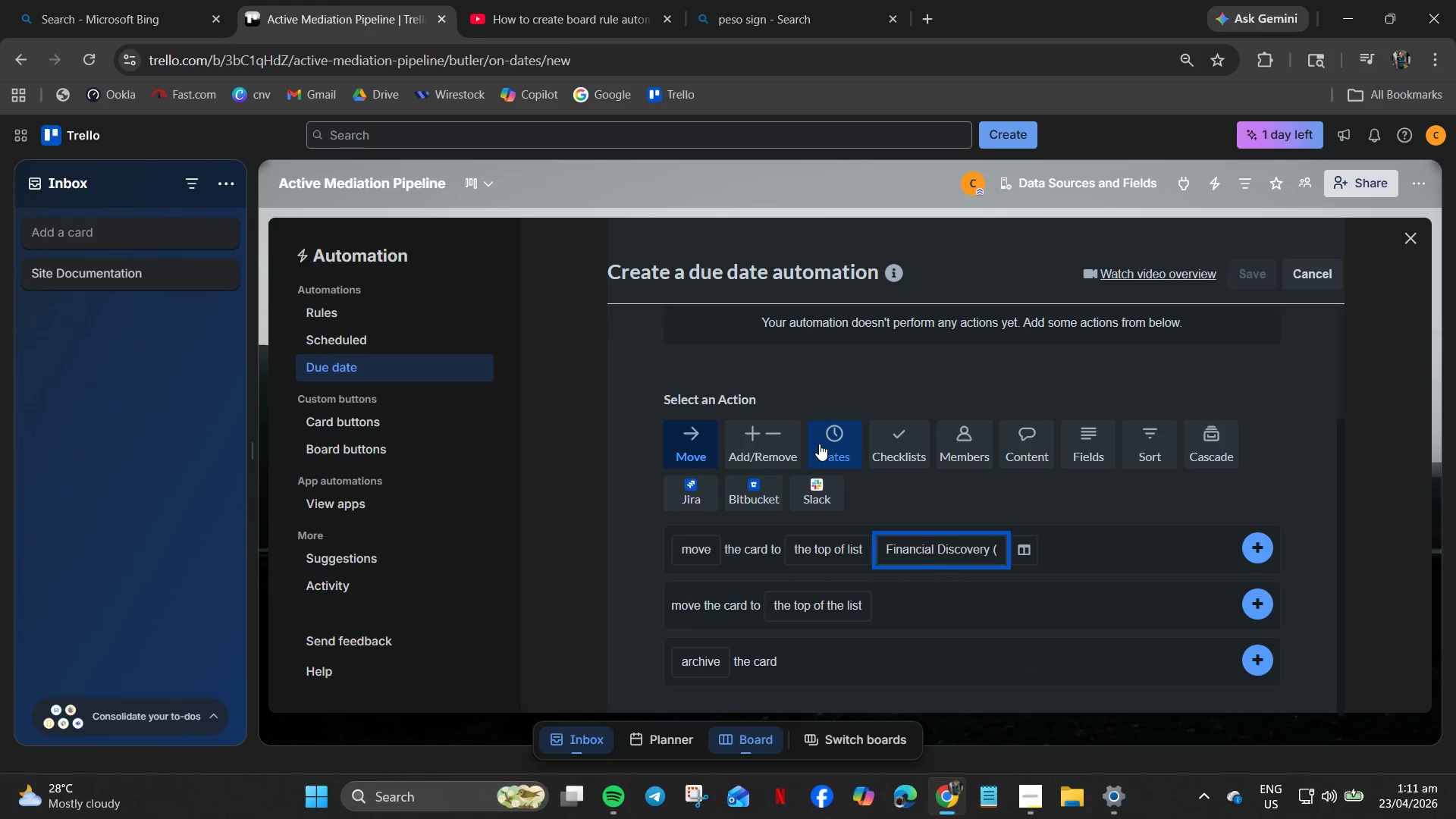 
double_click([778, 442])
 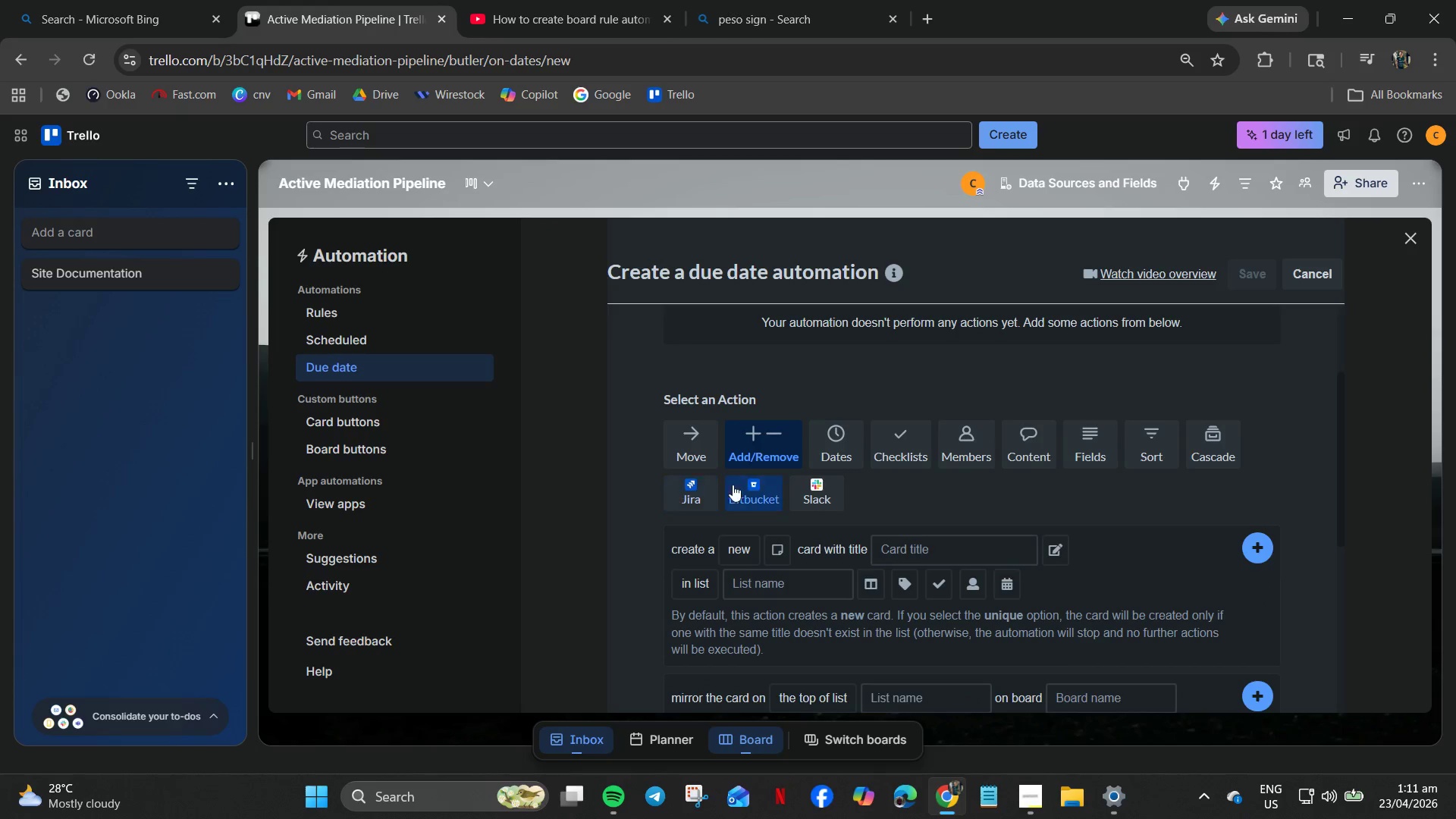 
left_click([990, 434])
 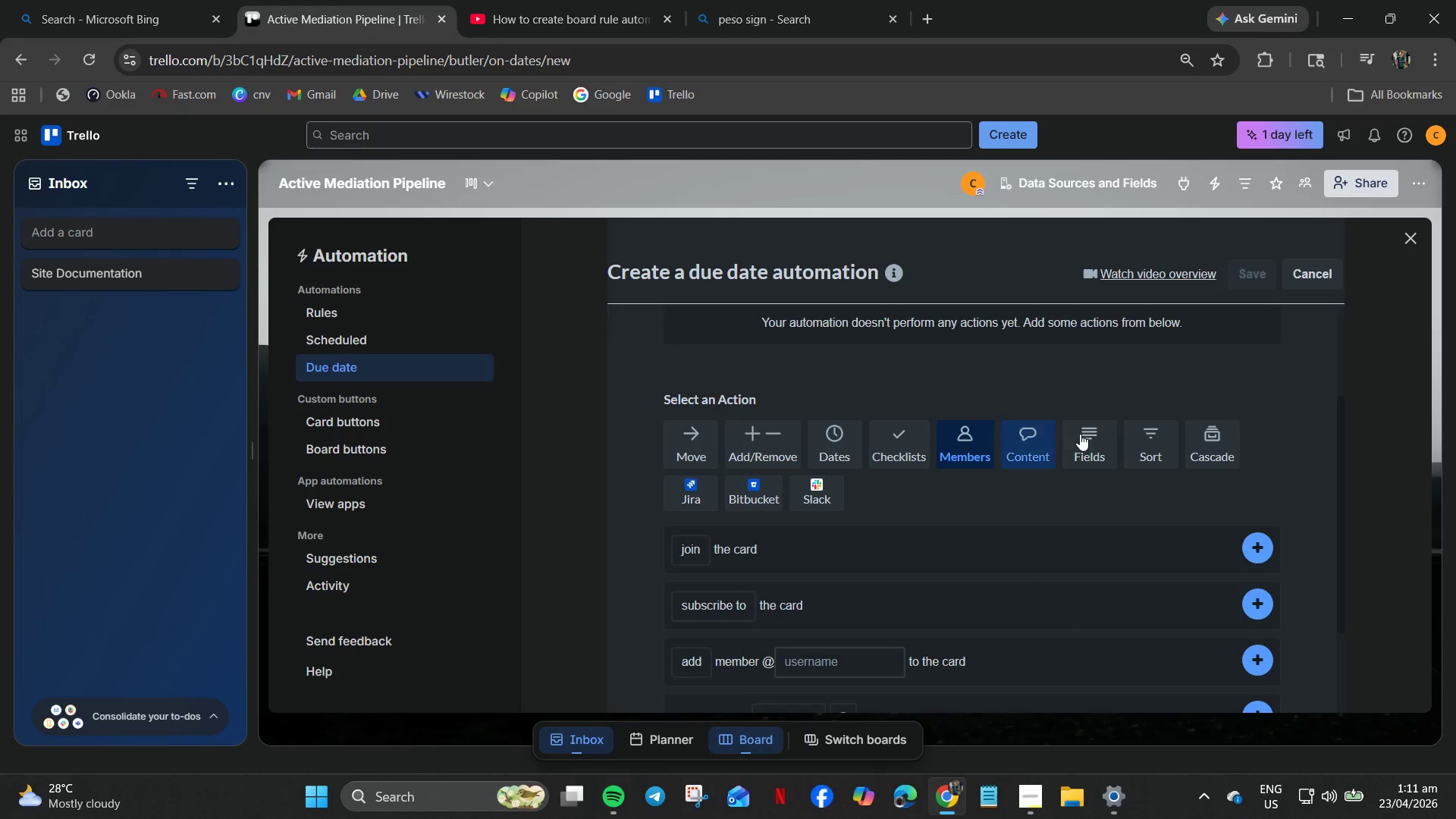 
left_click([1107, 429])
 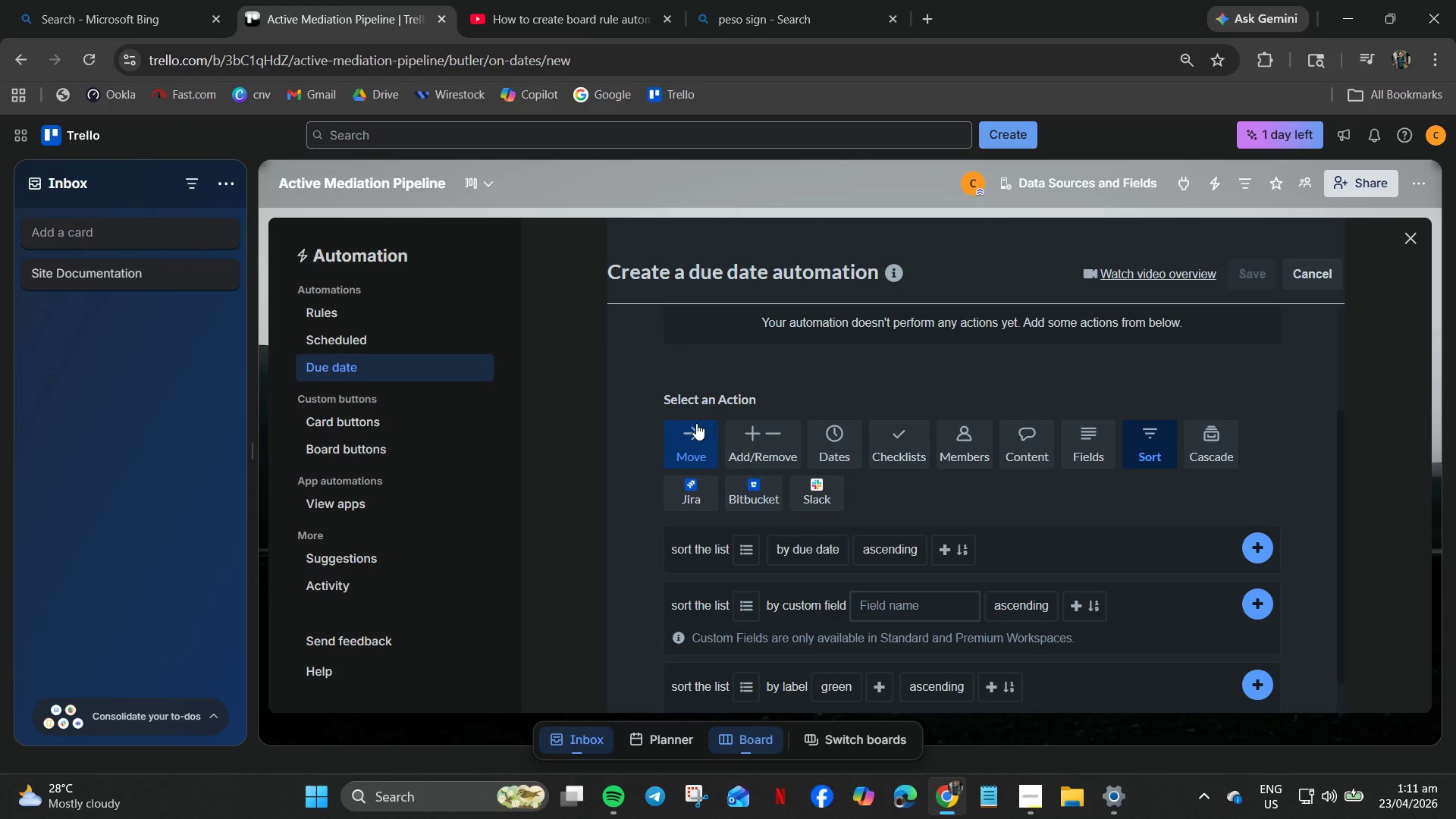 
left_click([700, 442])
 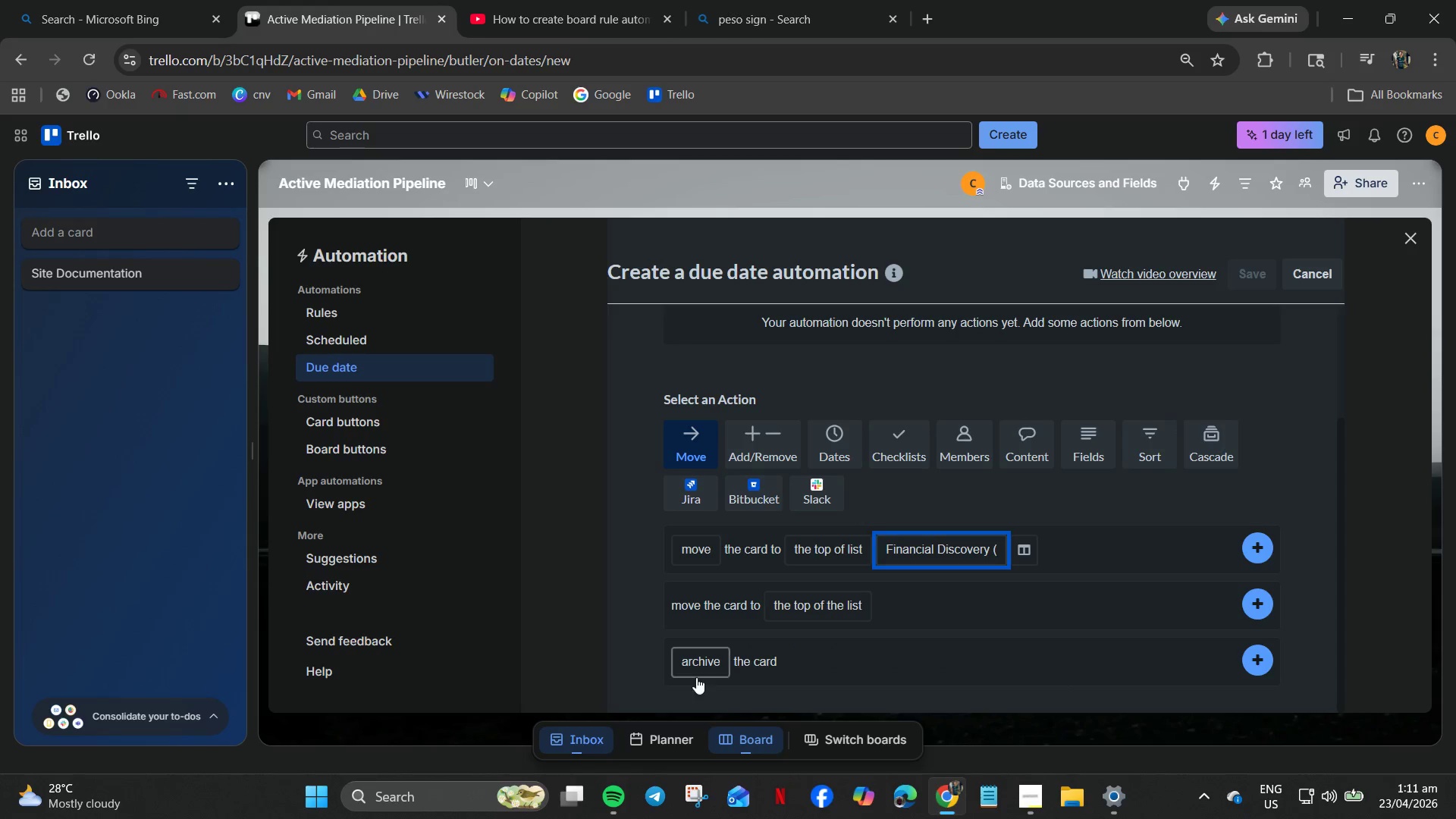 
left_click([966, 549])
 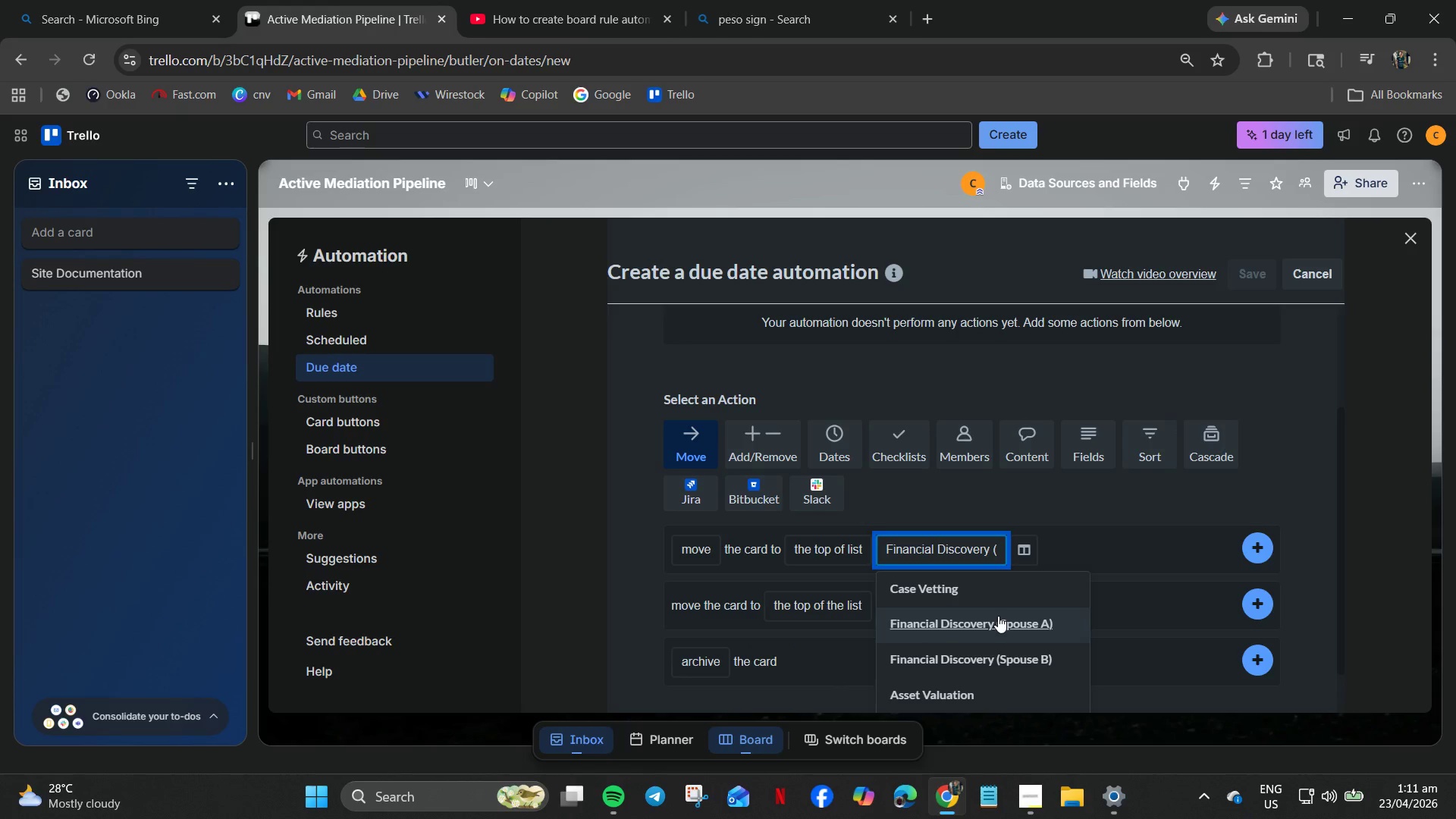 
left_click([998, 617])
 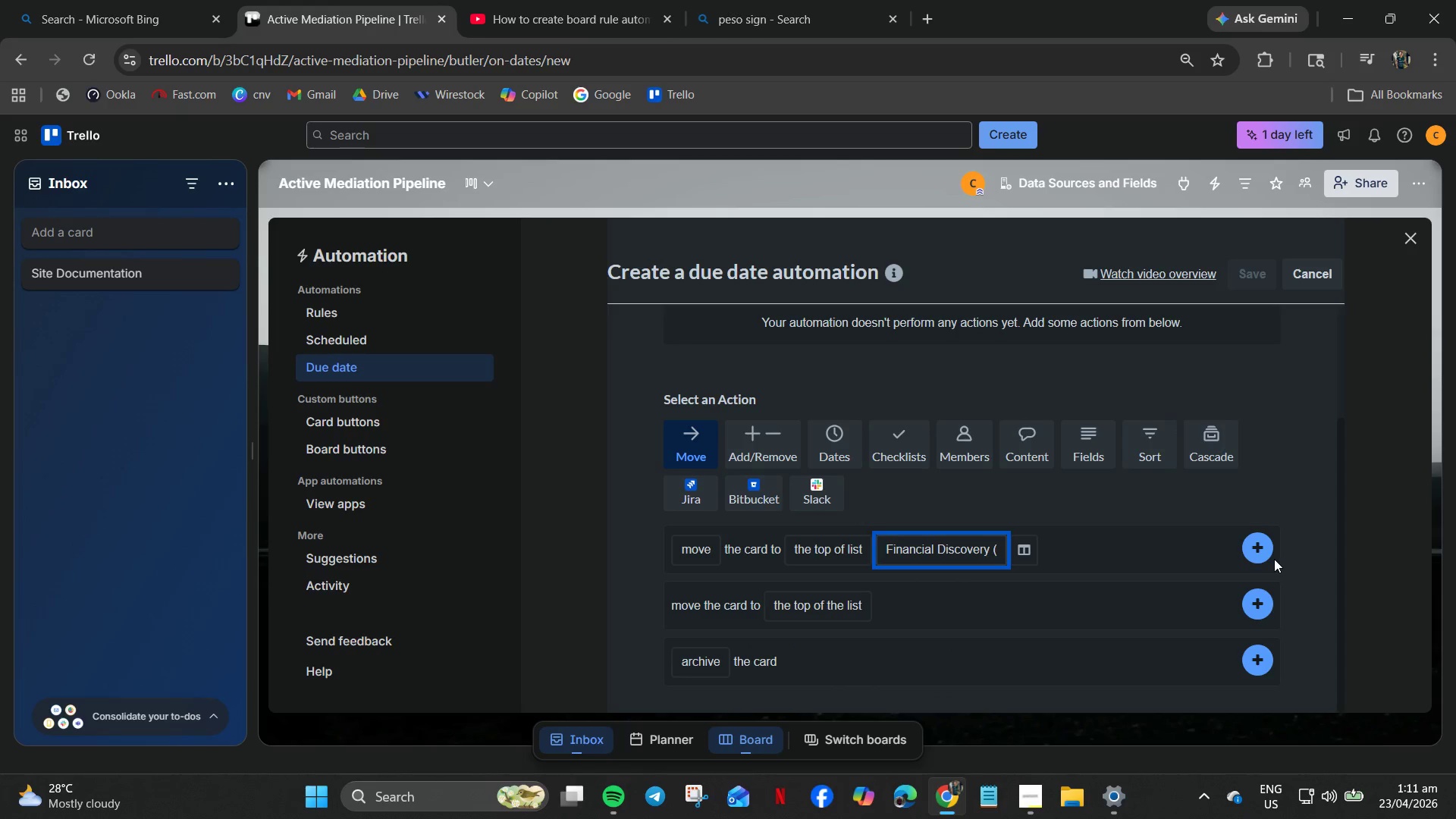 
double_click([1251, 547])
 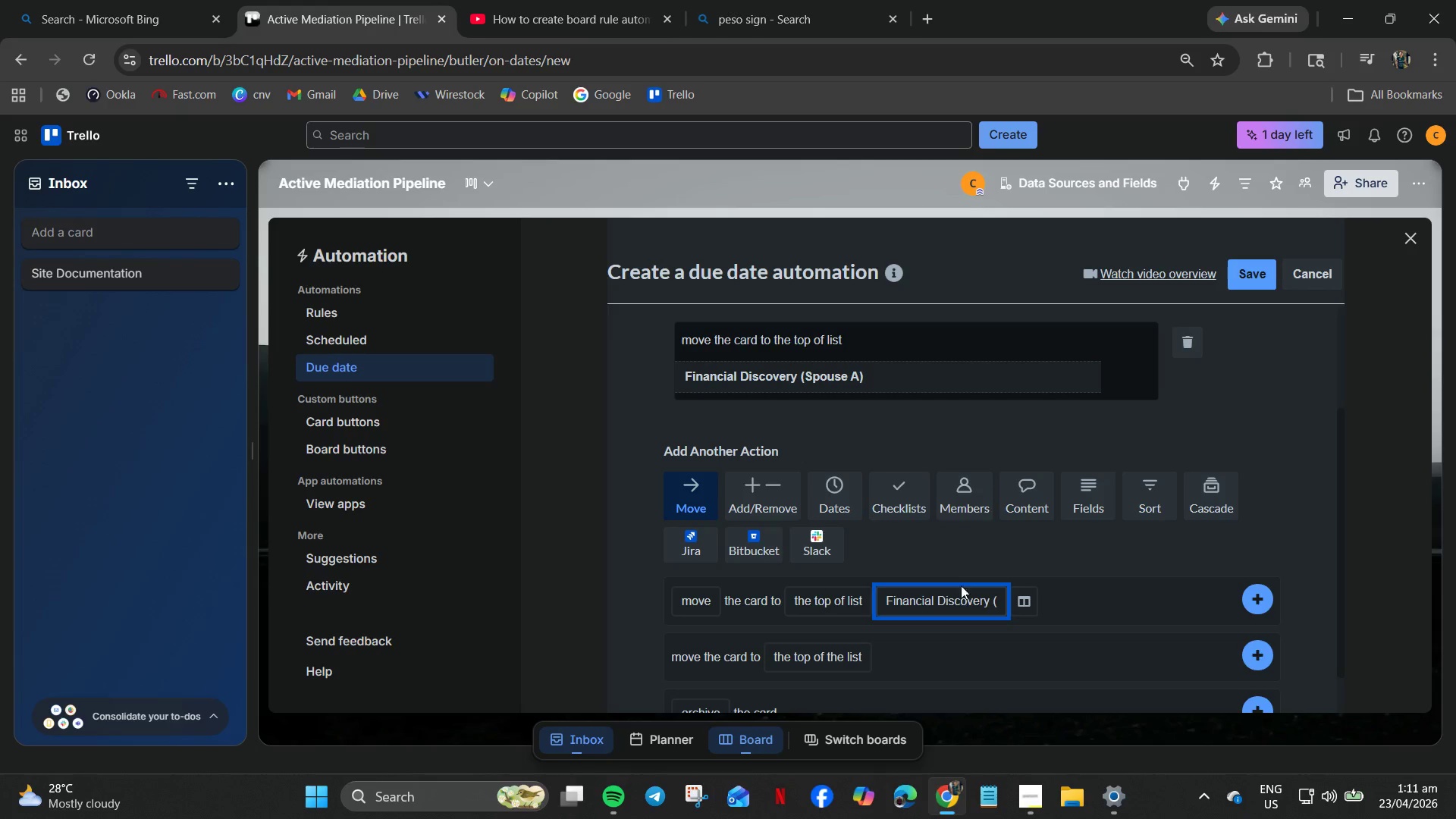 
scroll: coordinate [943, 610], scroll_direction: up, amount: 2.0
 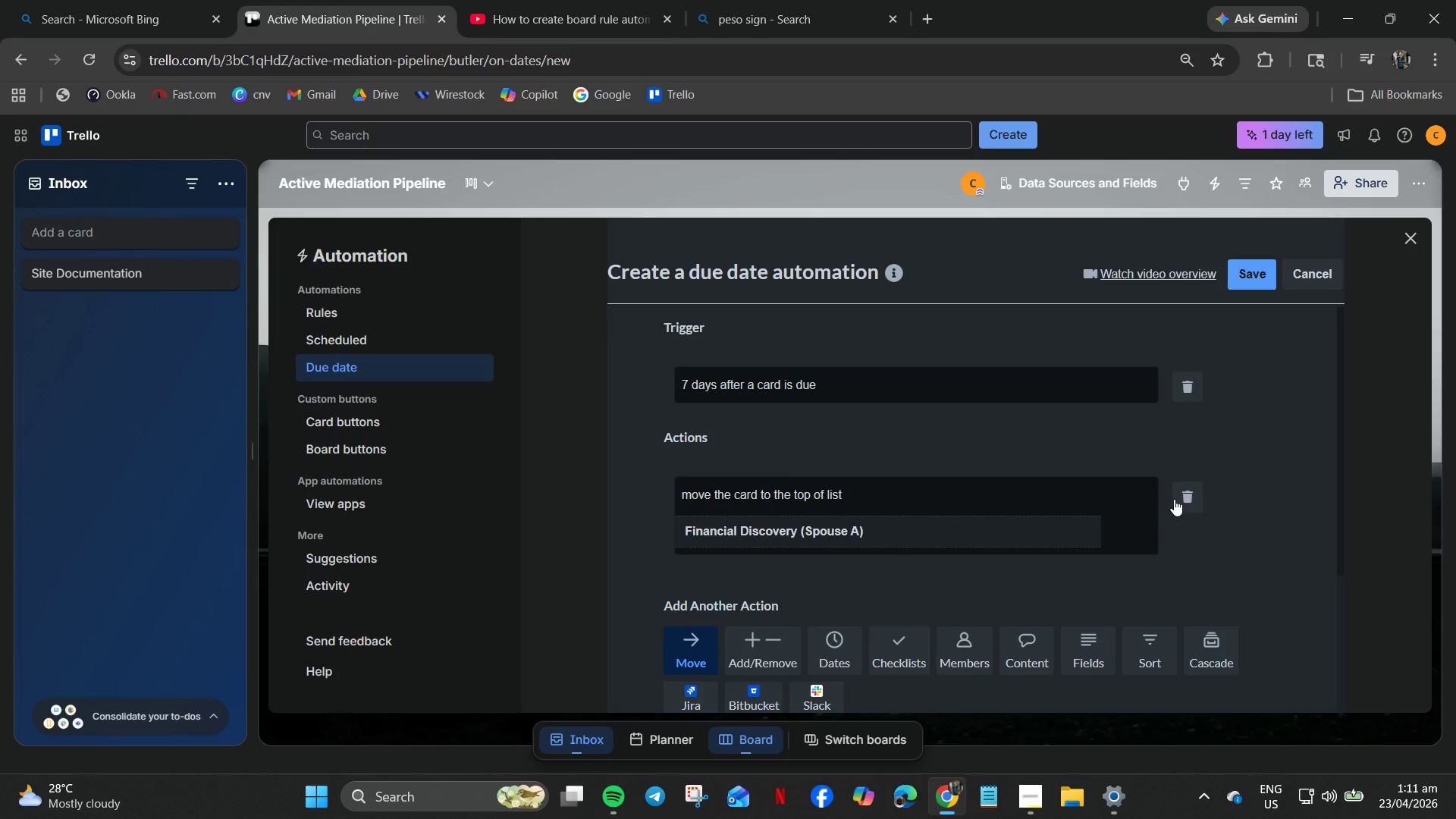 
left_click([1185, 496])
 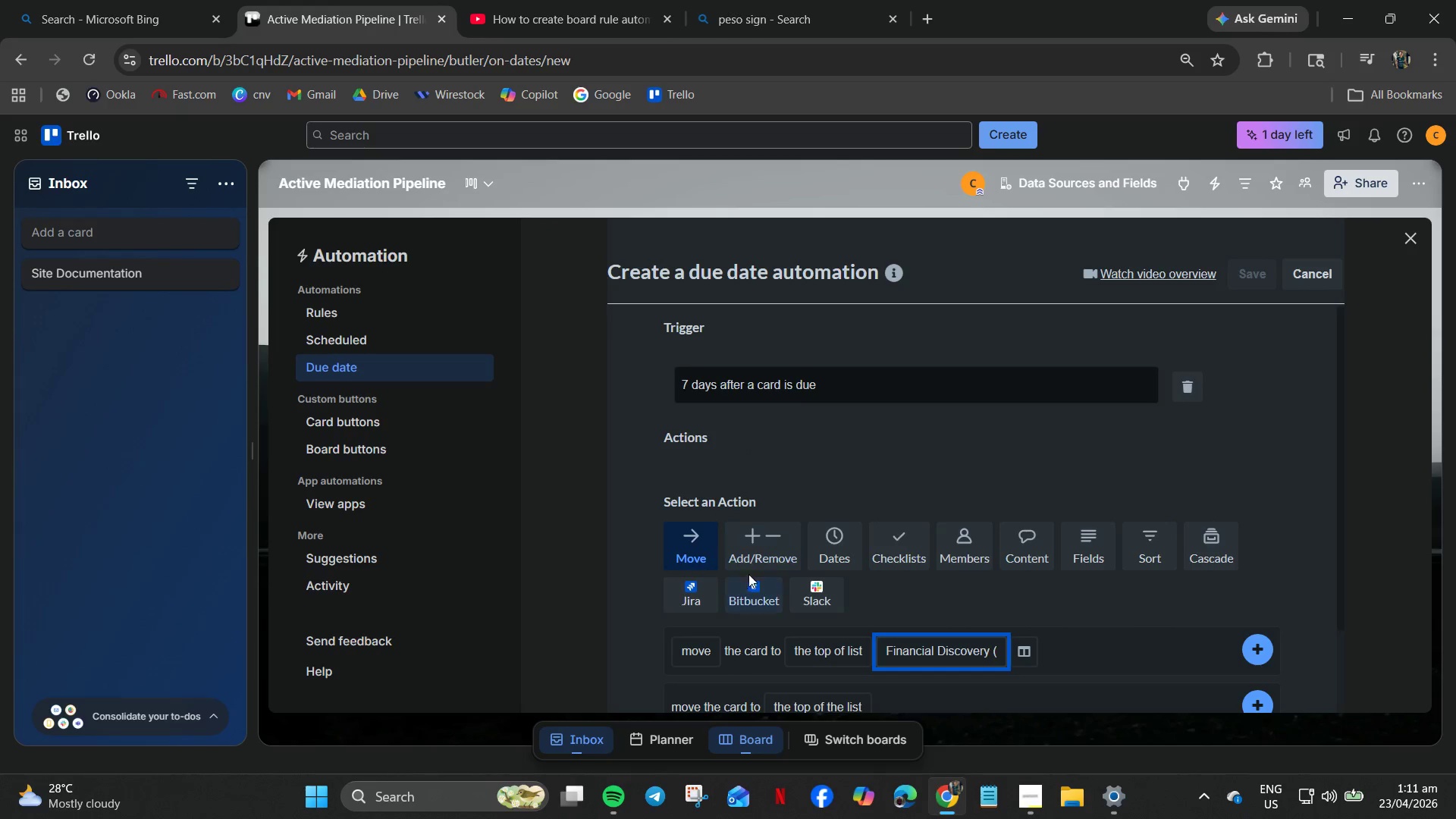 
left_click([758, 553])
 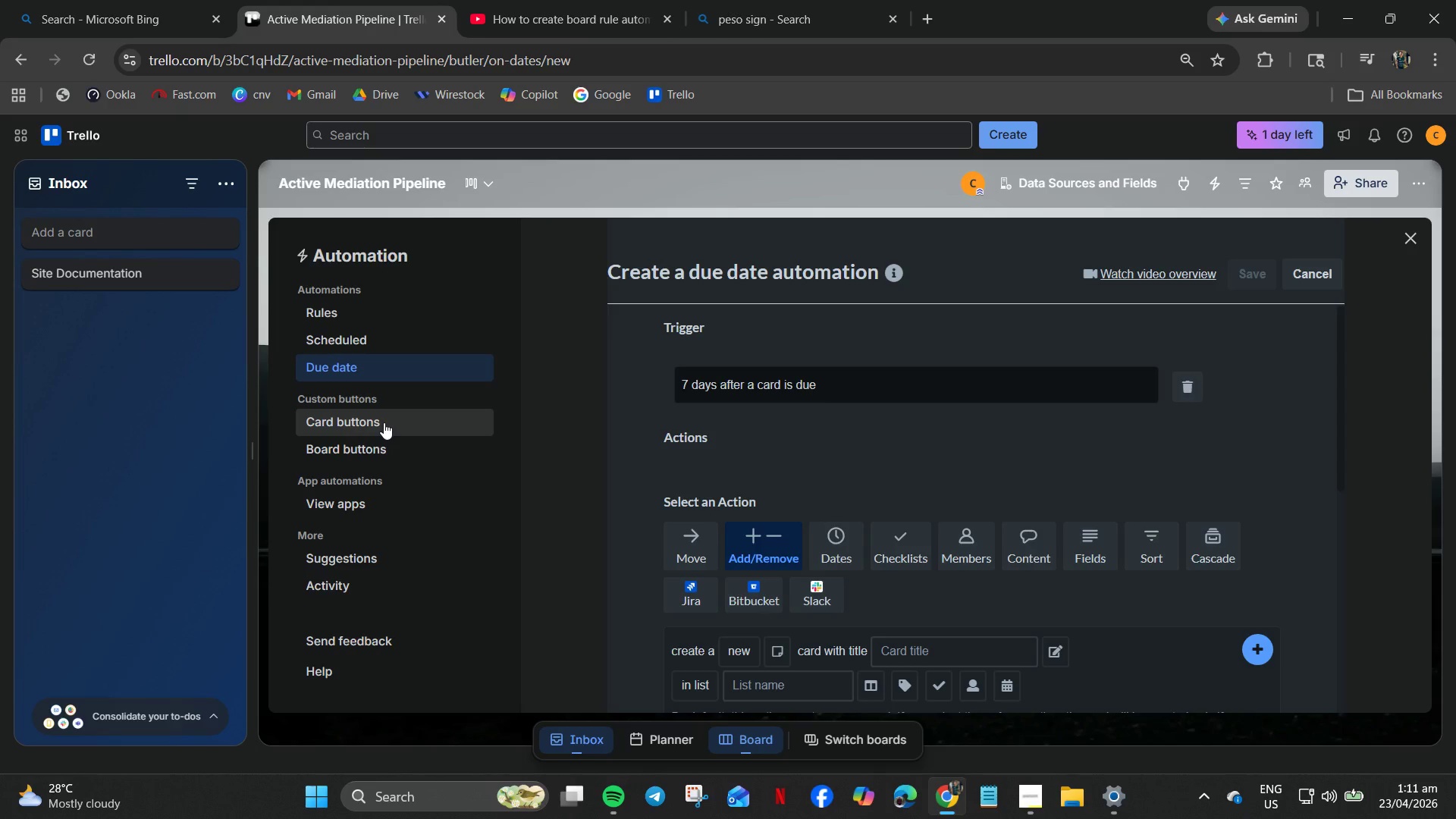 
wait(16.45)
 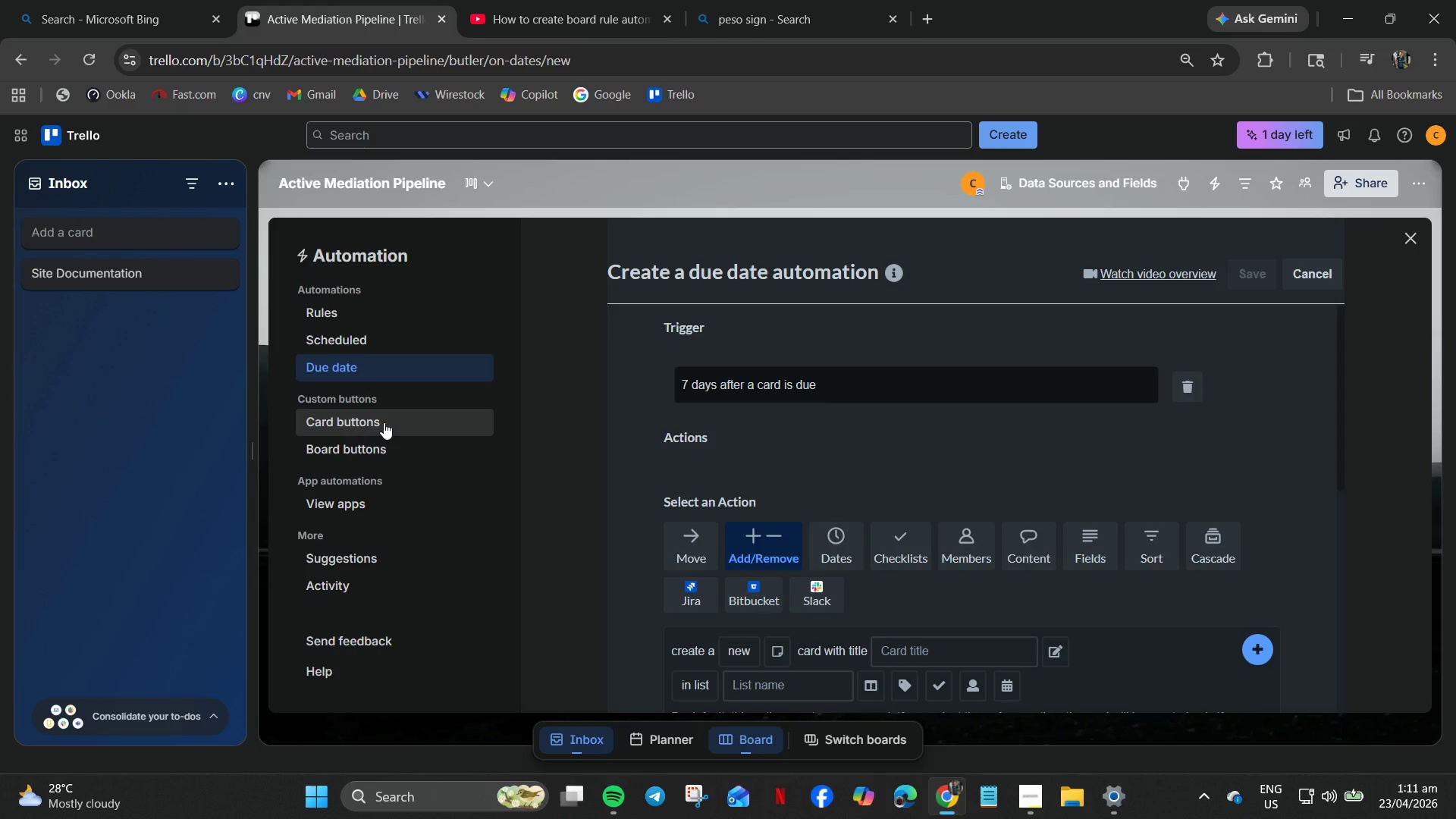 
left_click([344, 313])
 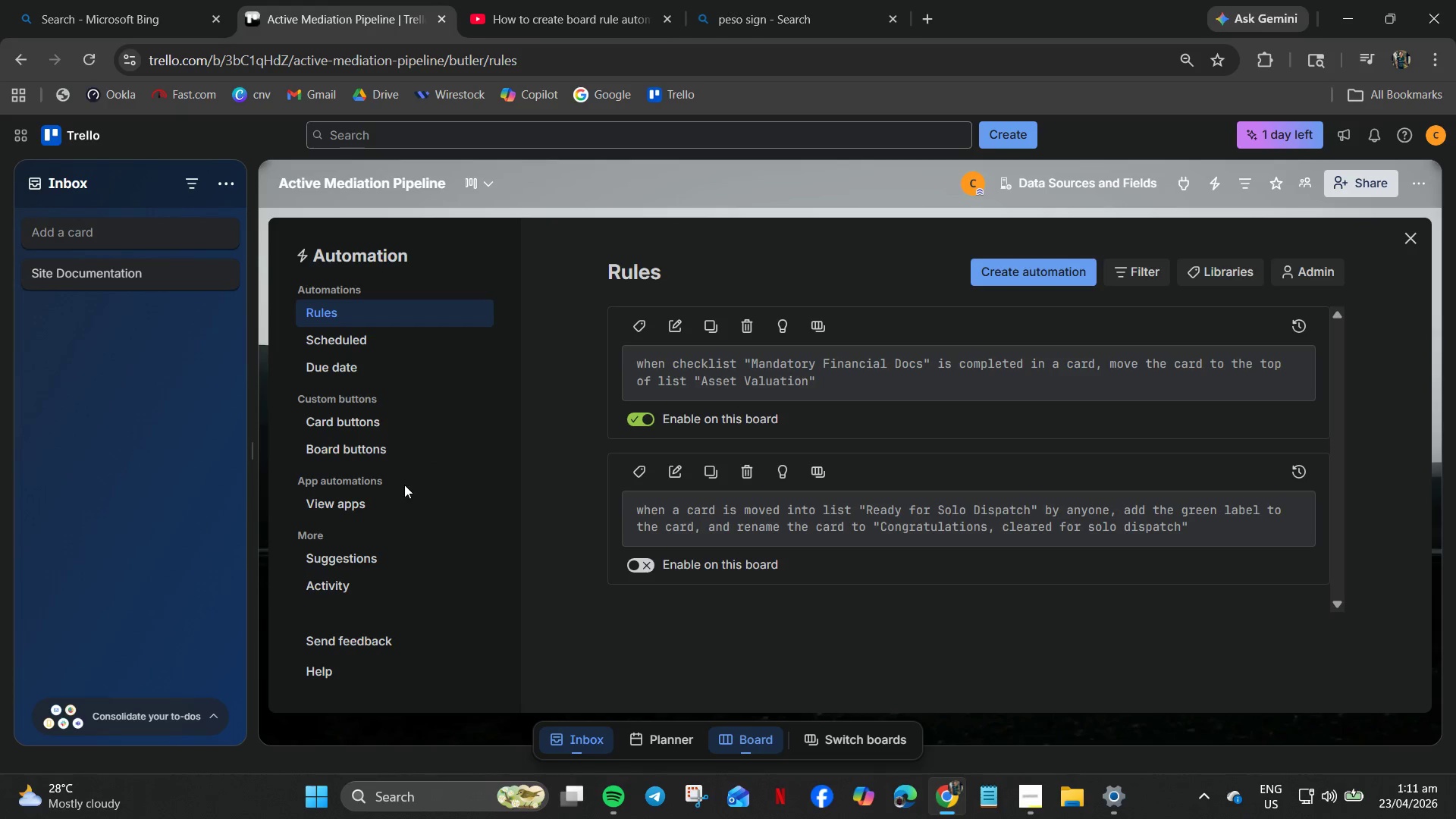 
wait(15.11)
 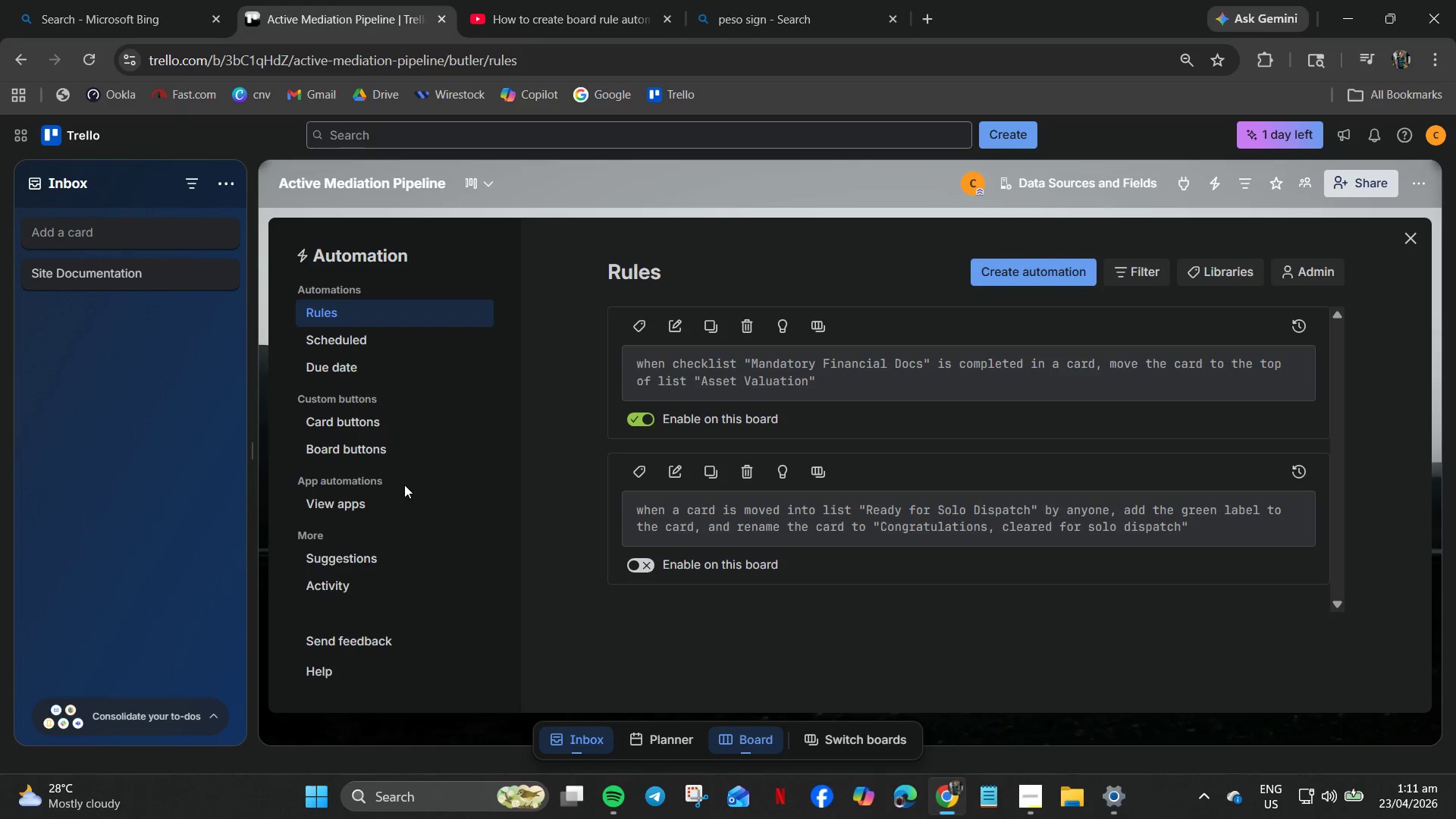 
scroll: coordinate [676, 394], scroll_direction: up, amount: 4.0
 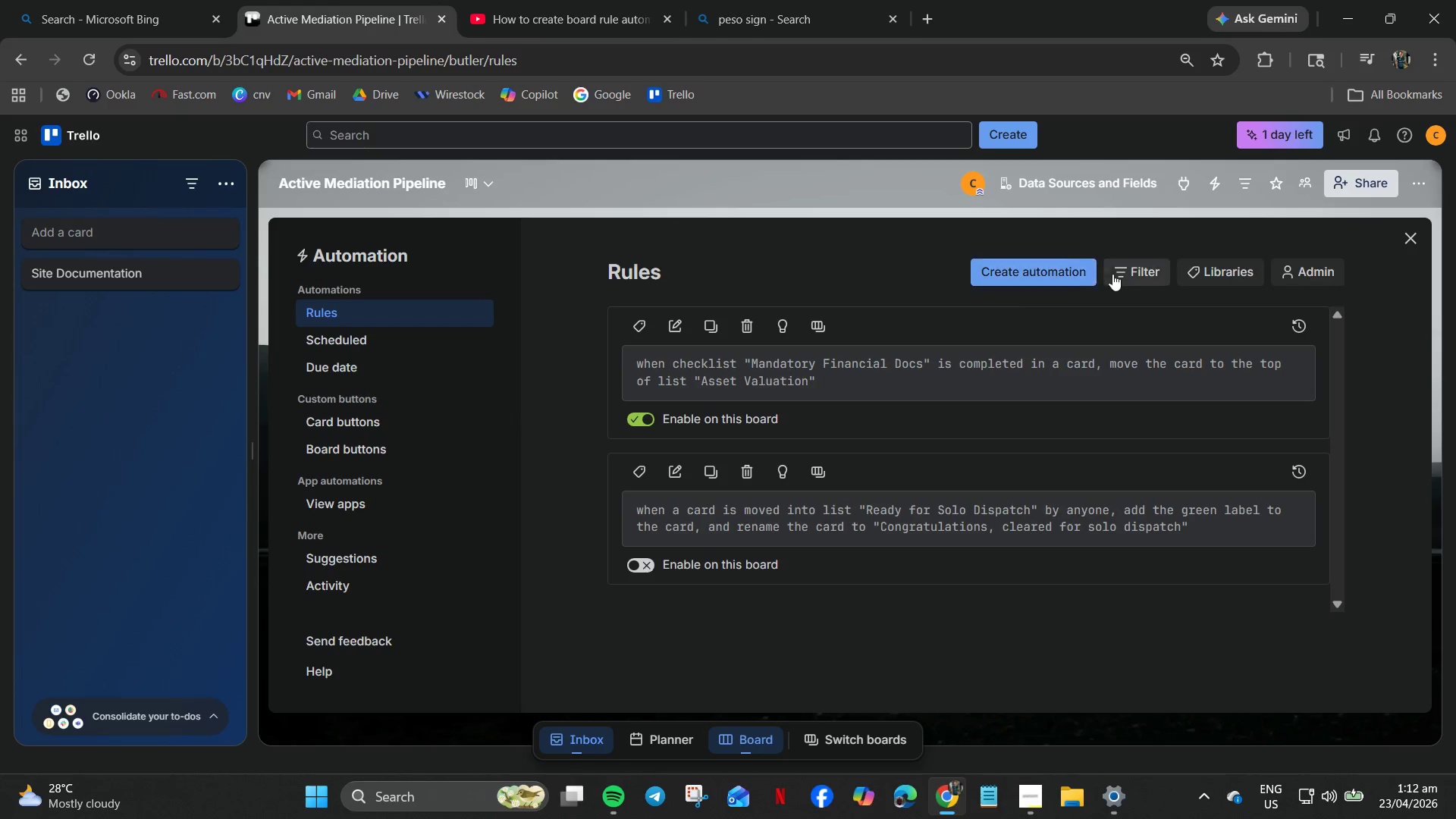 
left_click([1071, 265])
 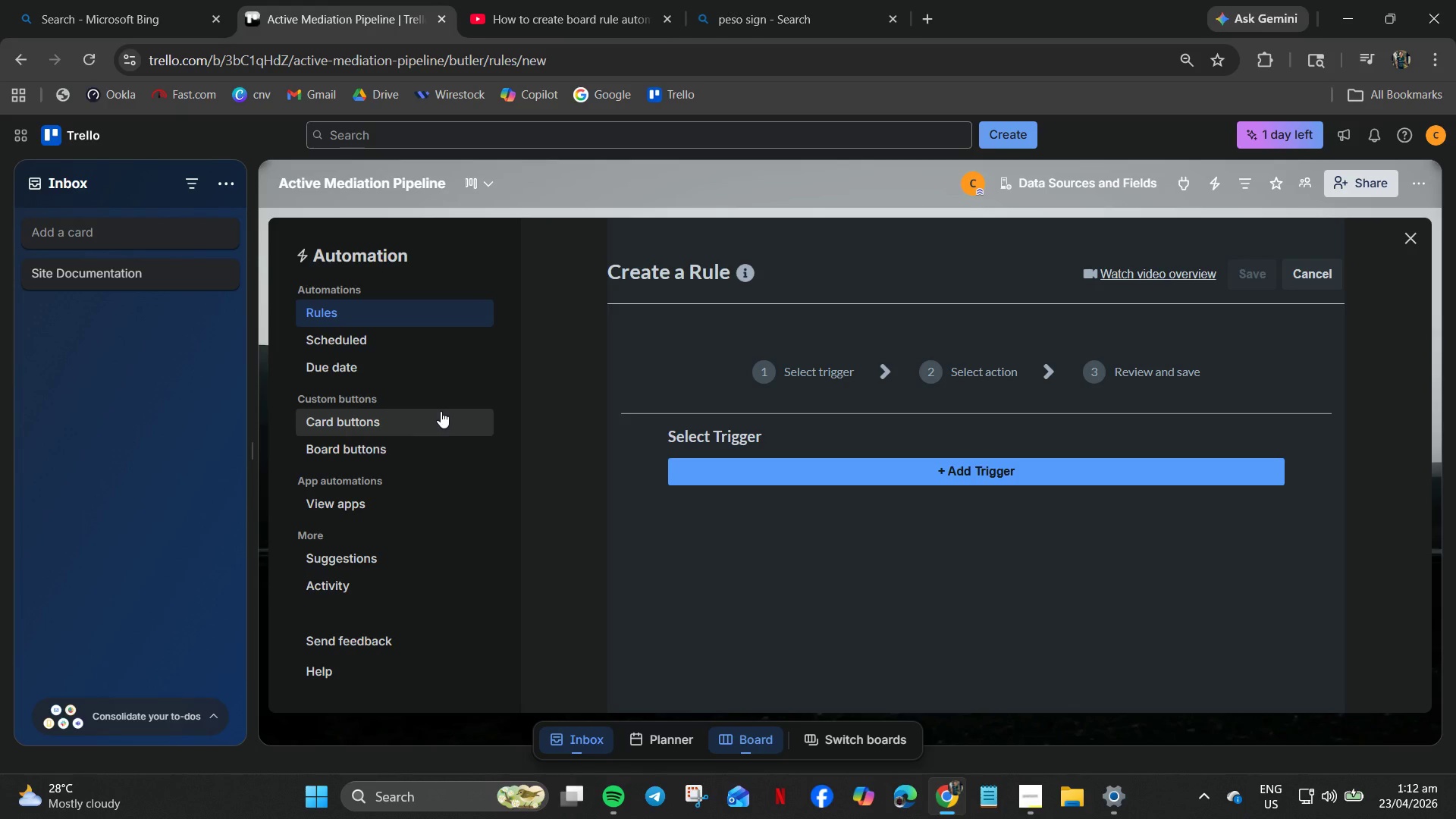 
wait(15.69)
 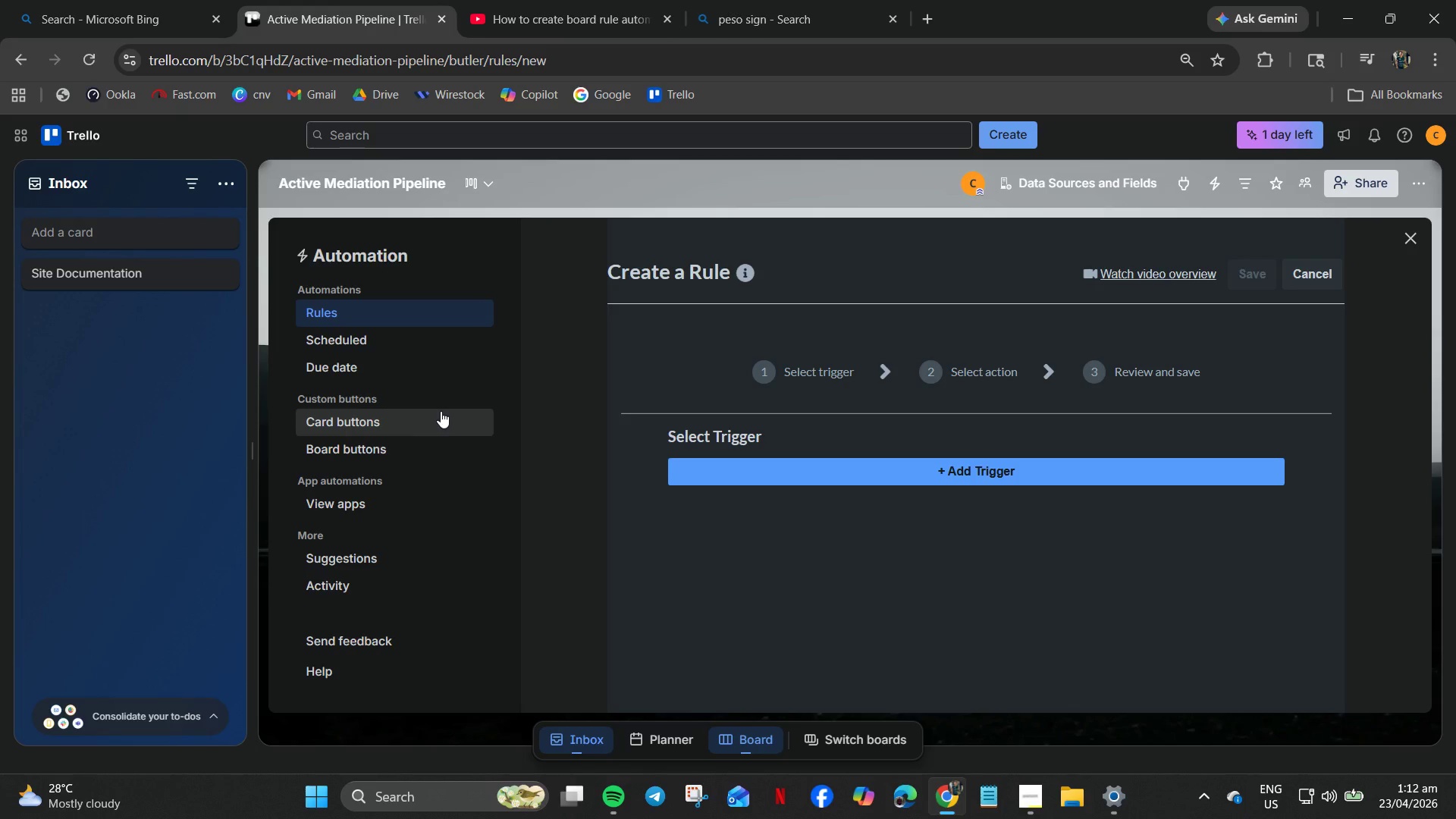 
left_click_drag(start_coordinate=[660, 261], to_coordinate=[664, 264])
 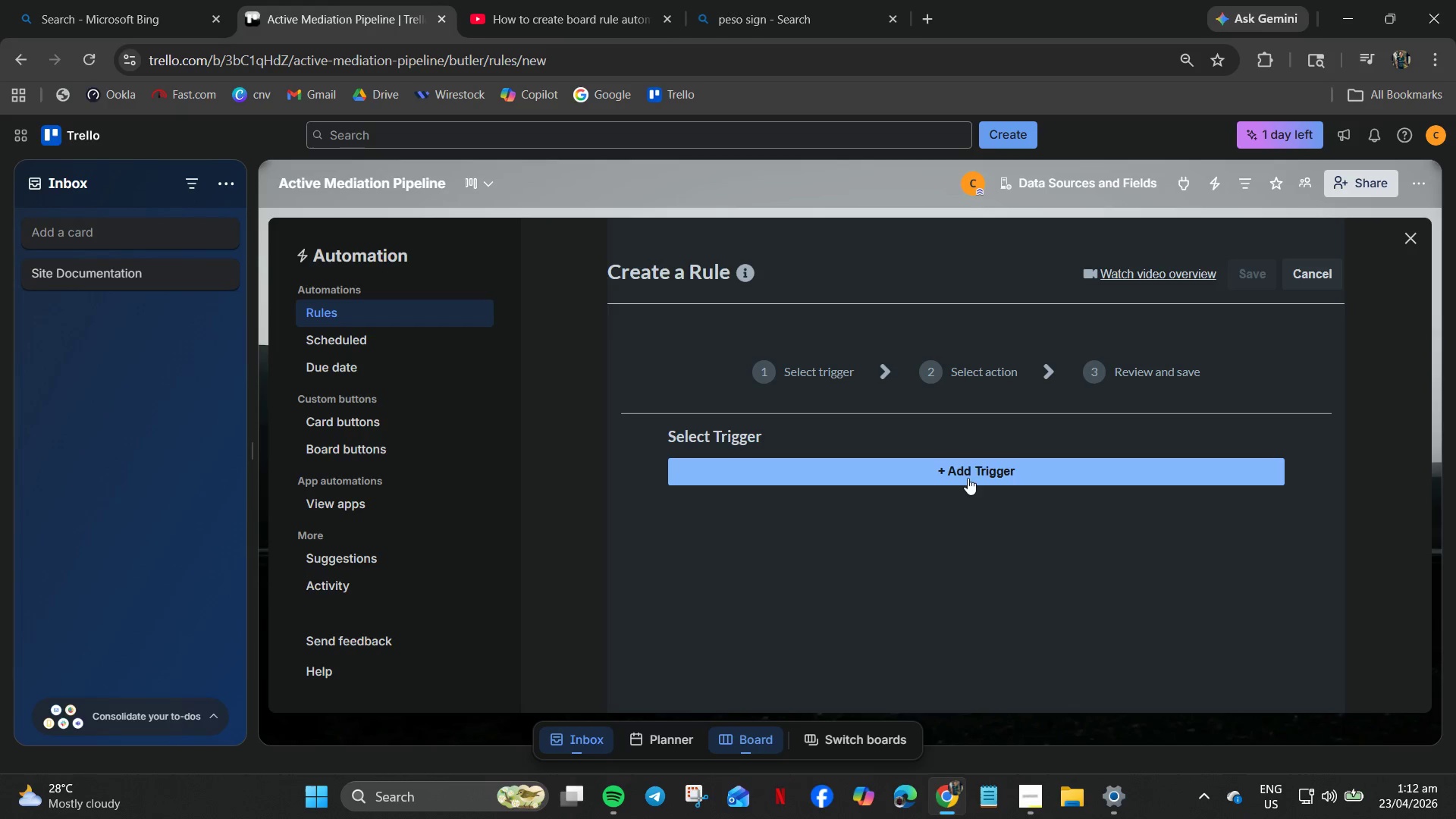 
left_click([969, 469])
 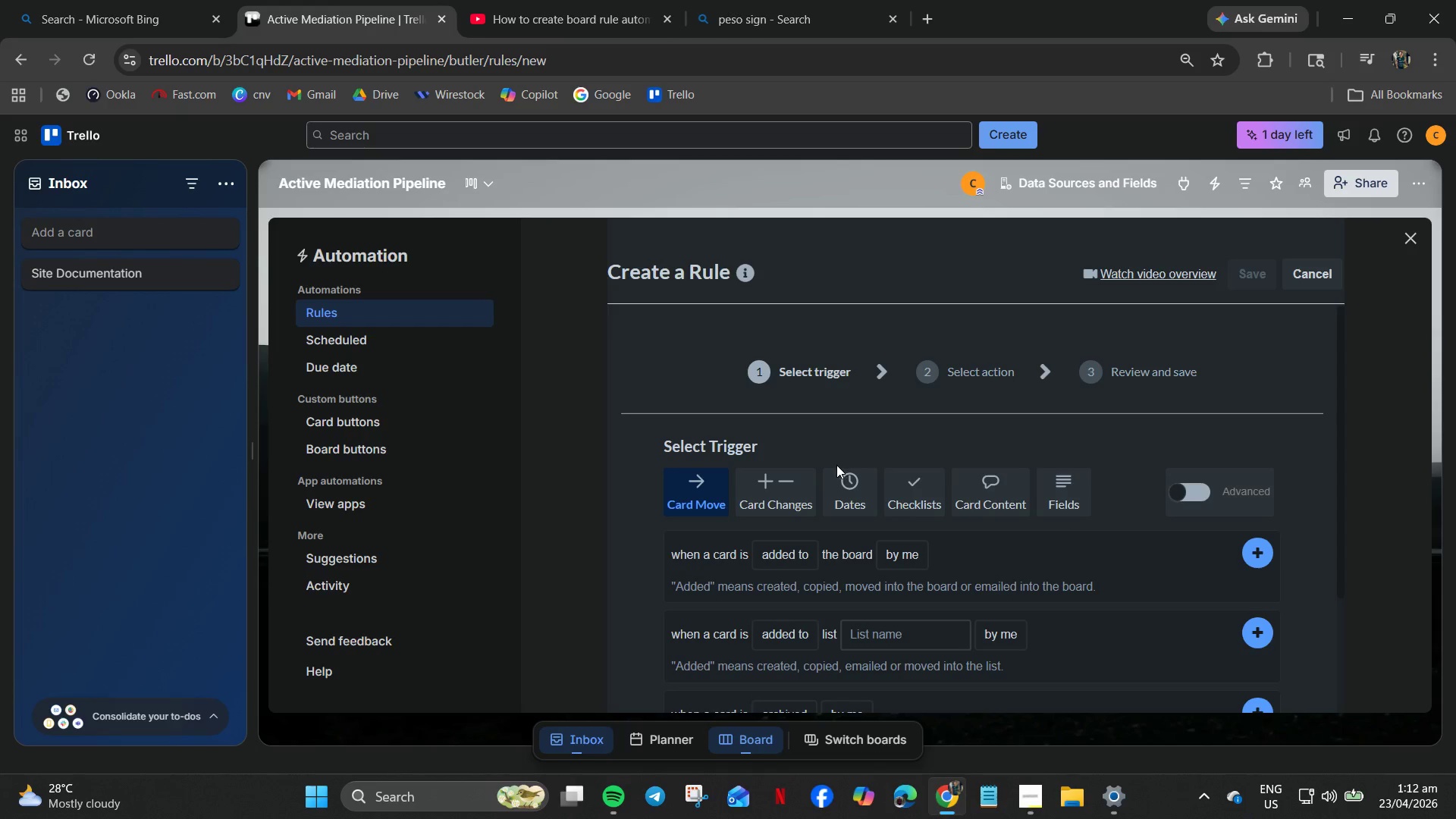 
wait(14.5)
 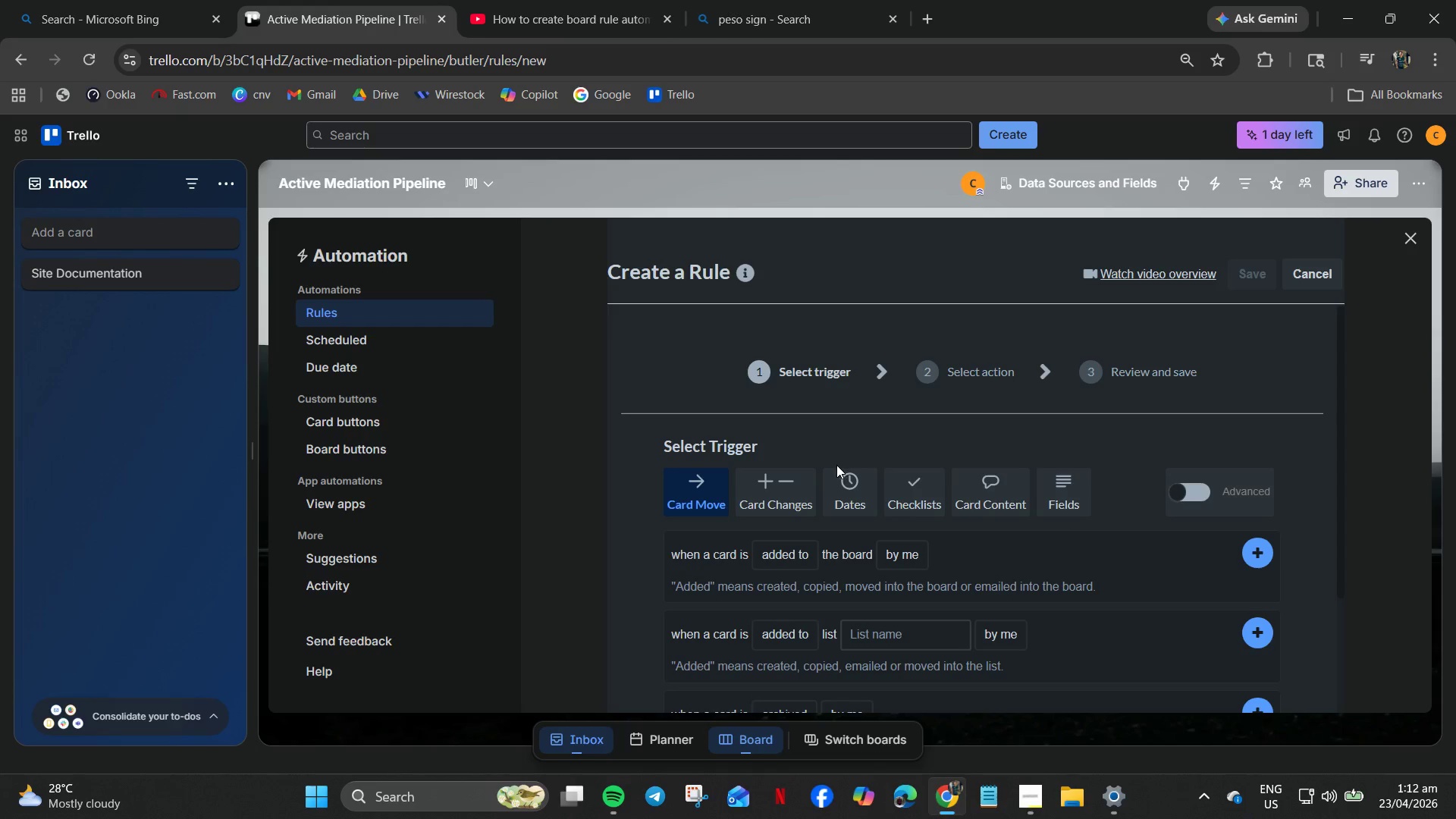 
left_click([853, 484])
 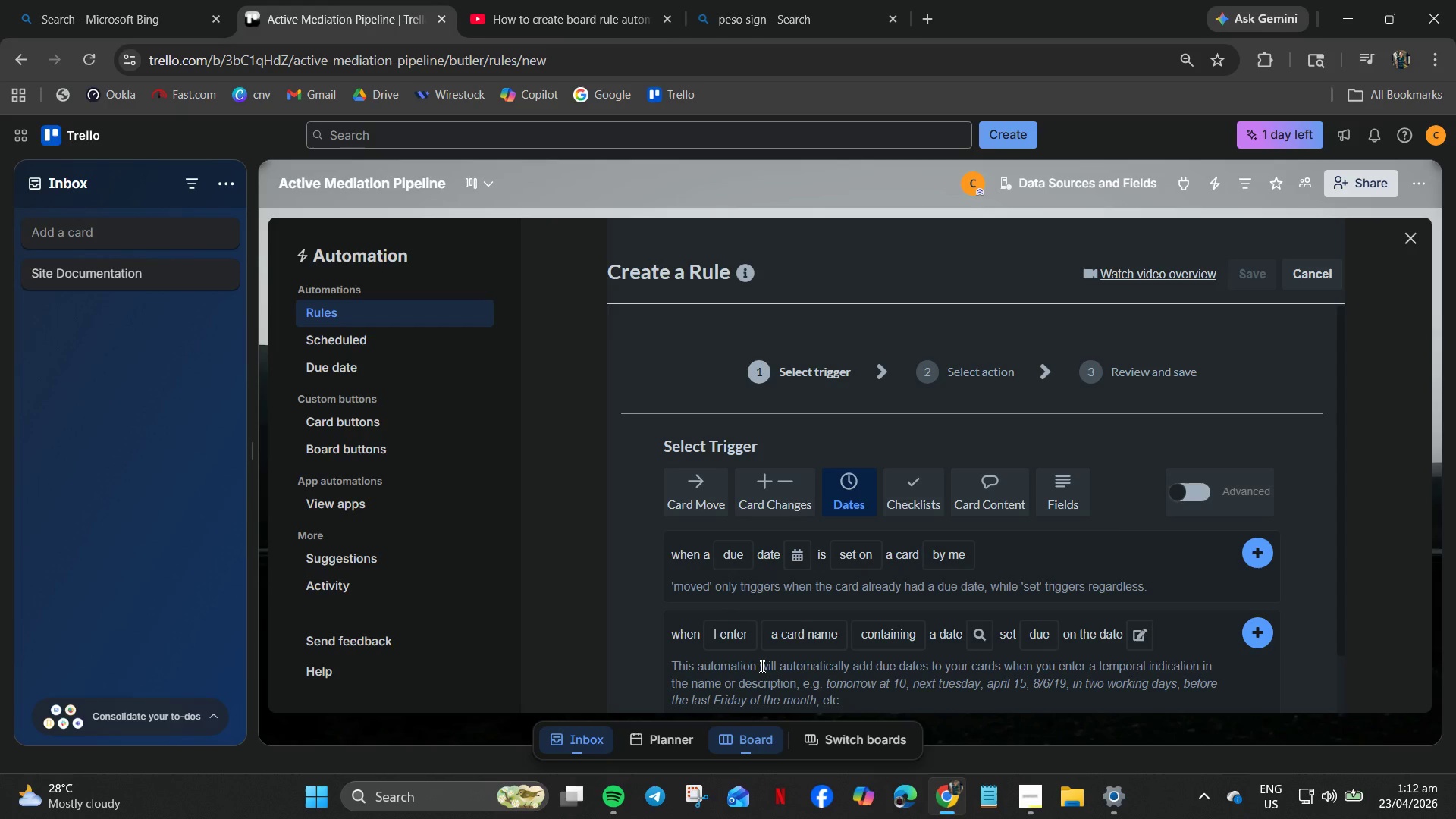 
wait(5.41)
 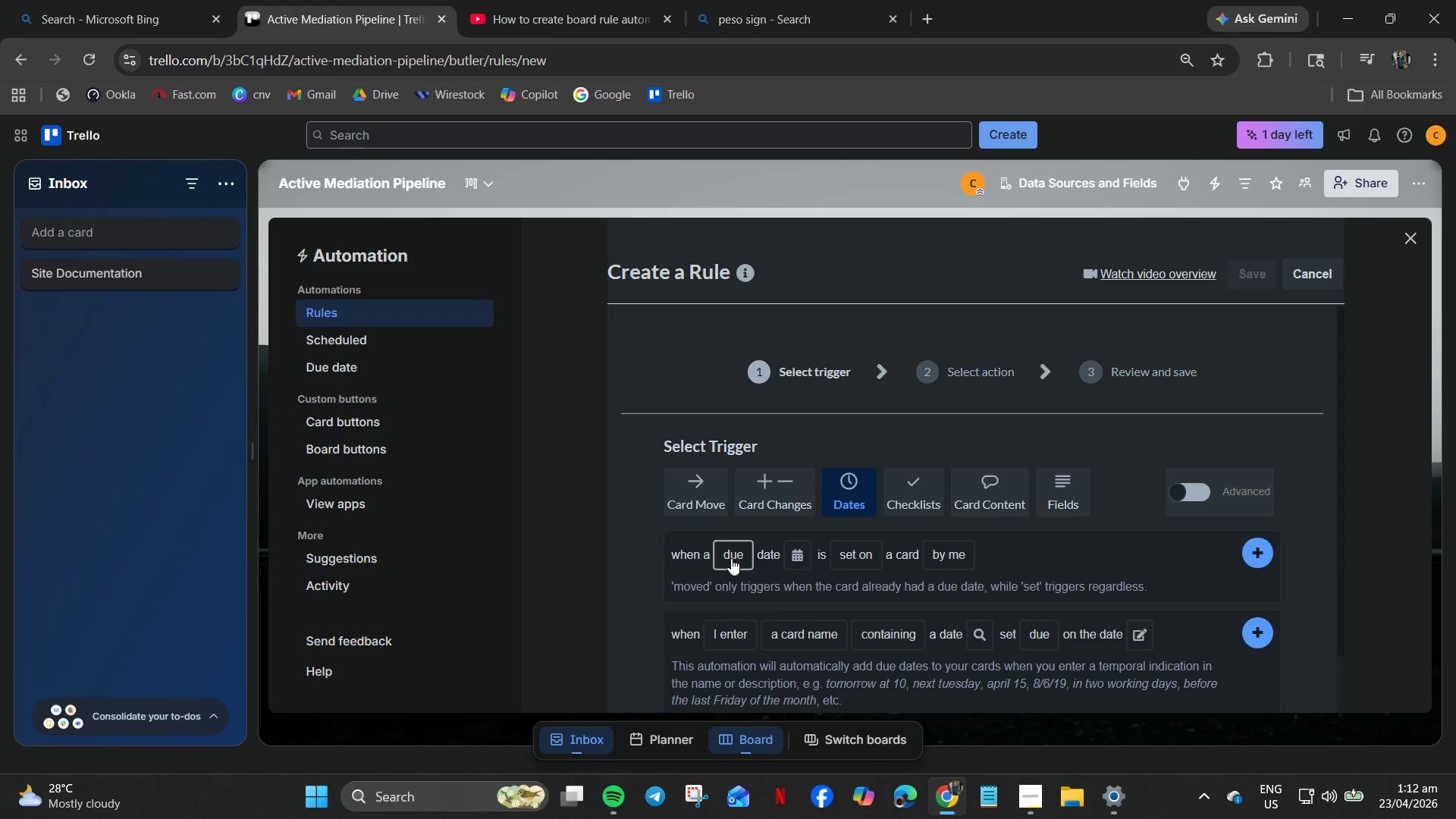 
scroll: coordinate [916, 520], scroll_direction: down, amount: 4.0
 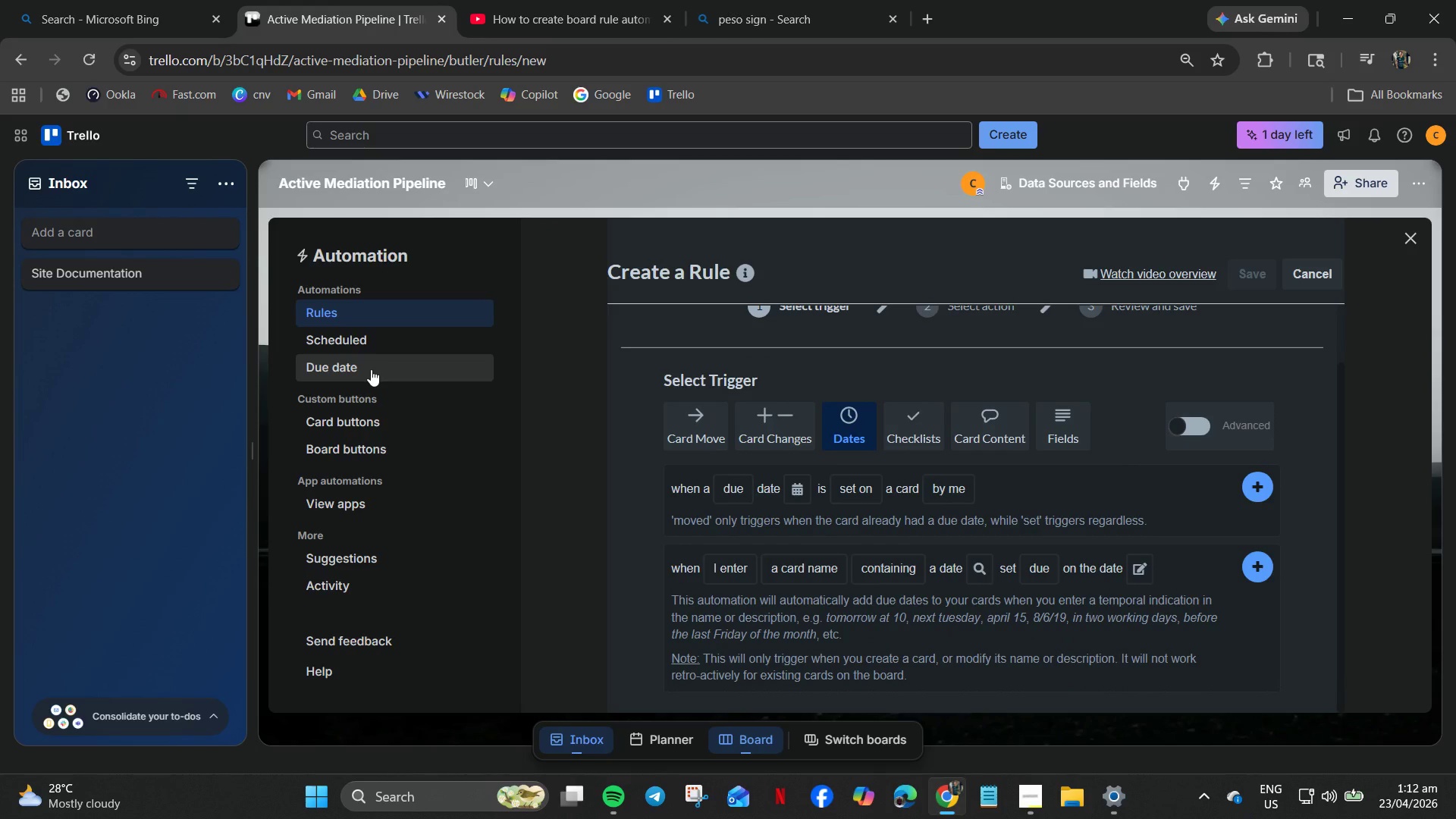 
left_click([371, 369])
 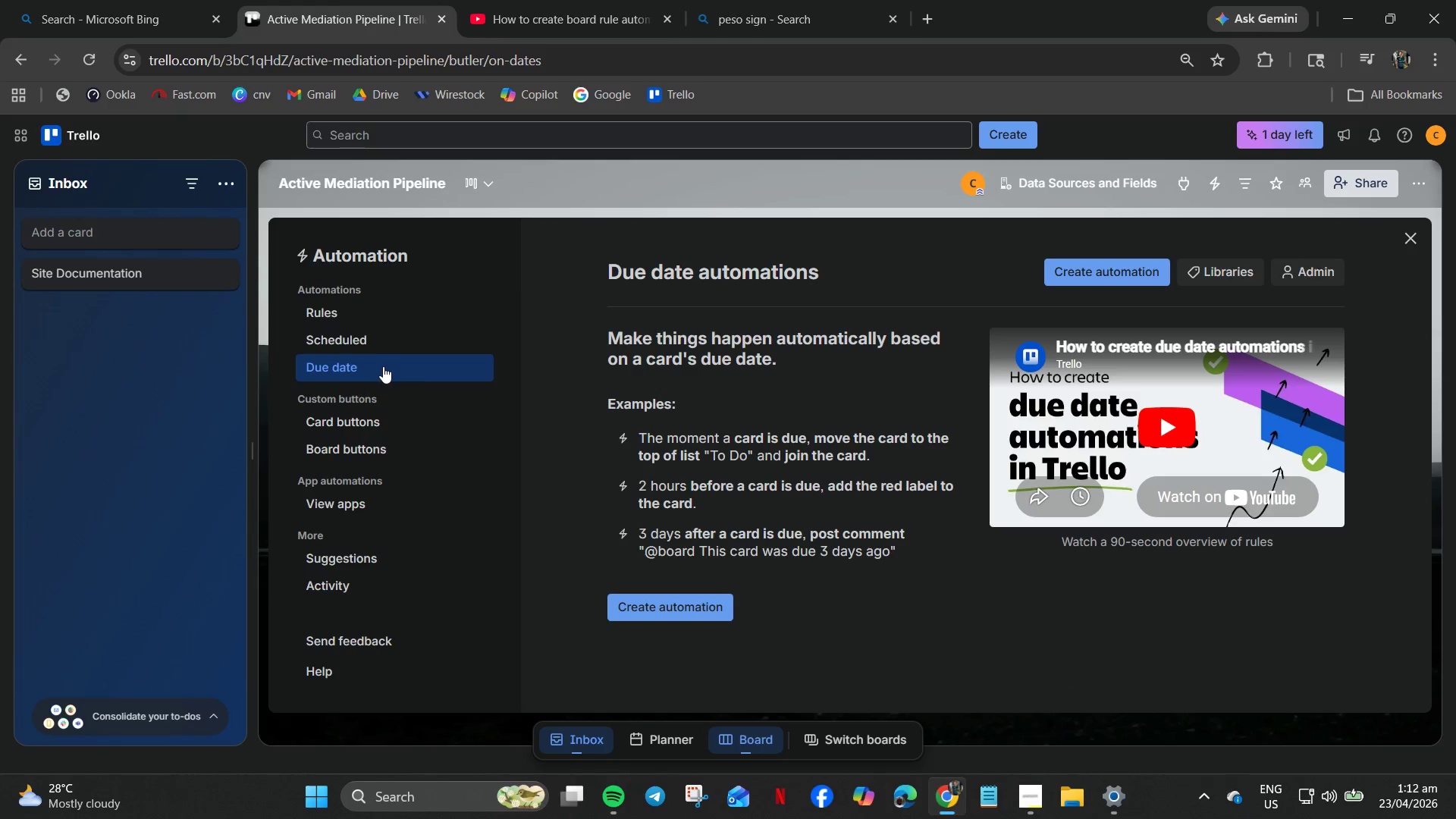 
left_click([662, 616])
 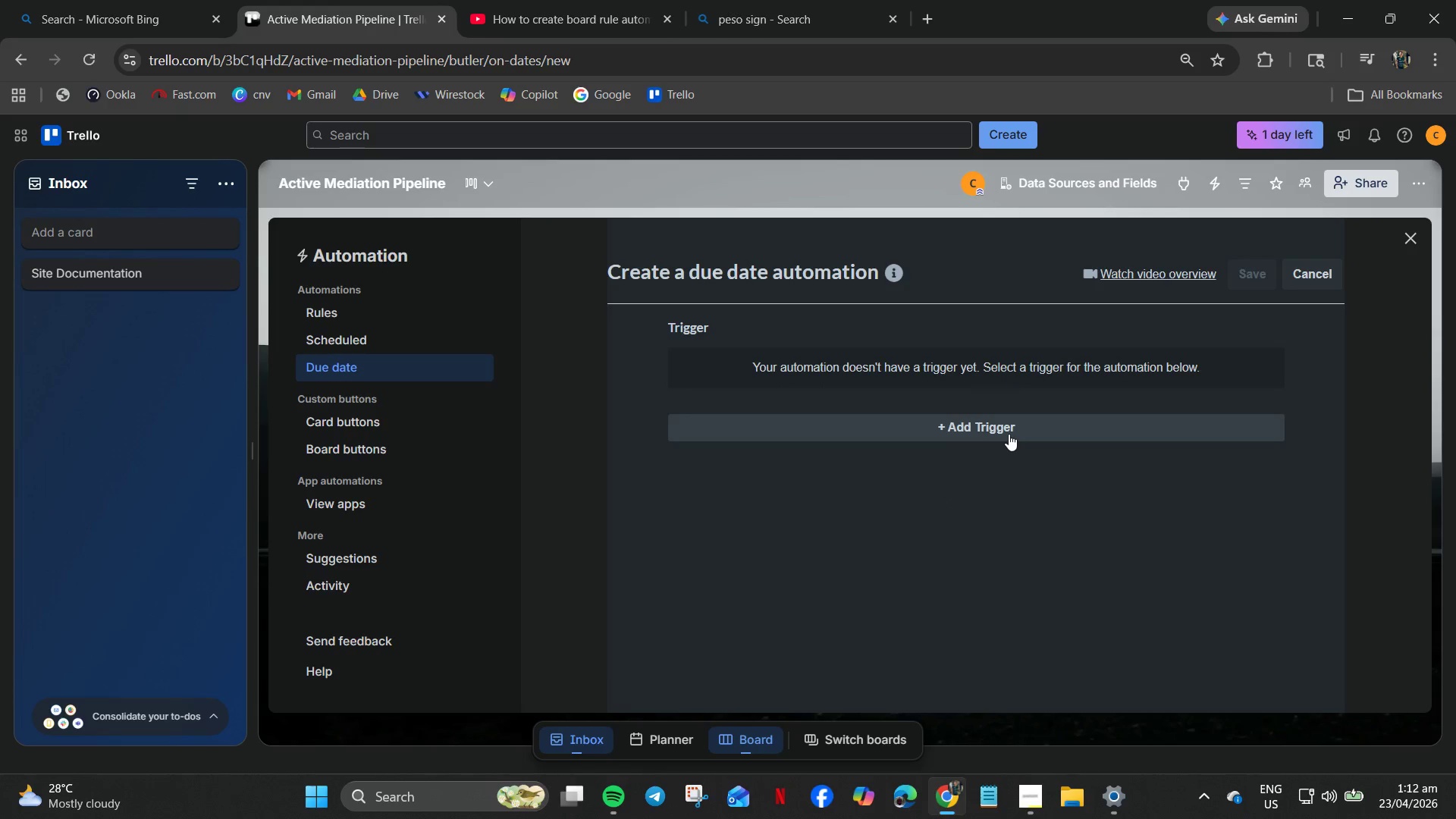 
left_click([991, 434])
 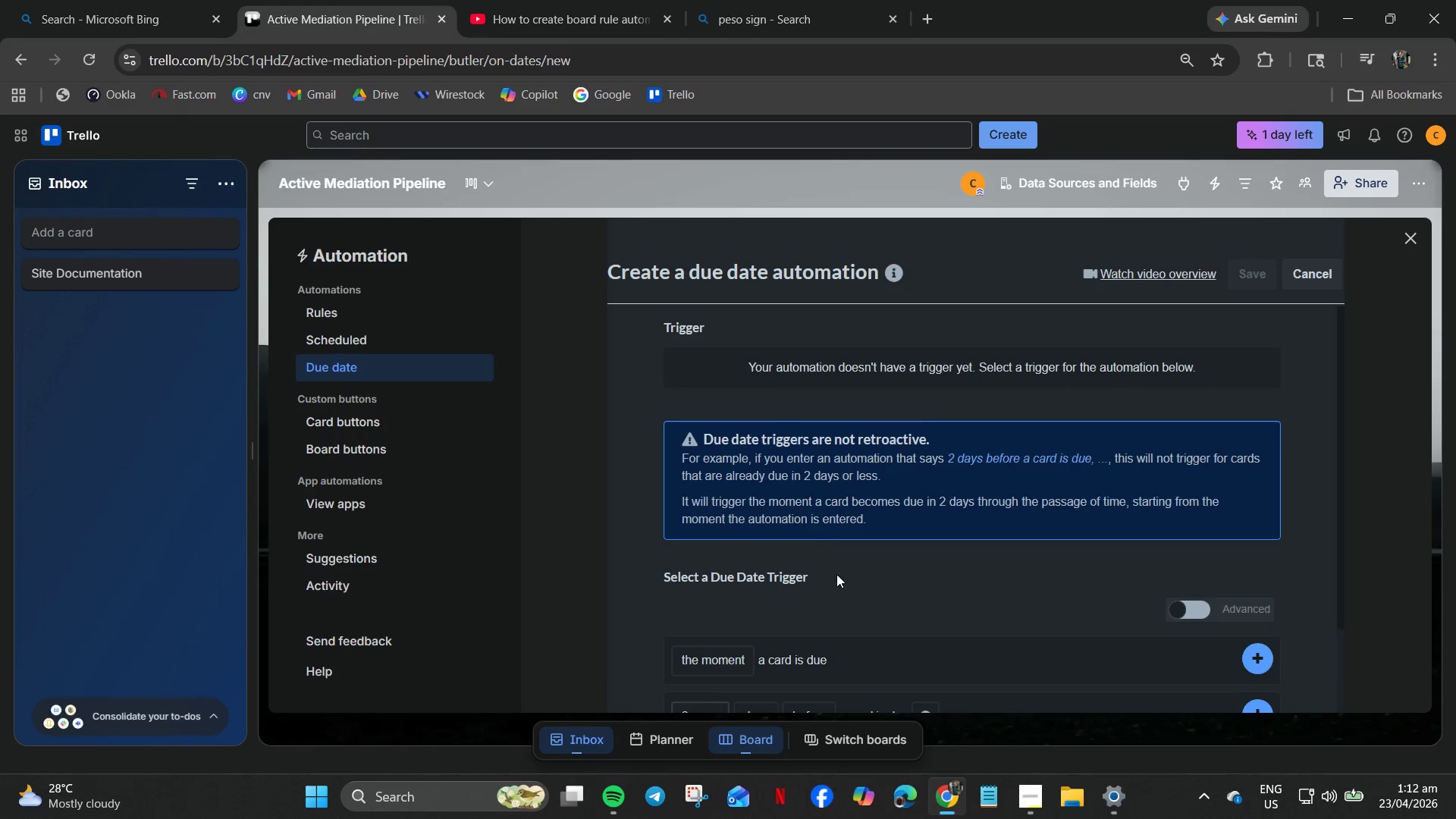 
scroll: coordinate [965, 583], scroll_direction: down, amount: 4.0
 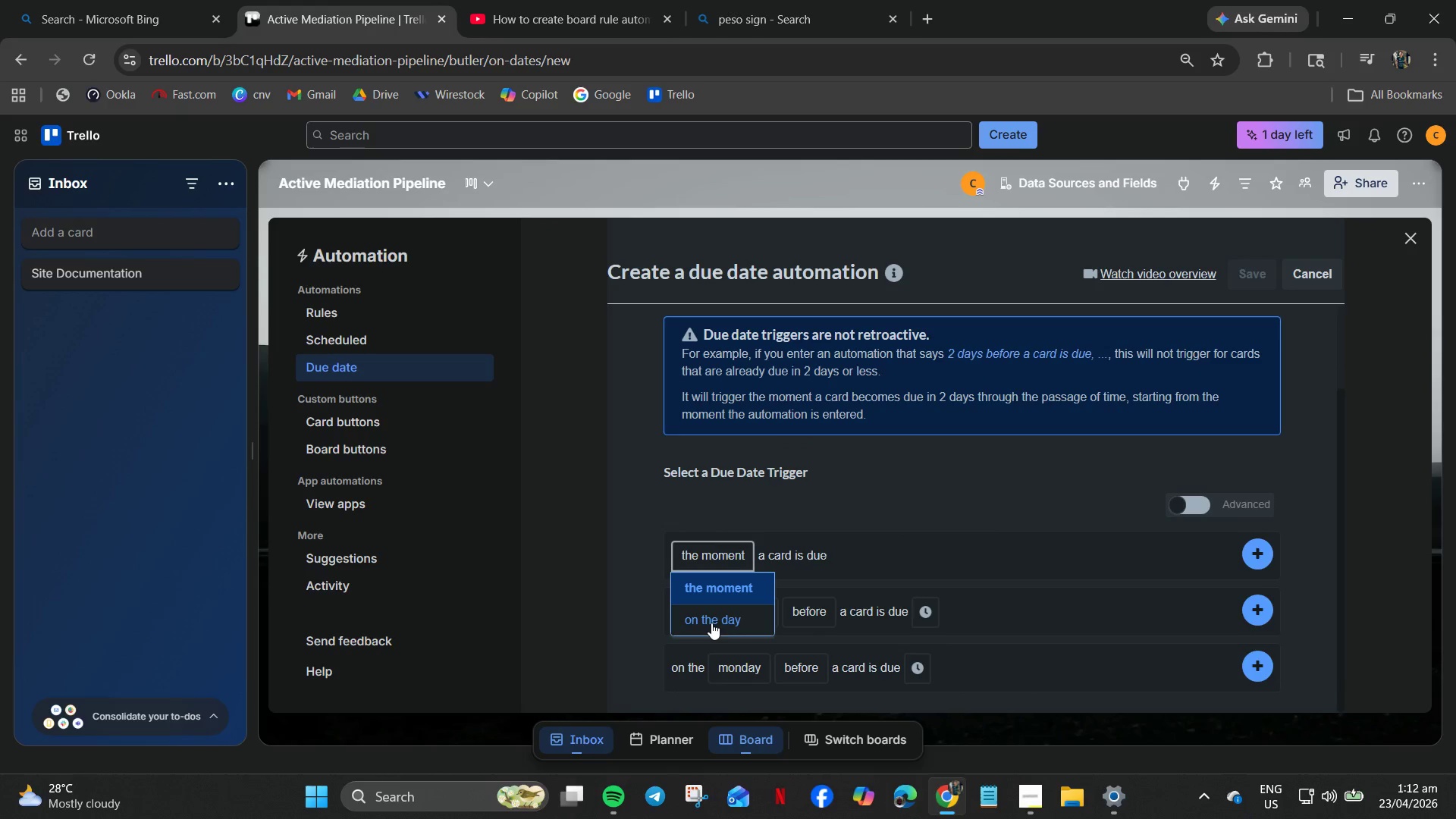 
wait(5.09)
 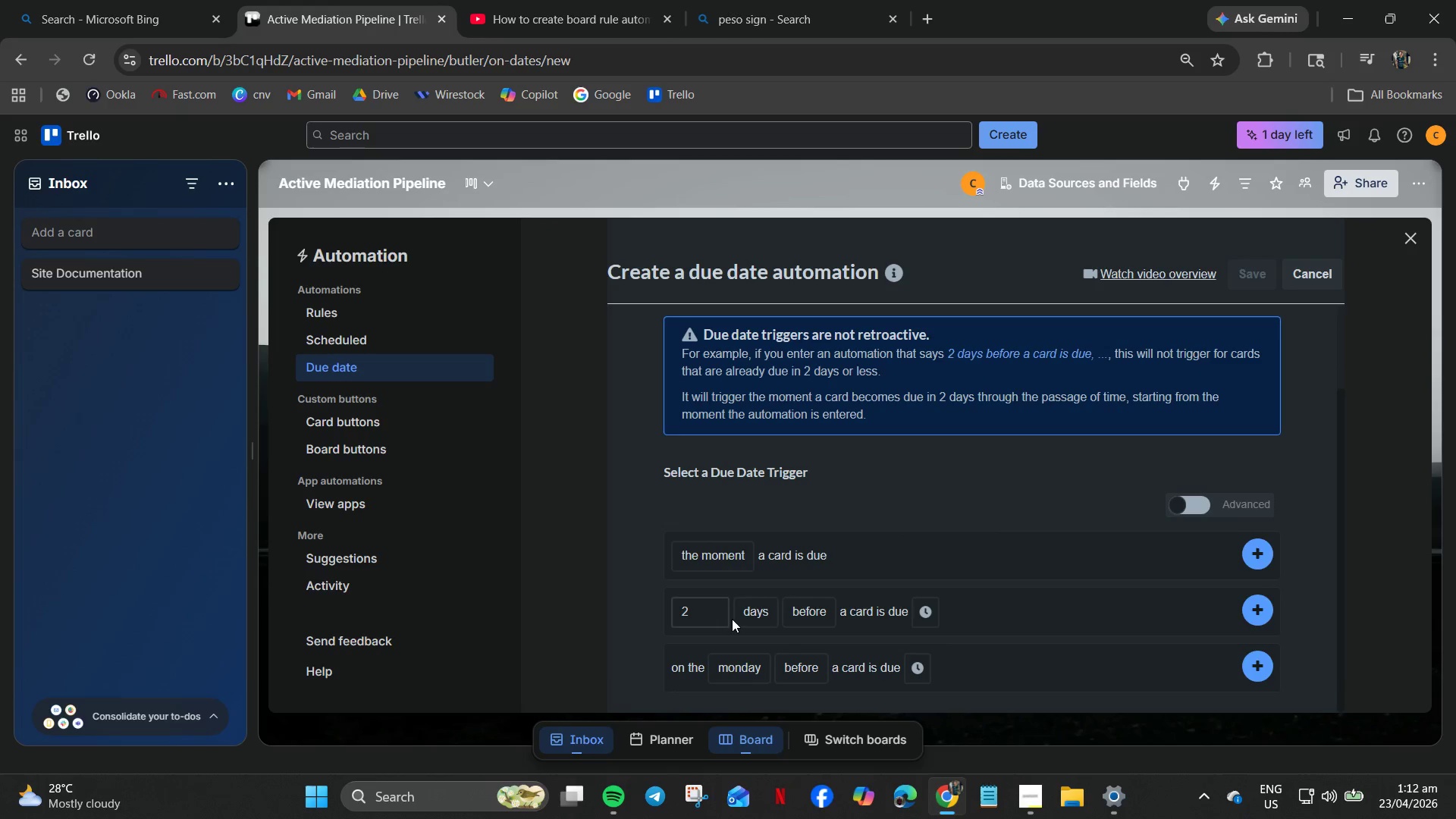 
left_click([910, 566])
 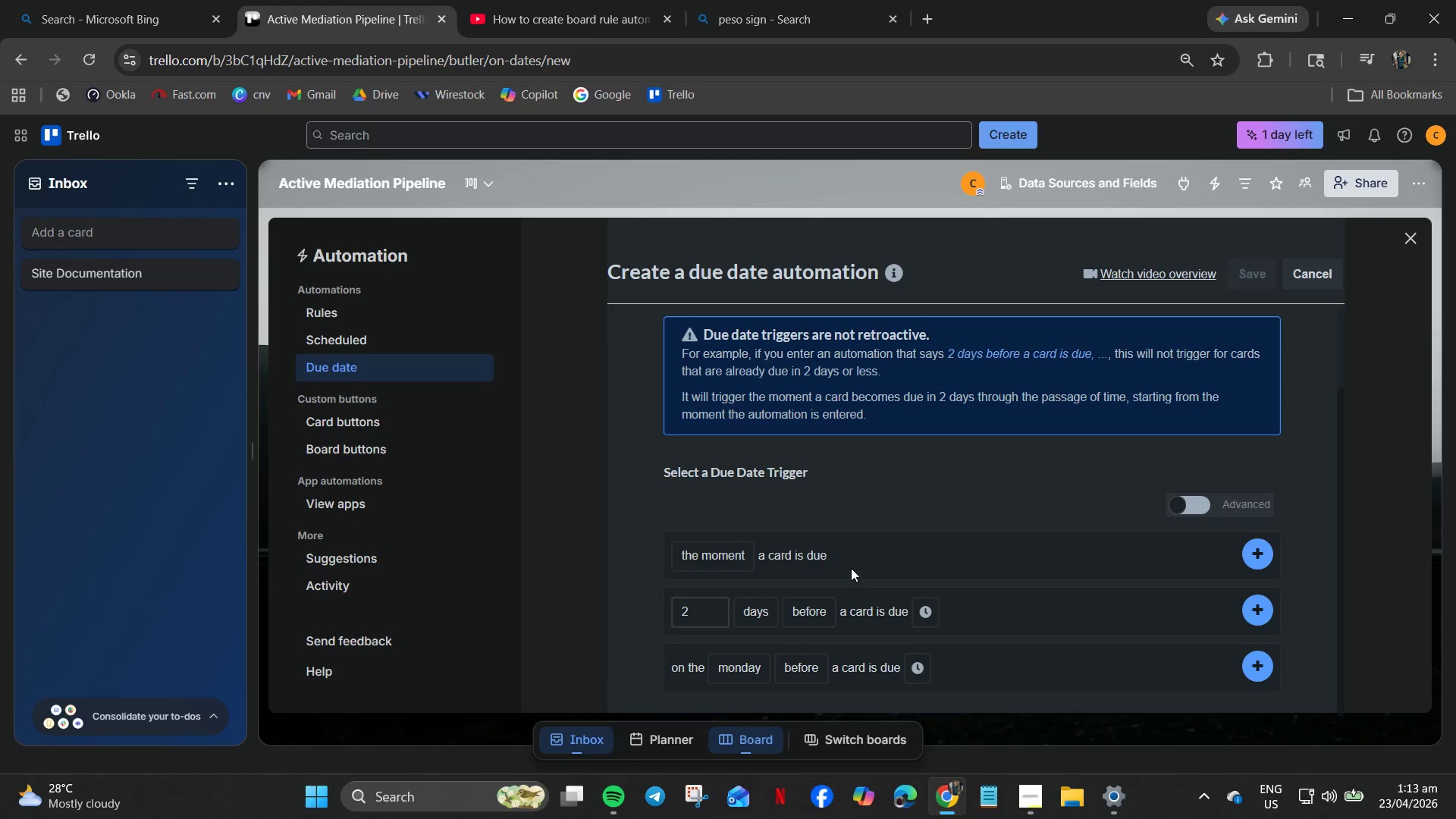 
wait(10.31)
 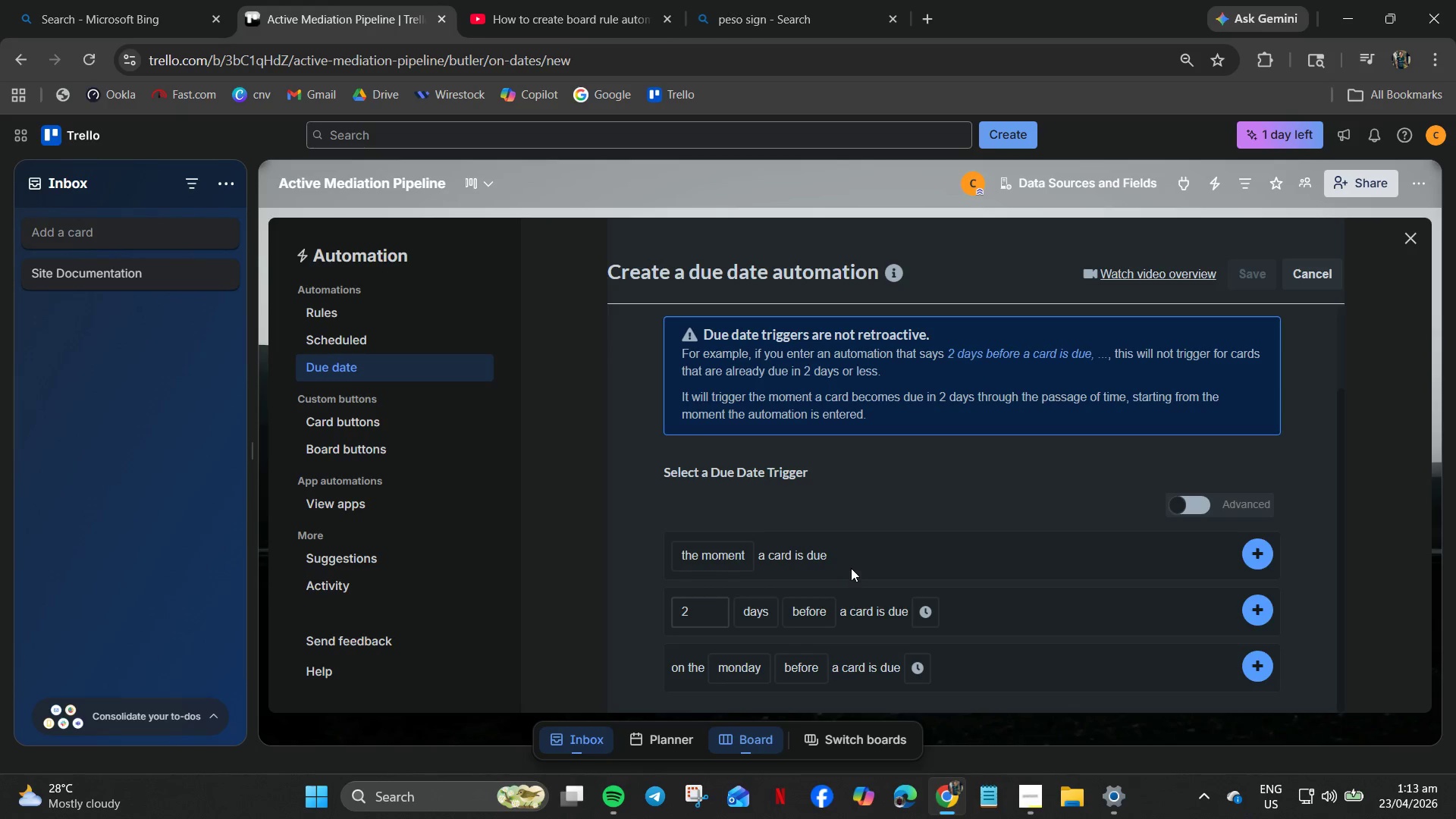 
left_click_drag(start_coordinate=[359, 328], to_coordinate=[359, 334])
 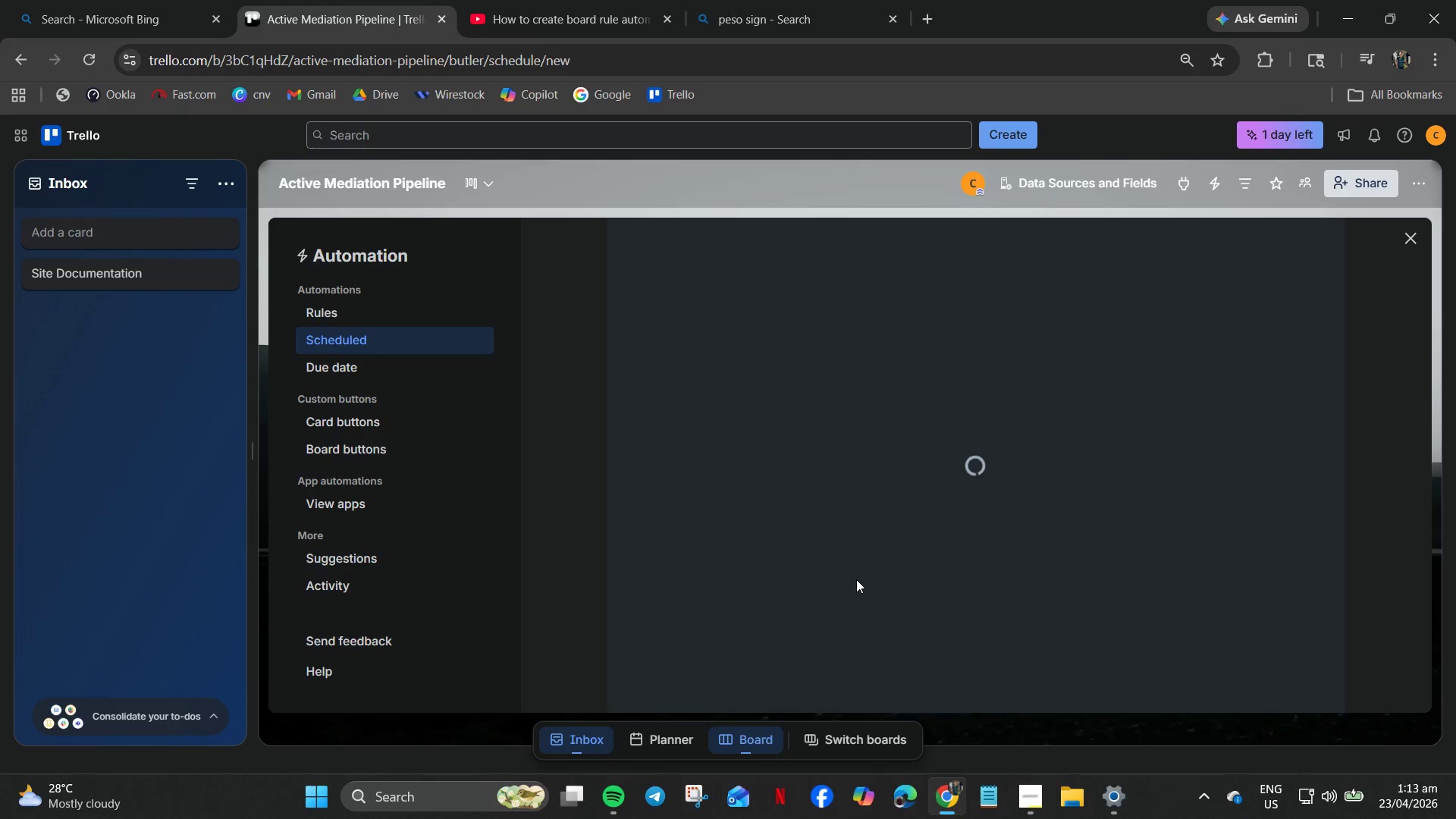 
wait(6.22)
 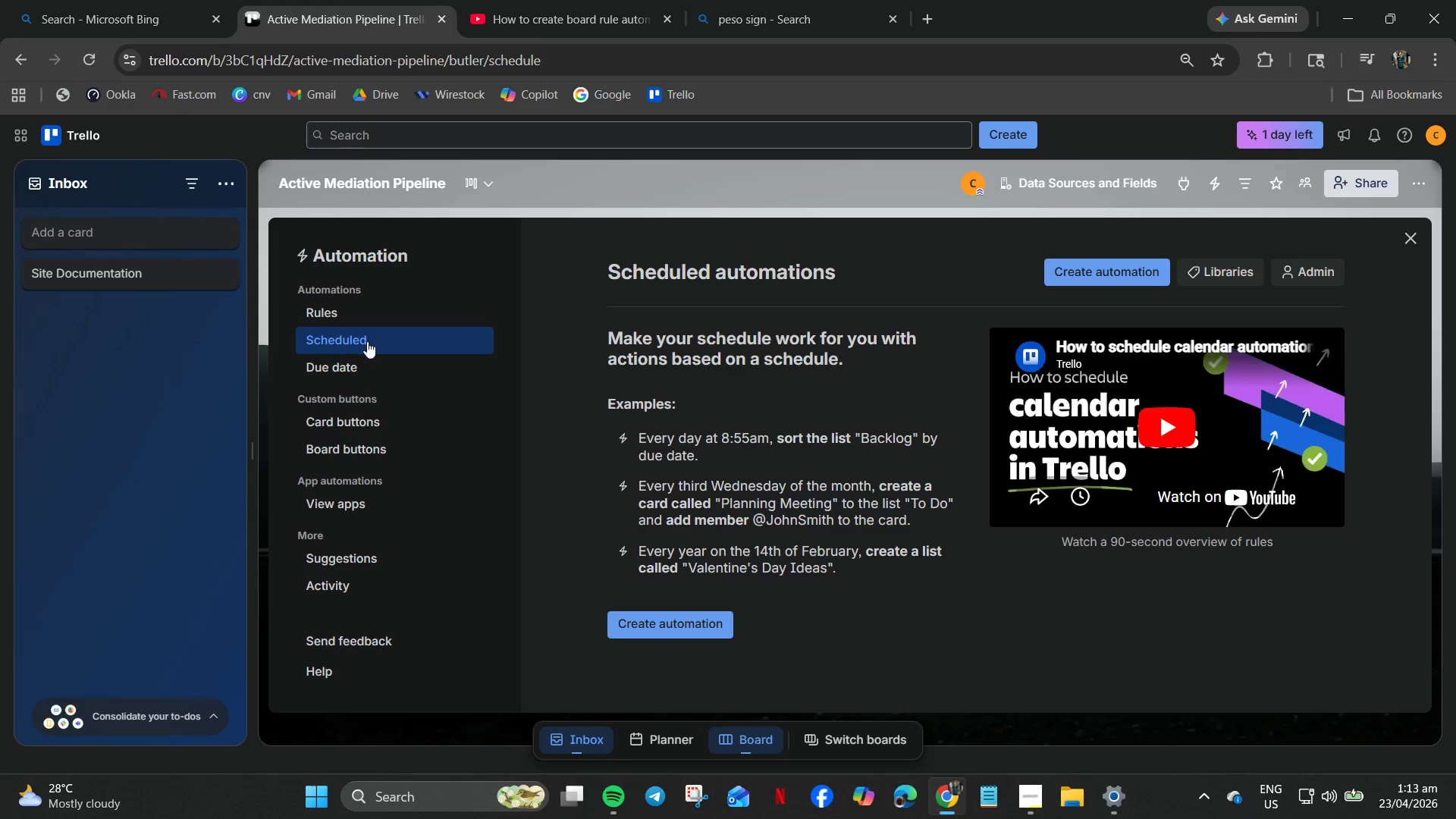 
left_click_drag(start_coordinate=[908, 430], to_coordinate=[912, 430])
 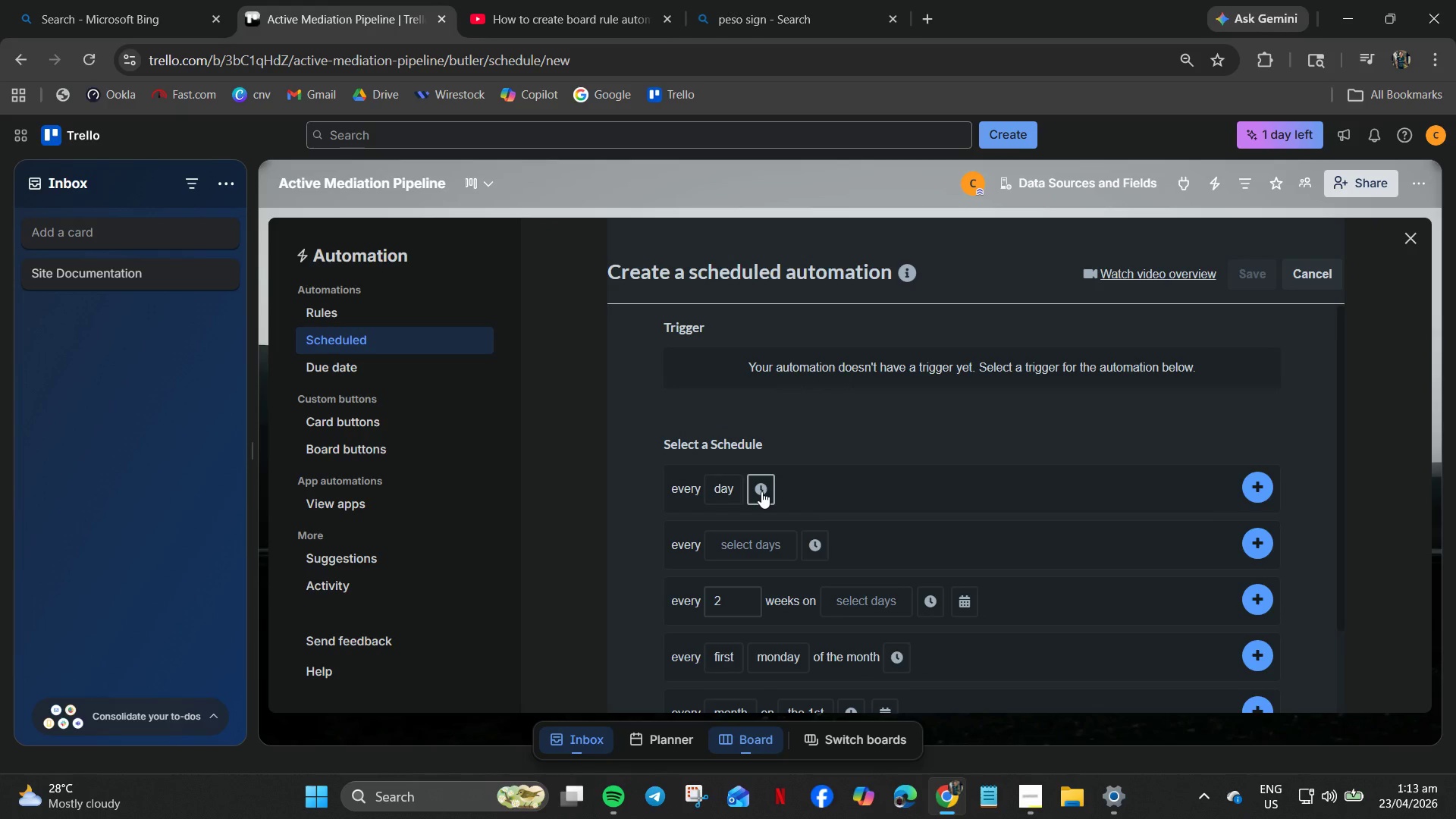 
left_click([760, 483])
 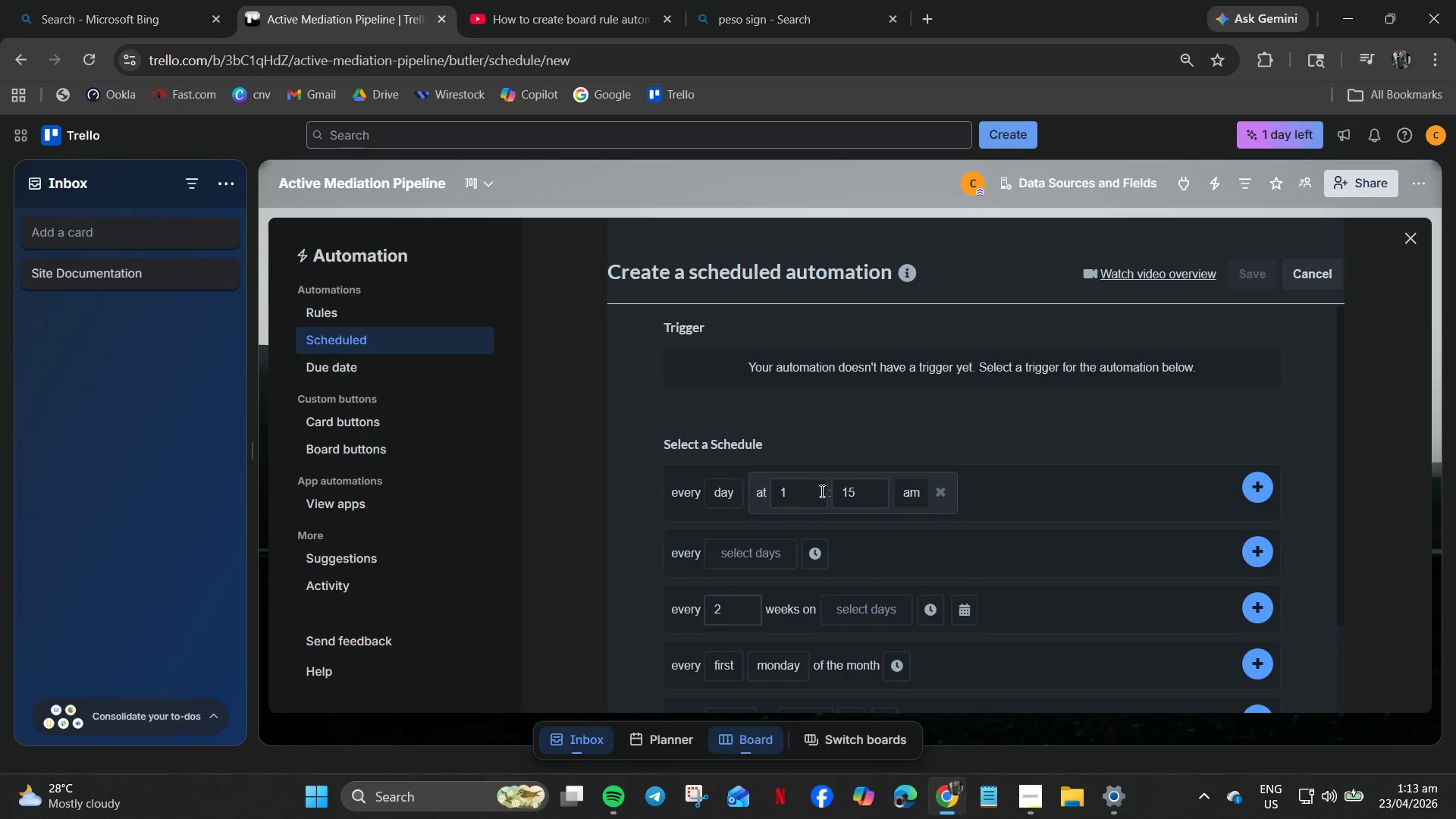 
left_click_drag(start_coordinate=[806, 492], to_coordinate=[728, 492])
 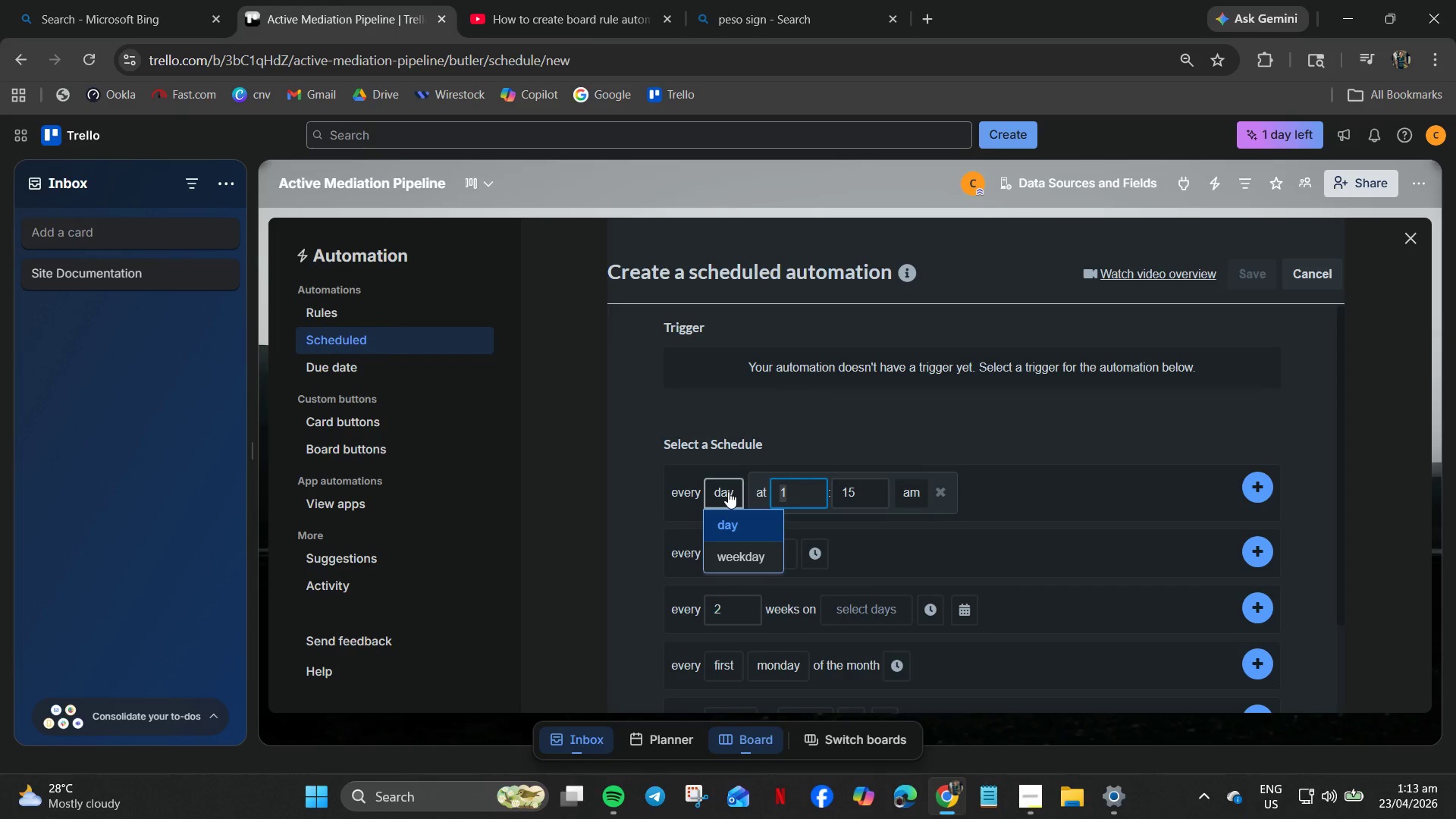 
key(NumpadMultiply)
 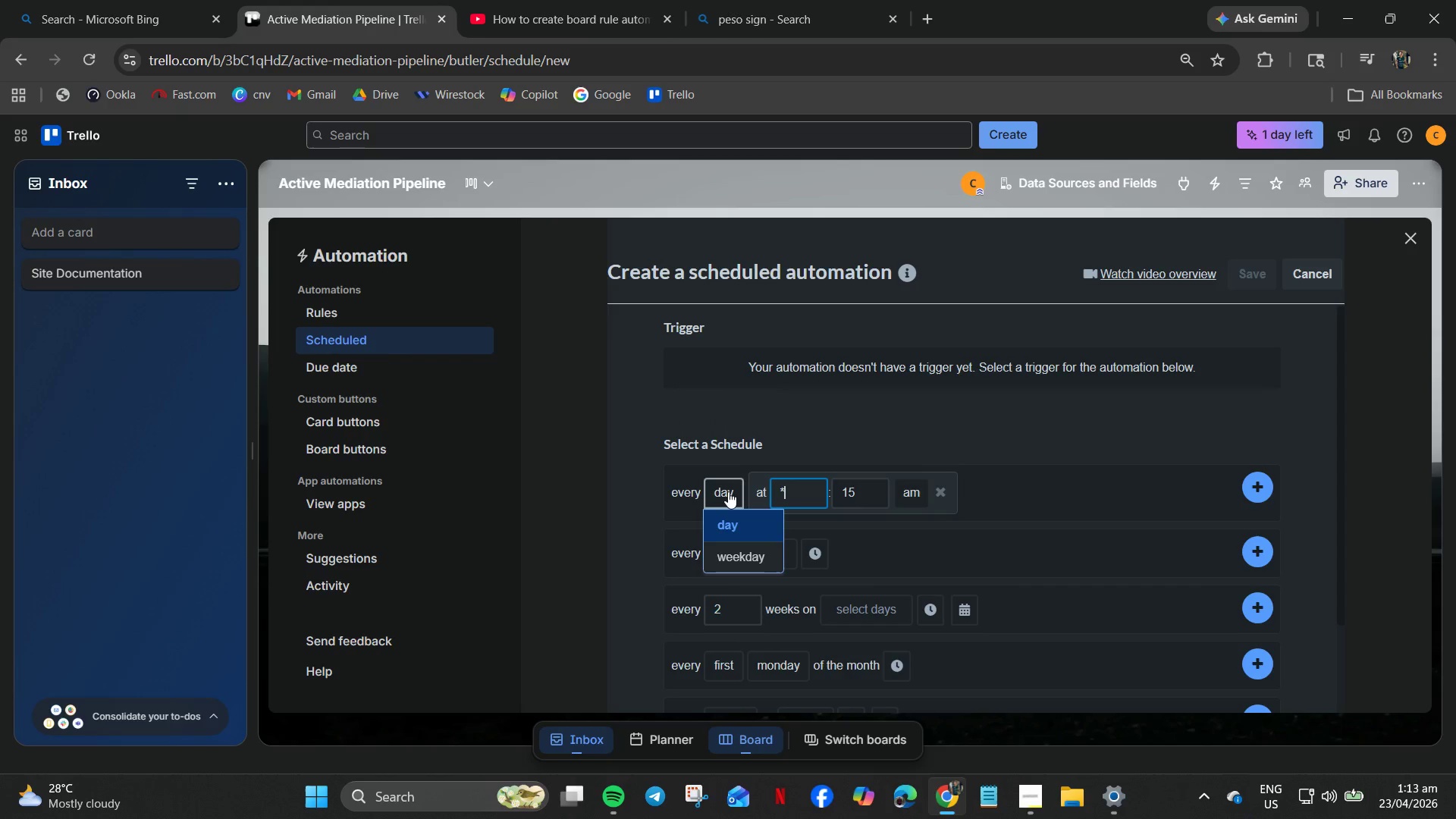 
key(Backspace)
 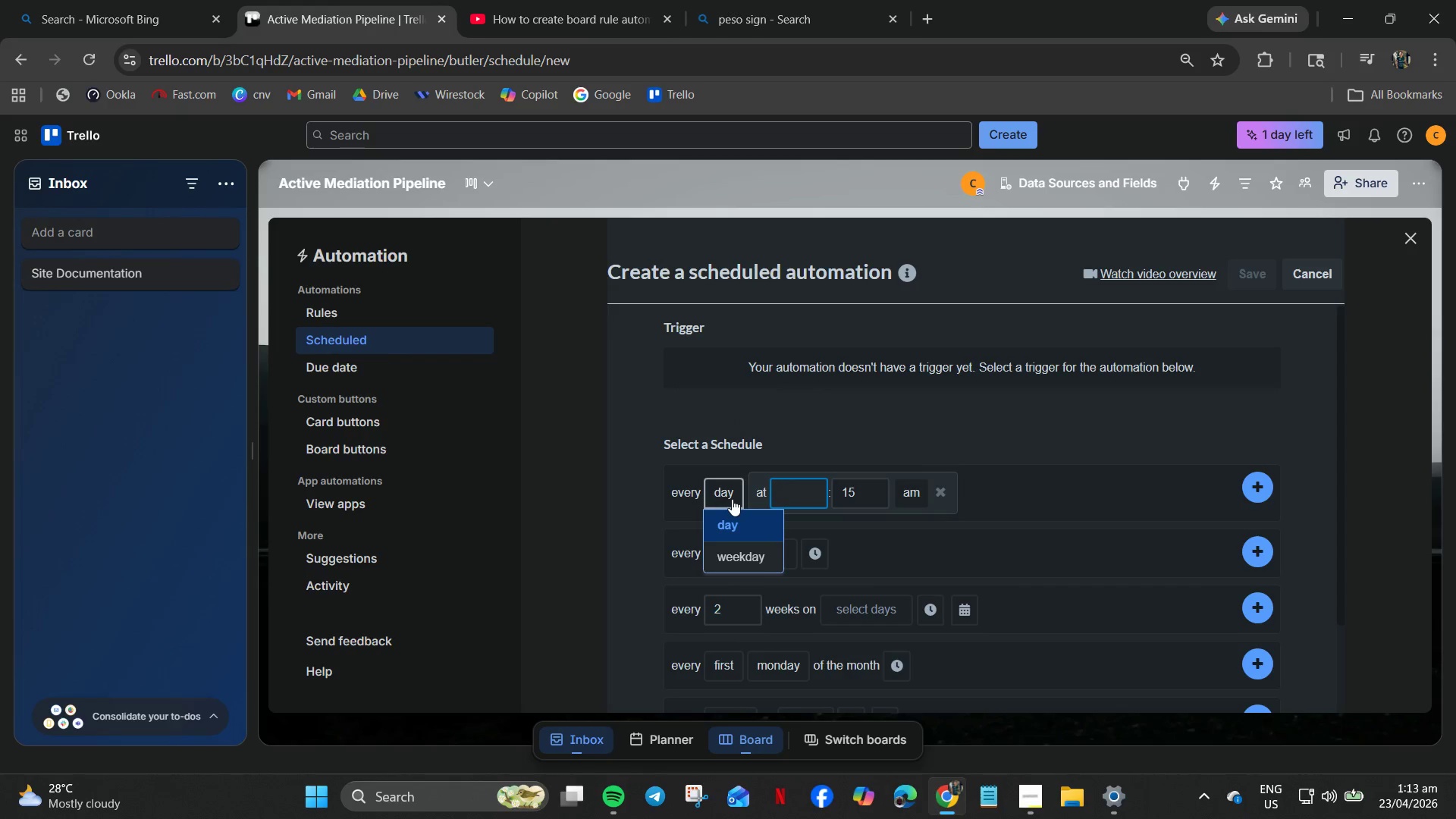 
key(Numpad9)
 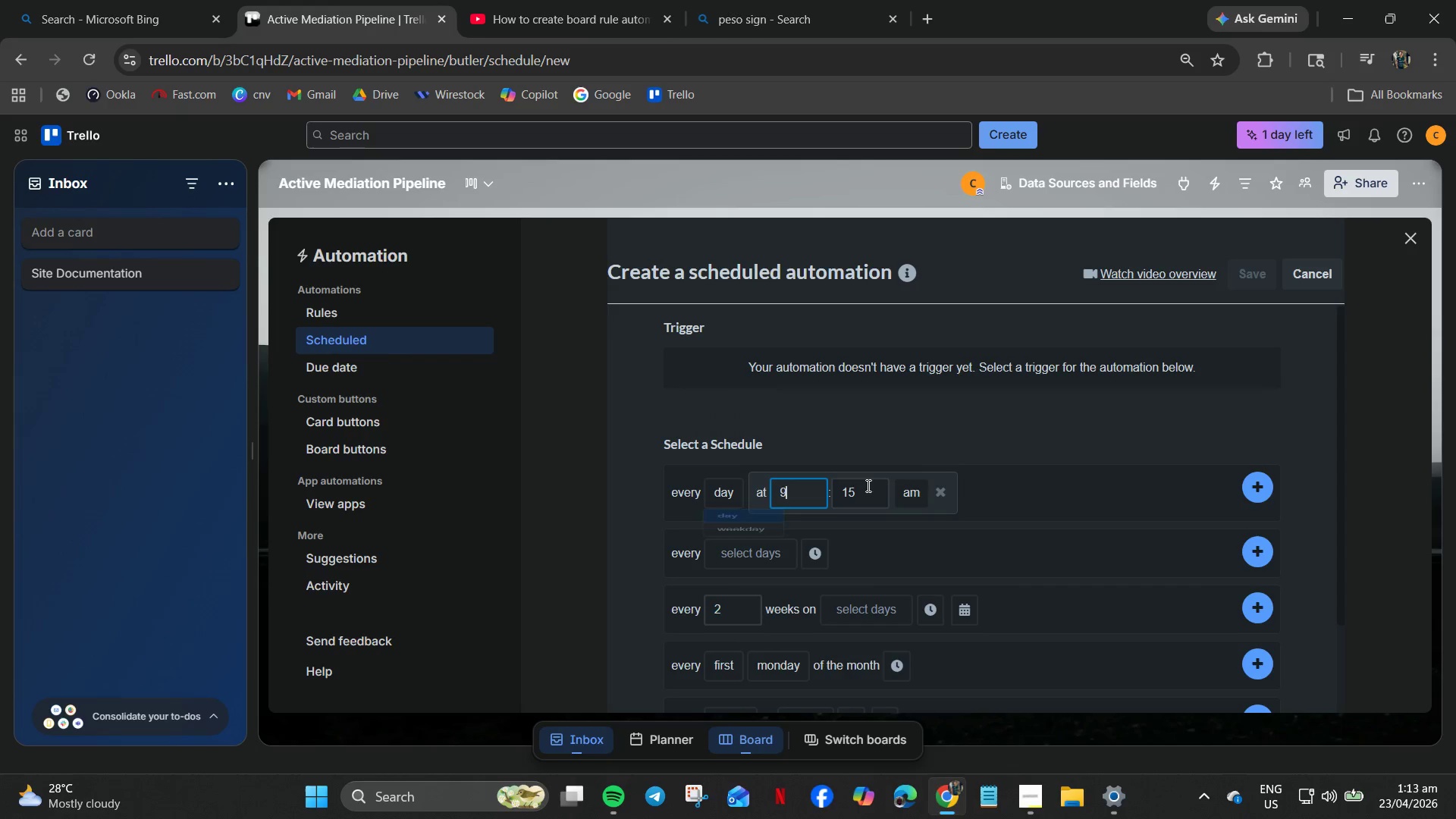 
left_click_drag(start_coordinate=[868, 486], to_coordinate=[817, 492])
 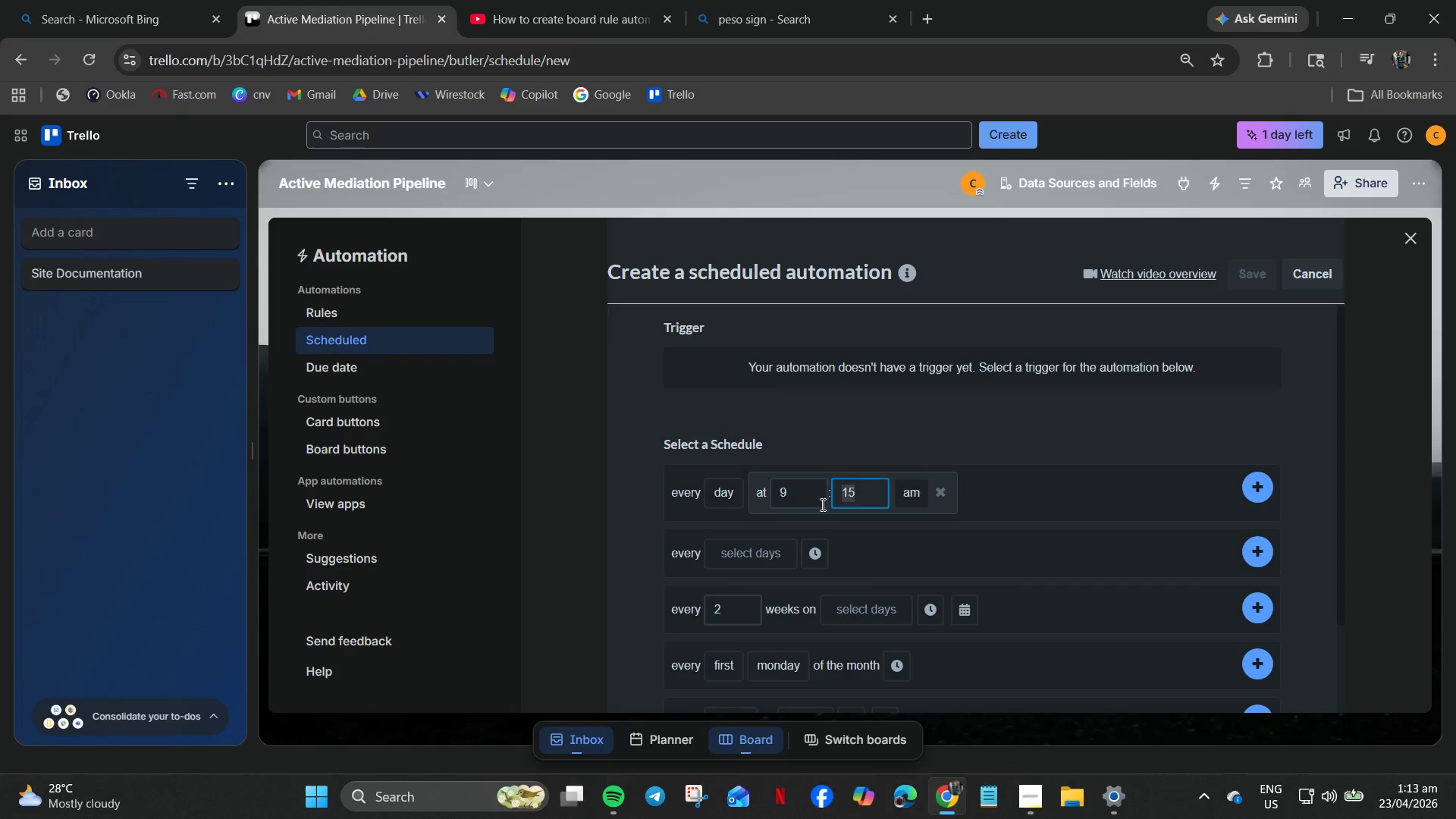 
key(Numpad0)
 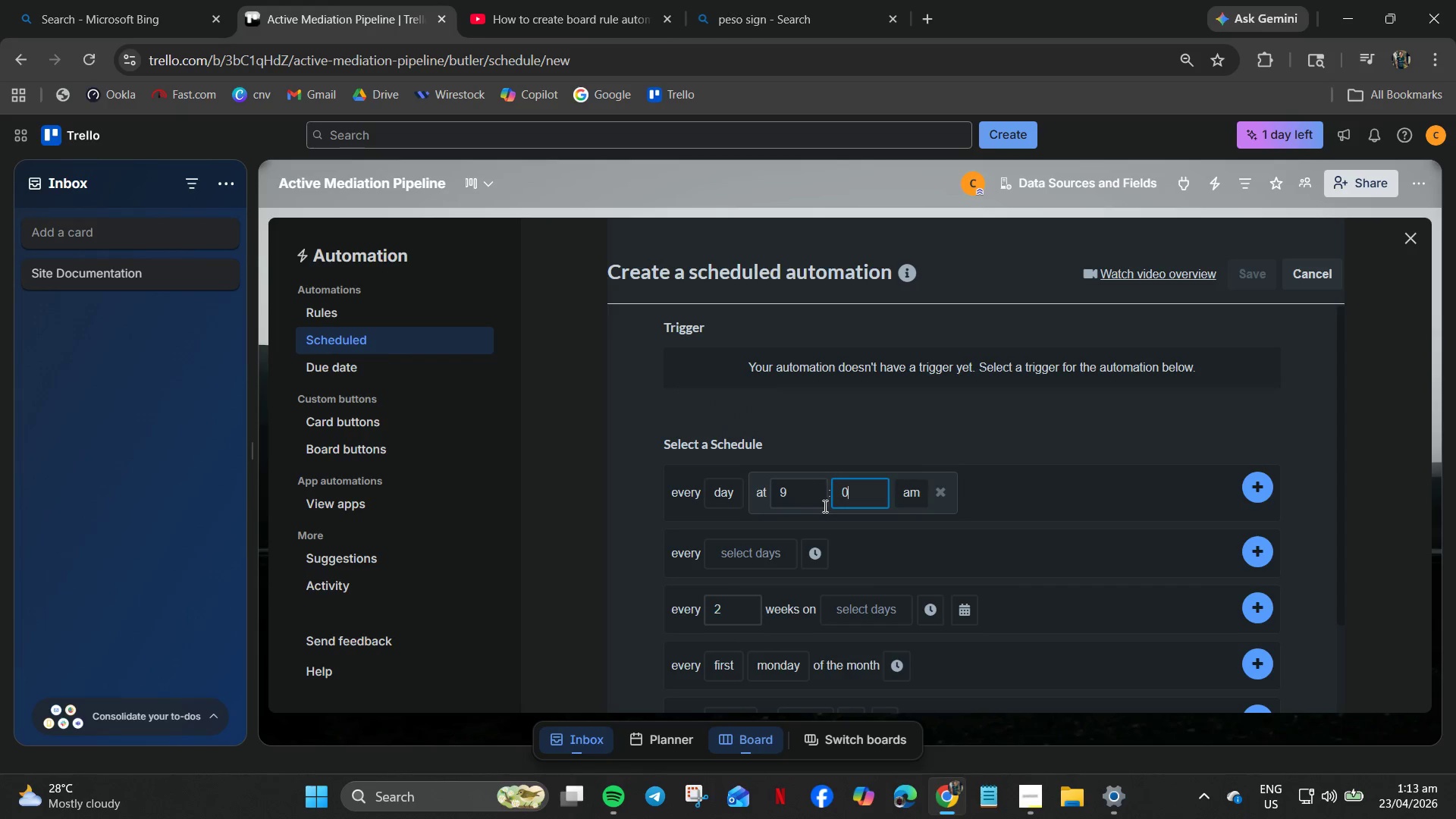 
key(Numpad0)
 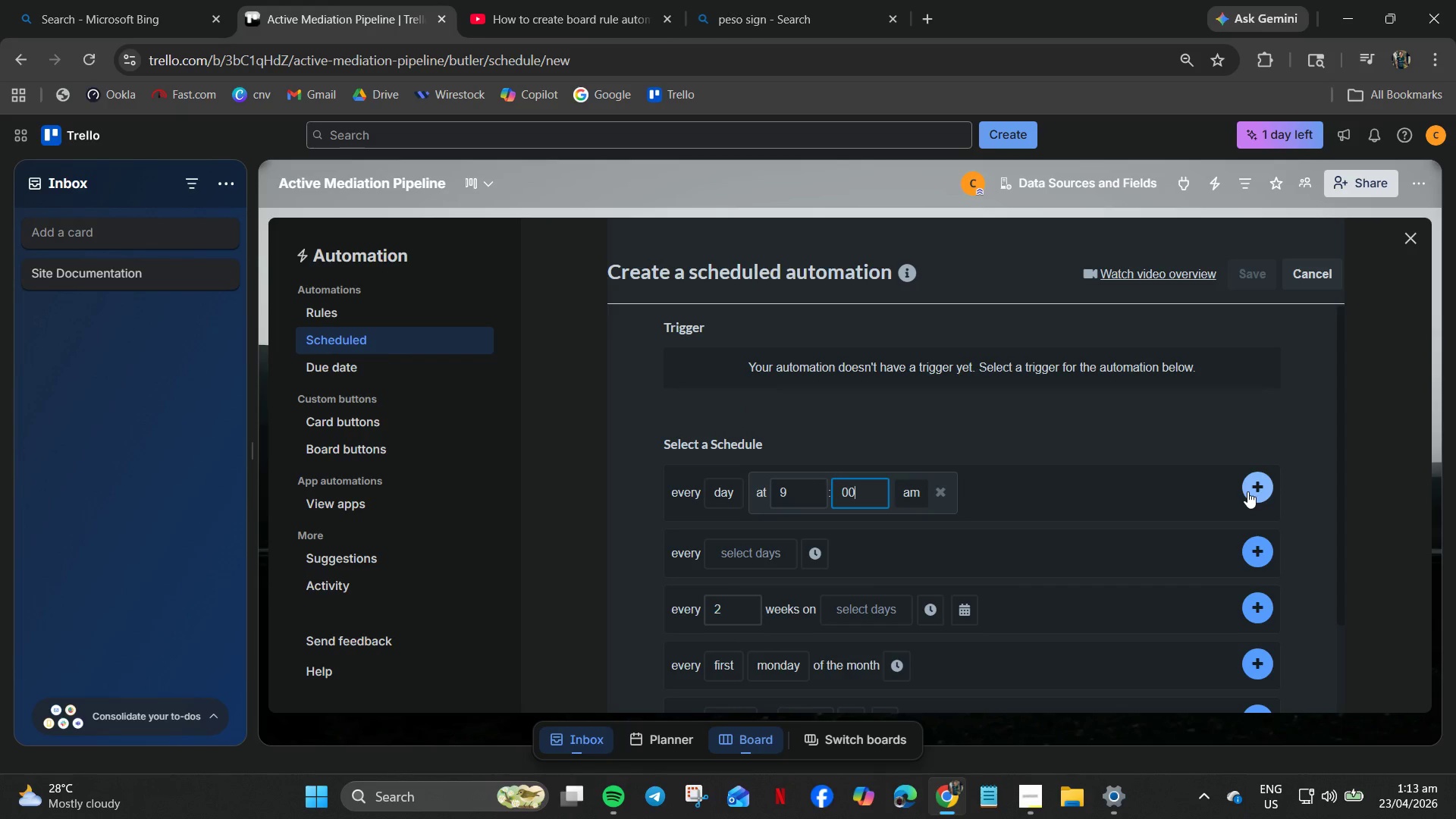 
wait(6.11)
 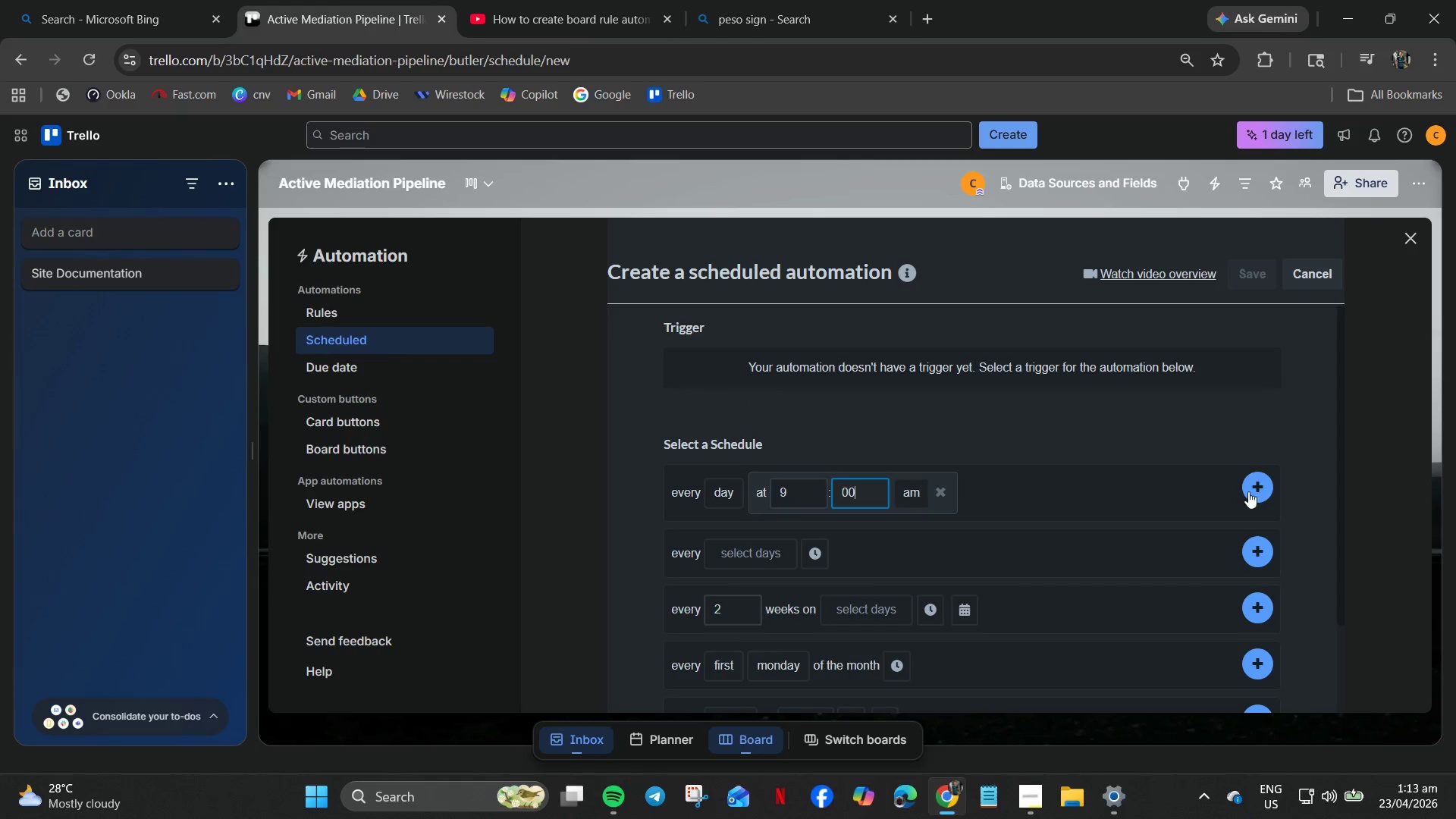 
left_click([1270, 480])
 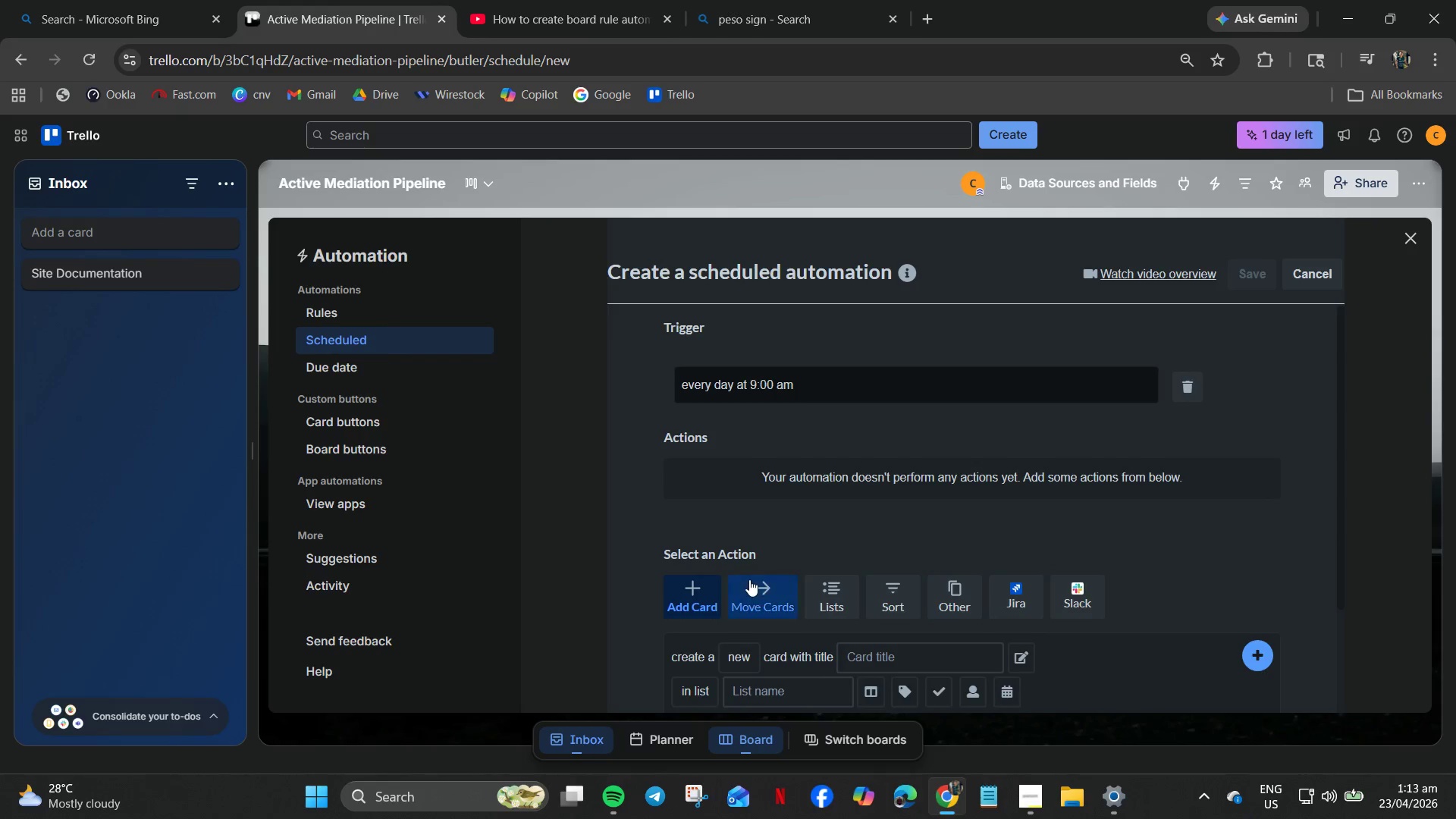 
scroll: coordinate [742, 566], scroll_direction: down, amount: 4.0
 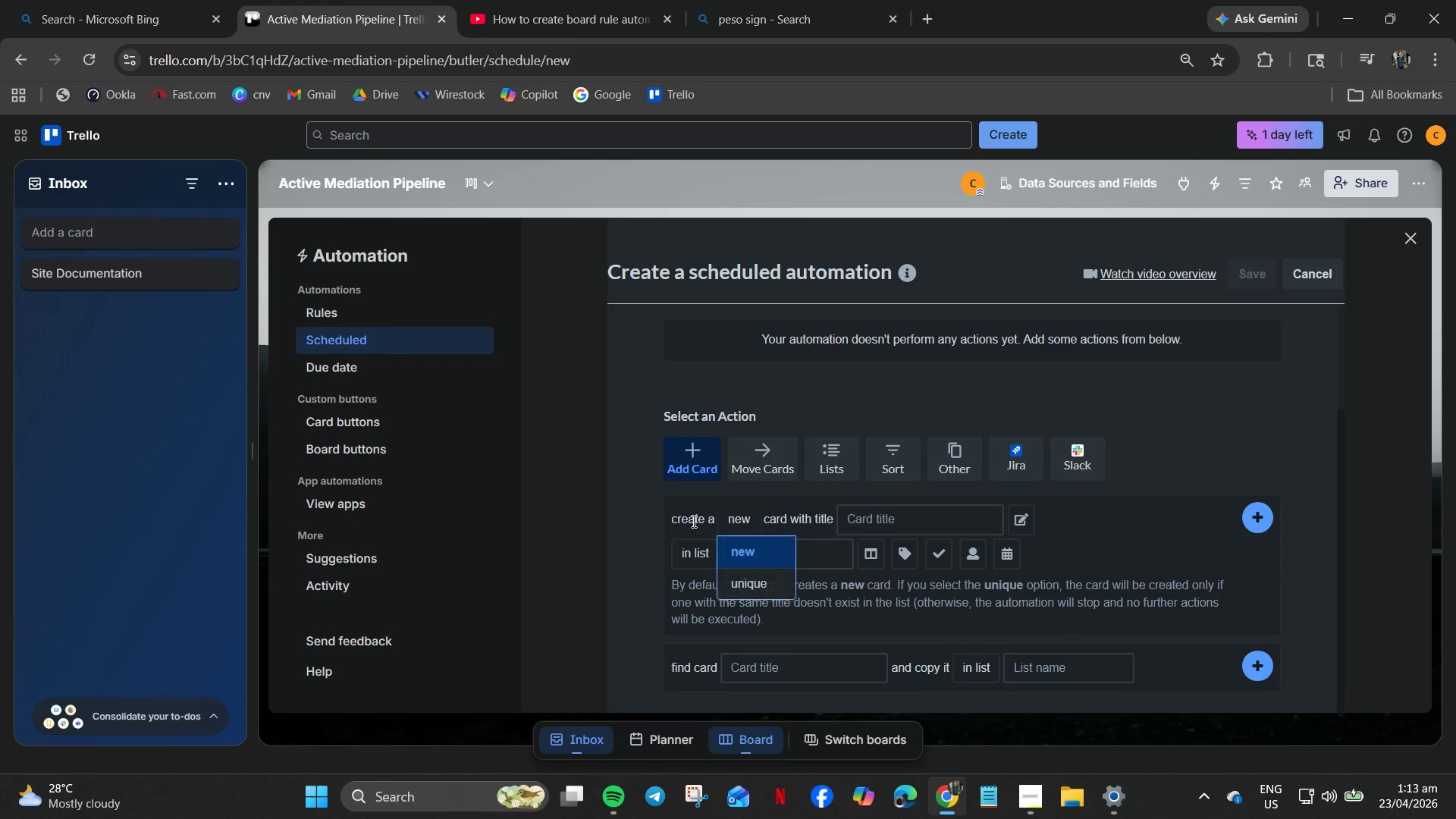 
mouse_move([733, 535])
 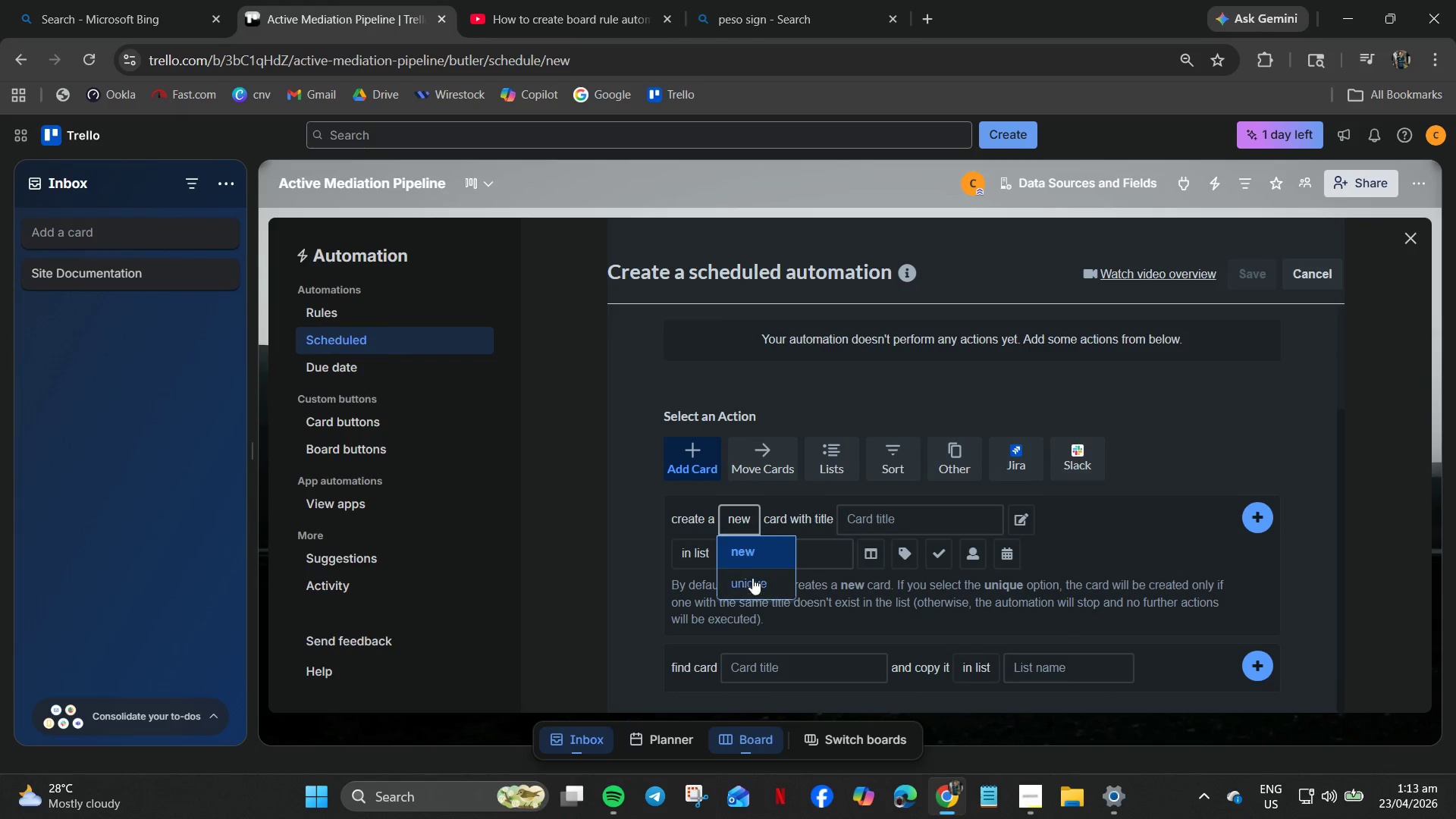 
left_click([661, 532])
 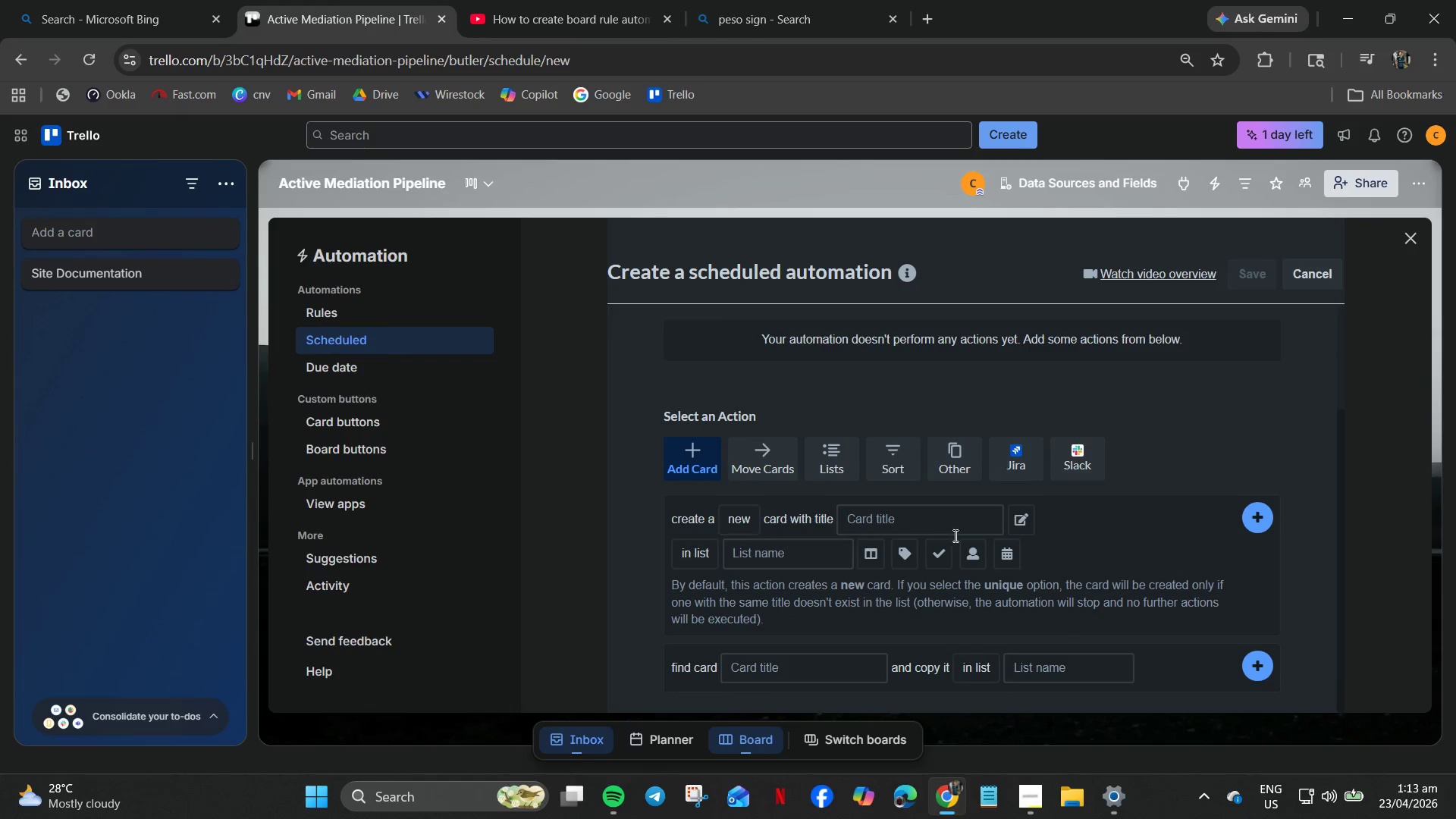 
left_click([916, 512])
 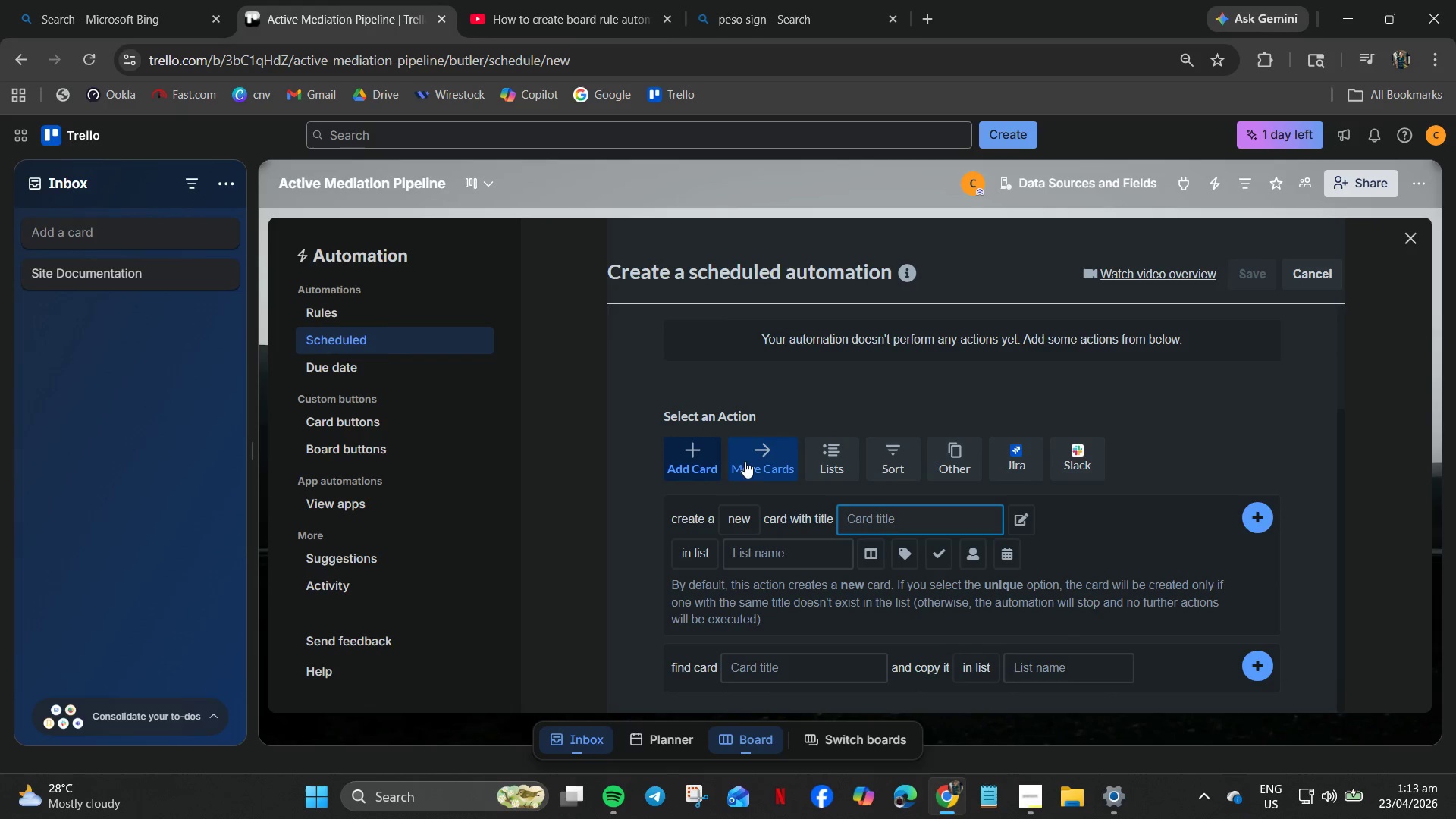 
left_click([758, 460])
 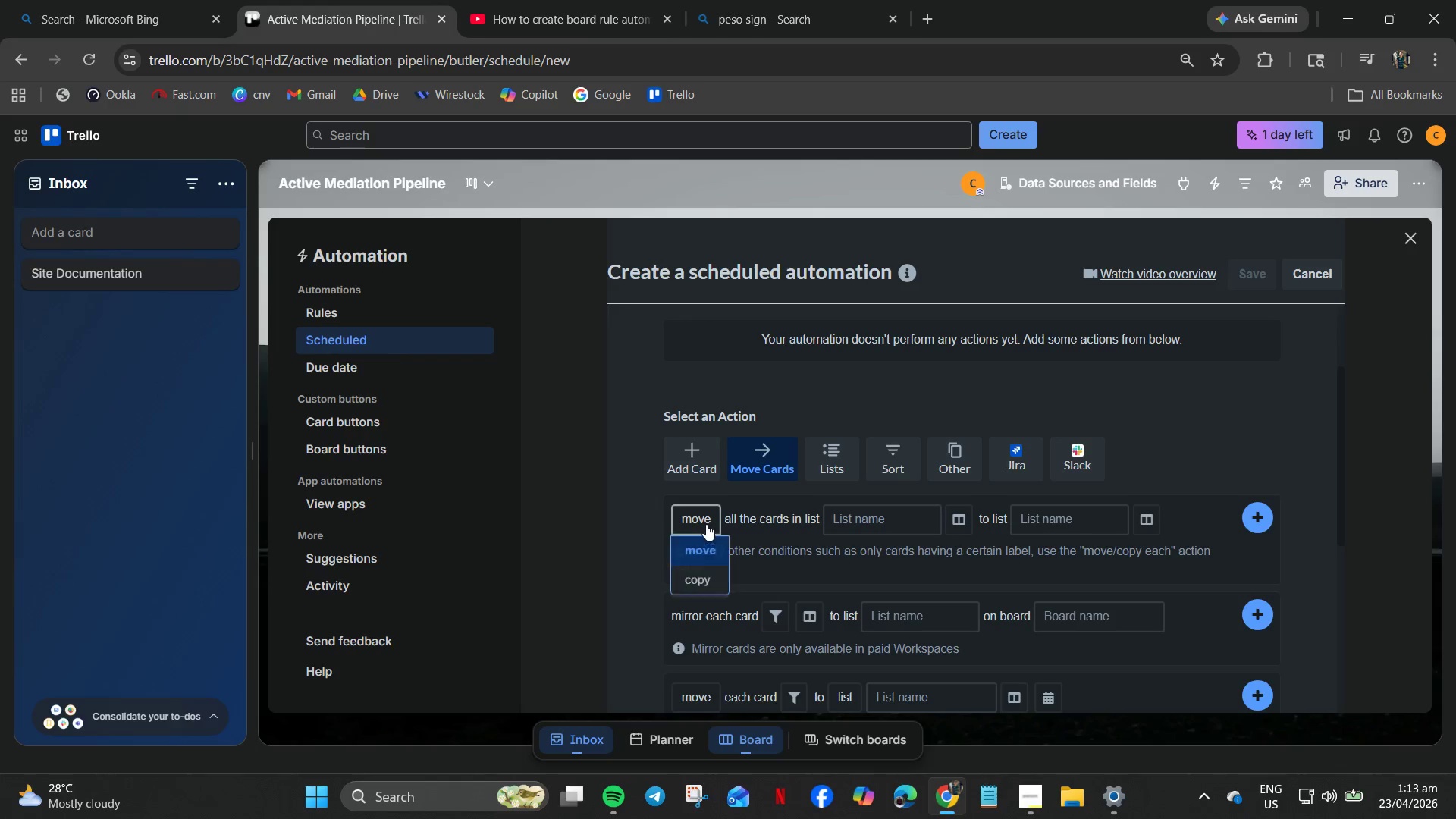 
mouse_move([770, 512])
 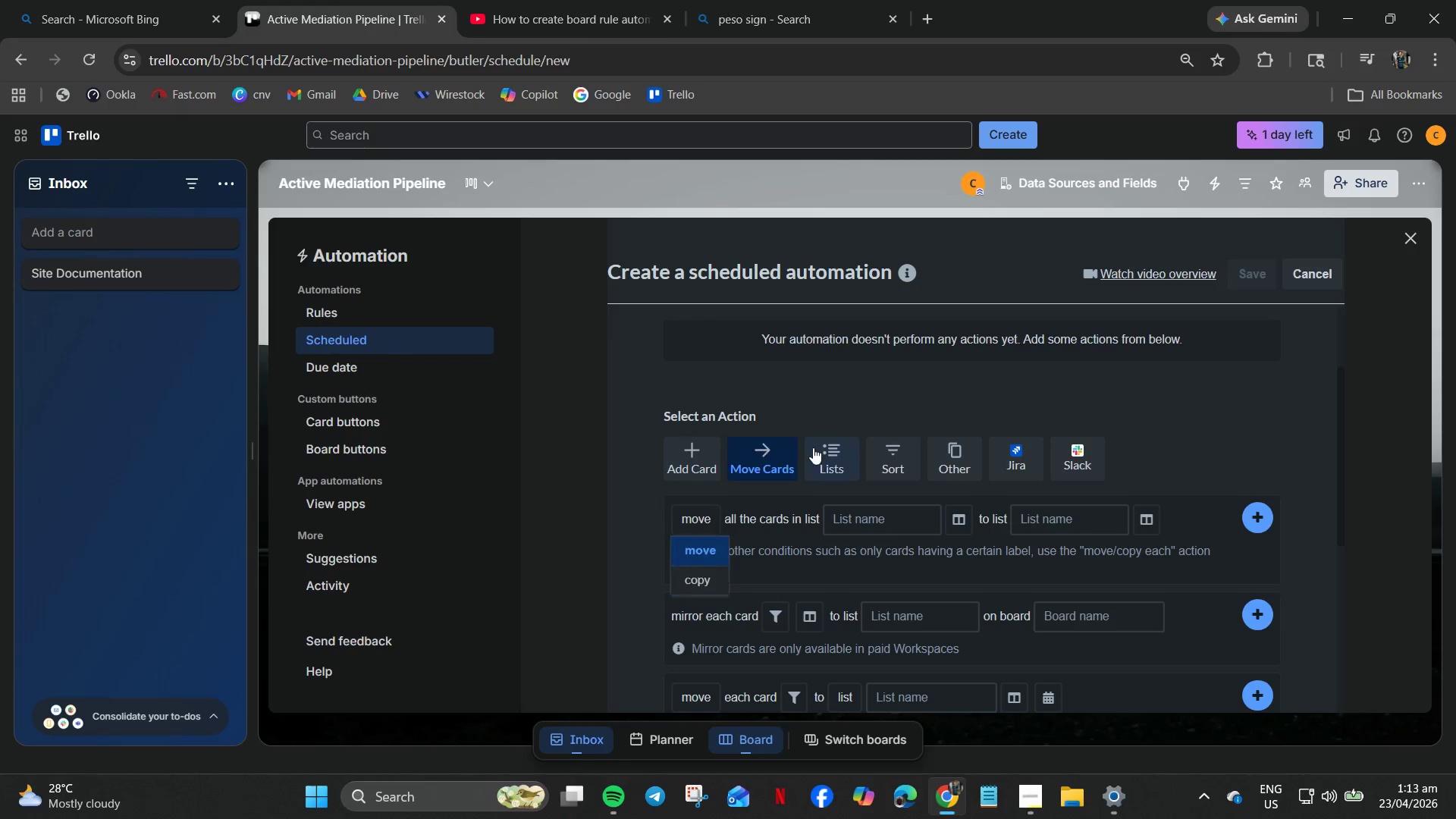 
left_click([828, 453])
 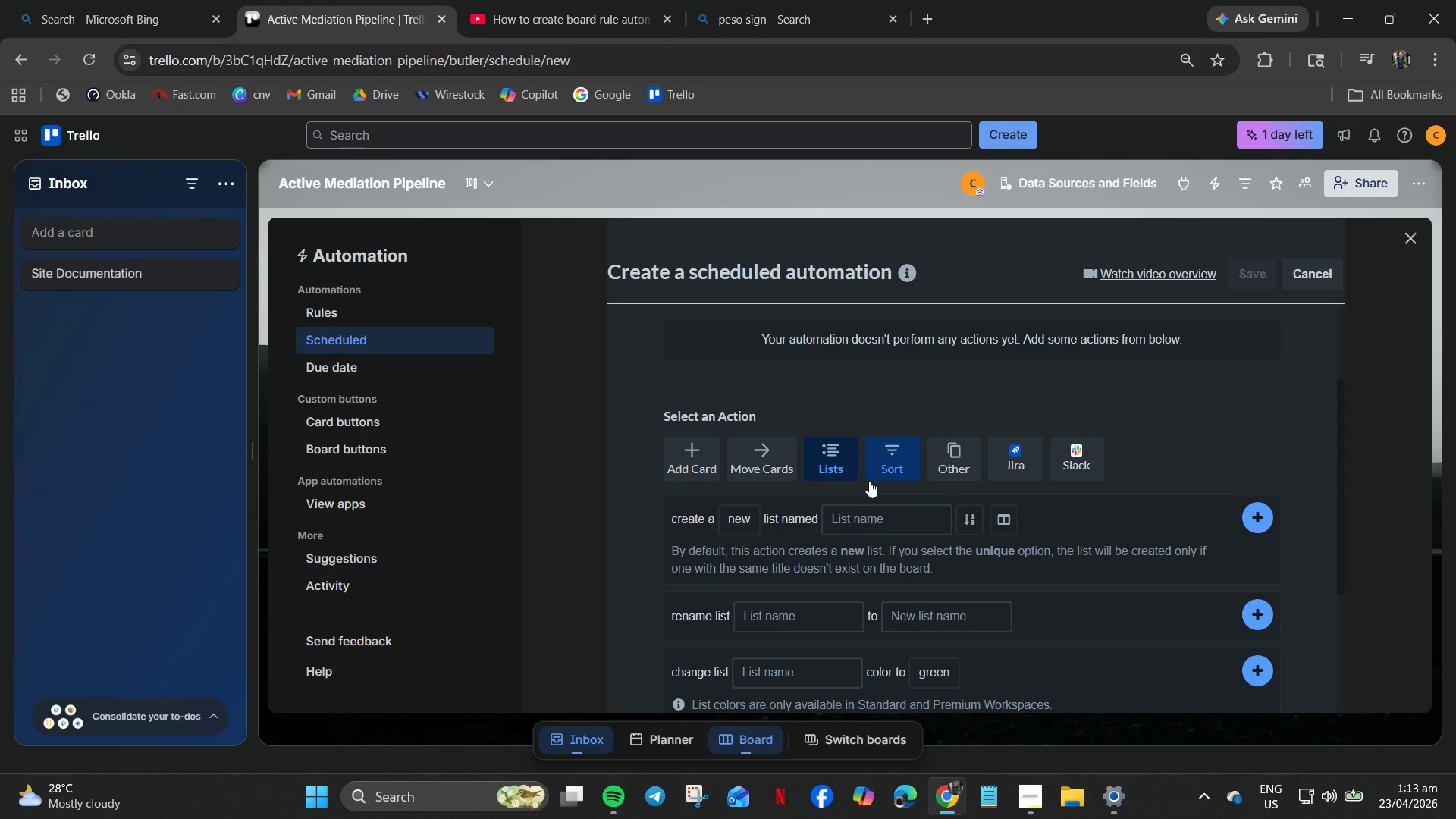 
left_click([906, 464])
 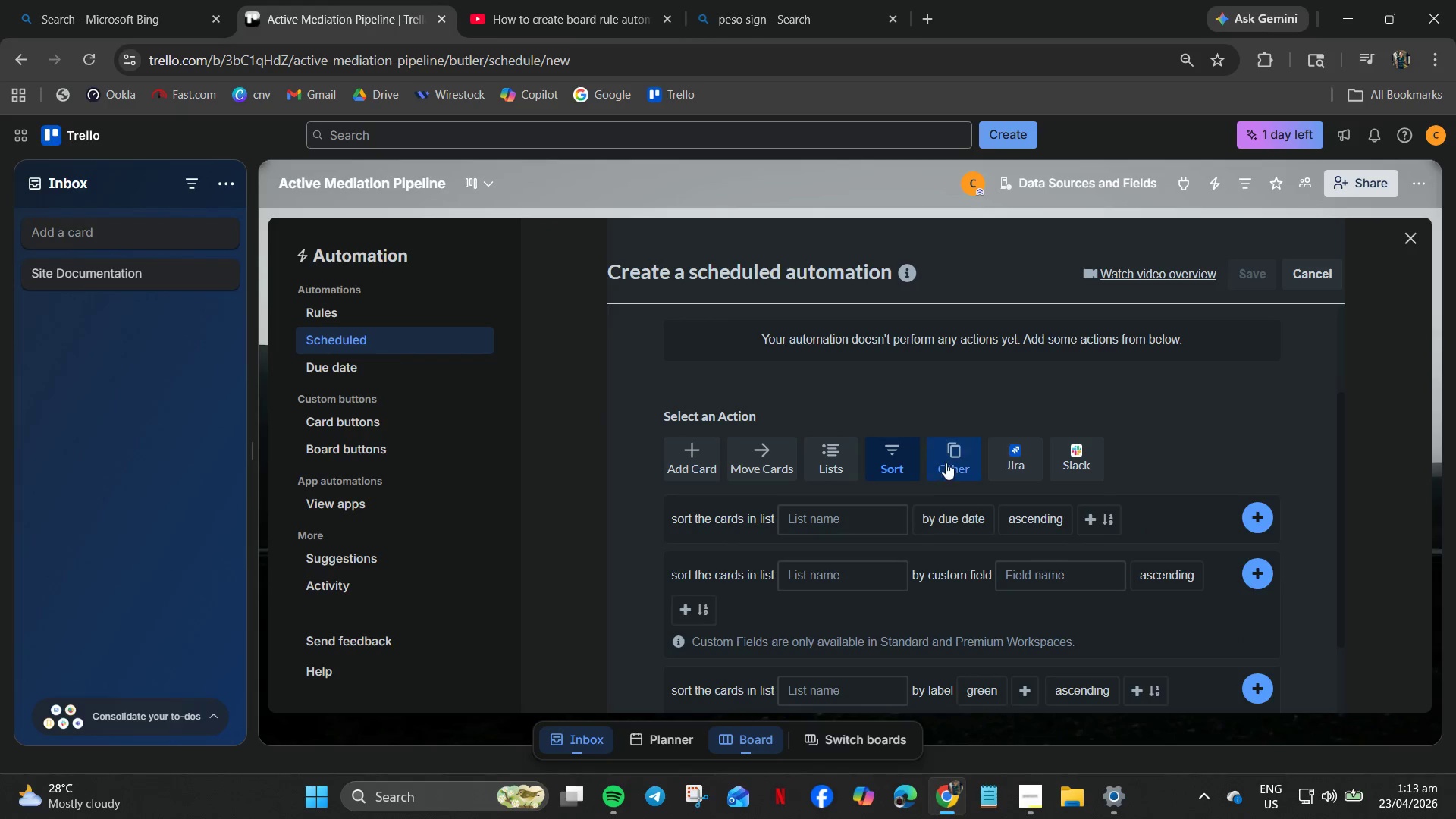 
left_click([950, 463])
 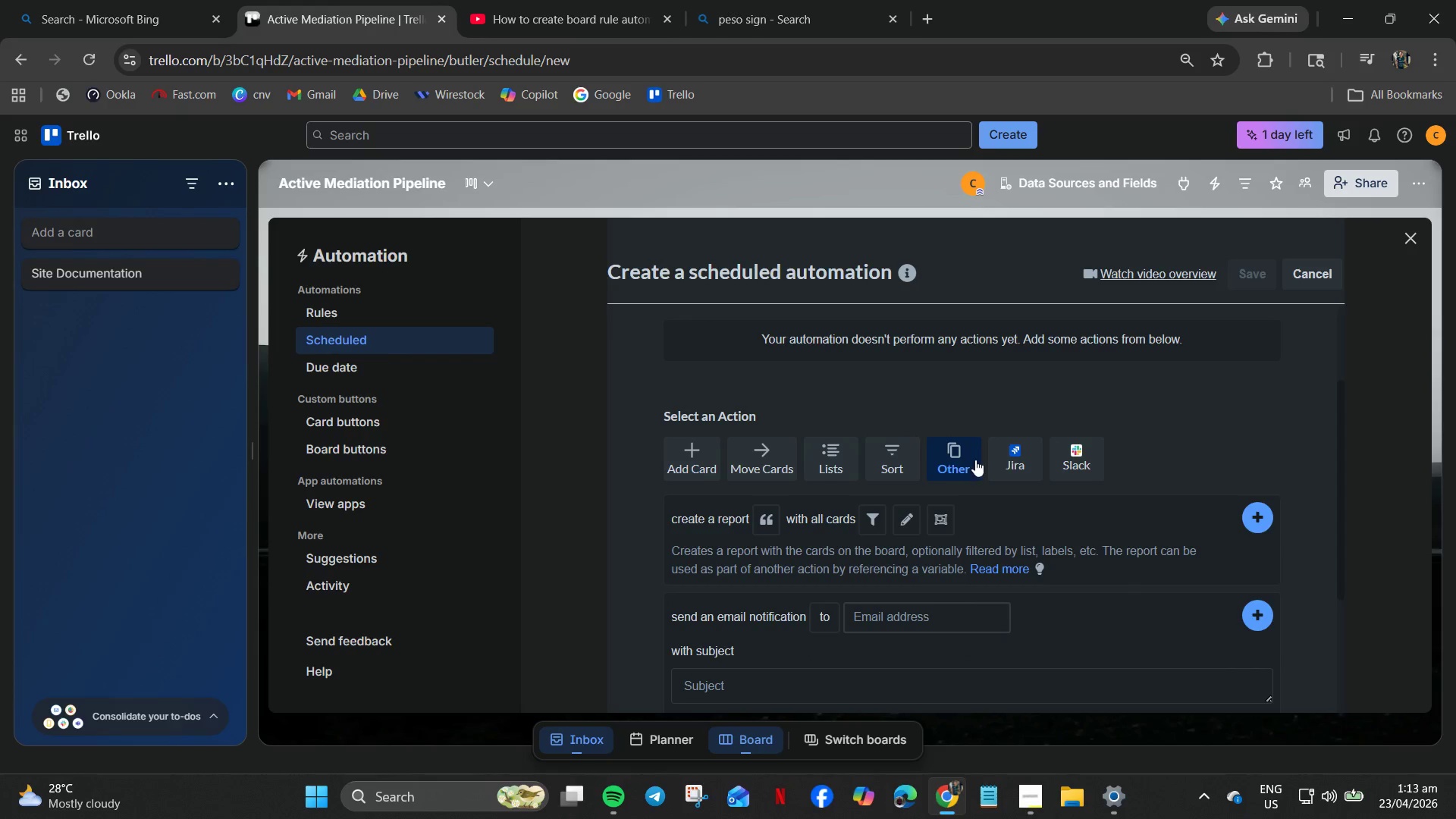 
left_click([1067, 450])
 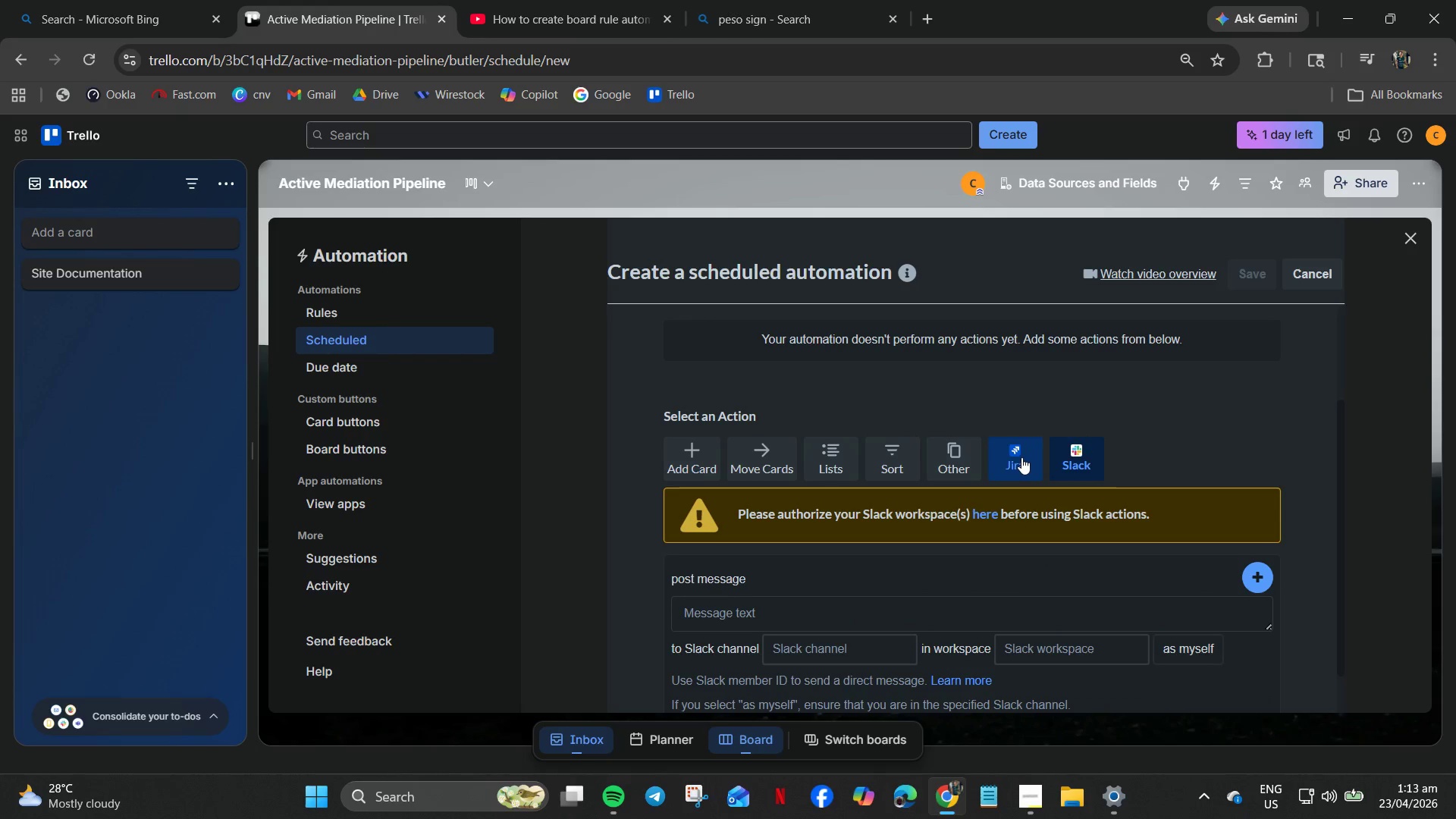 
left_click([1019, 457])
 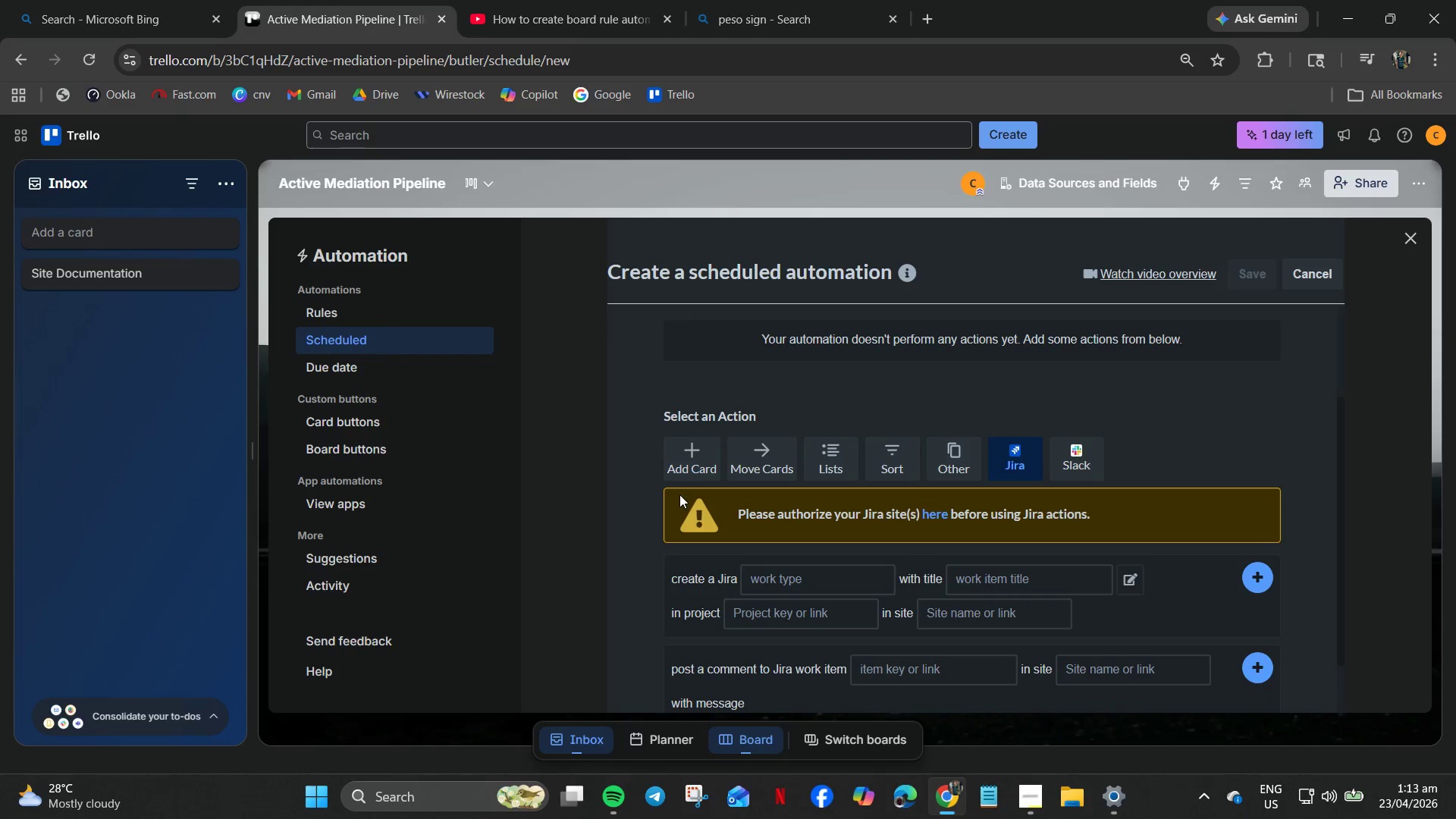 
left_click([682, 472])
 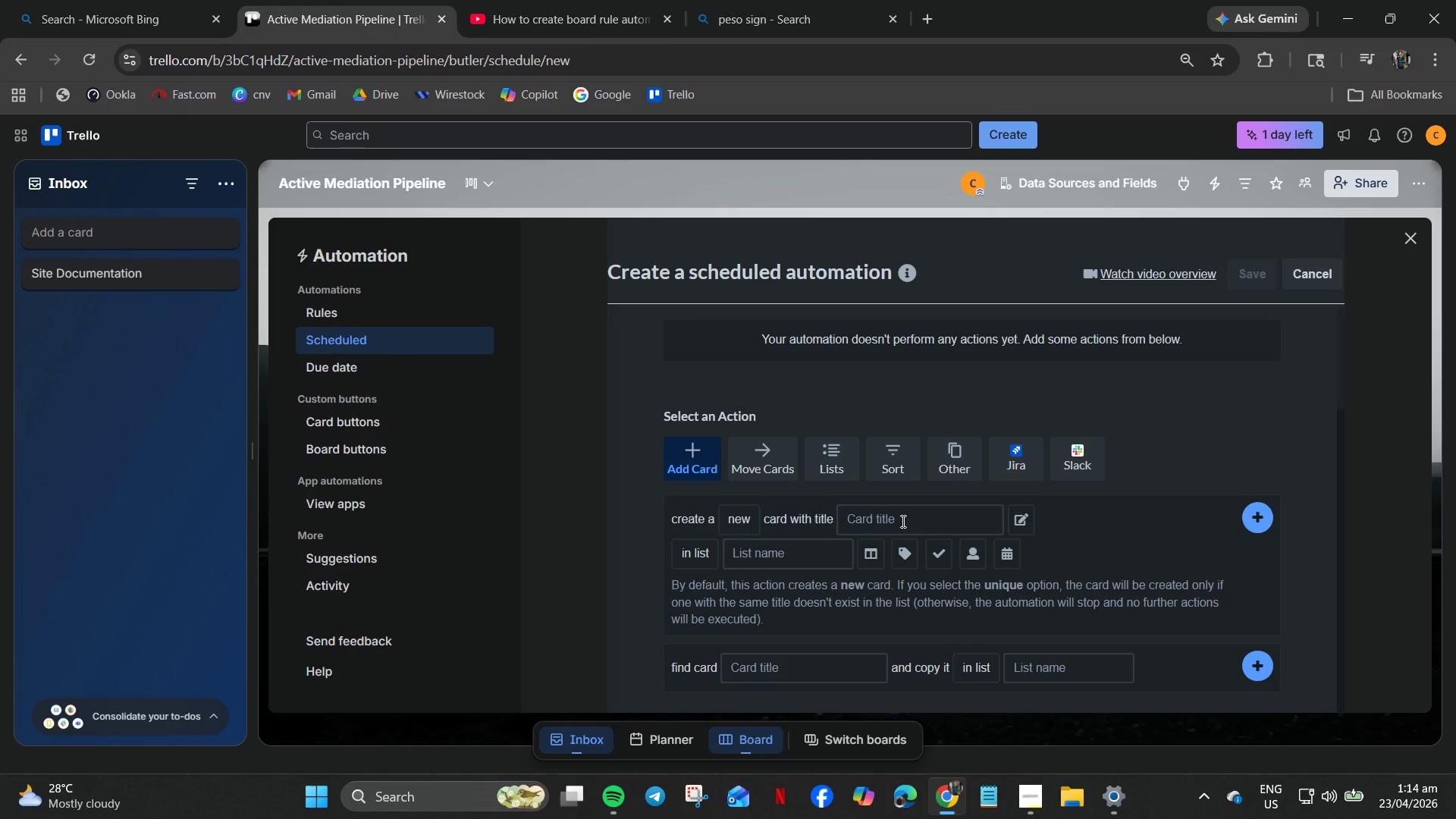 
wait(5.14)
 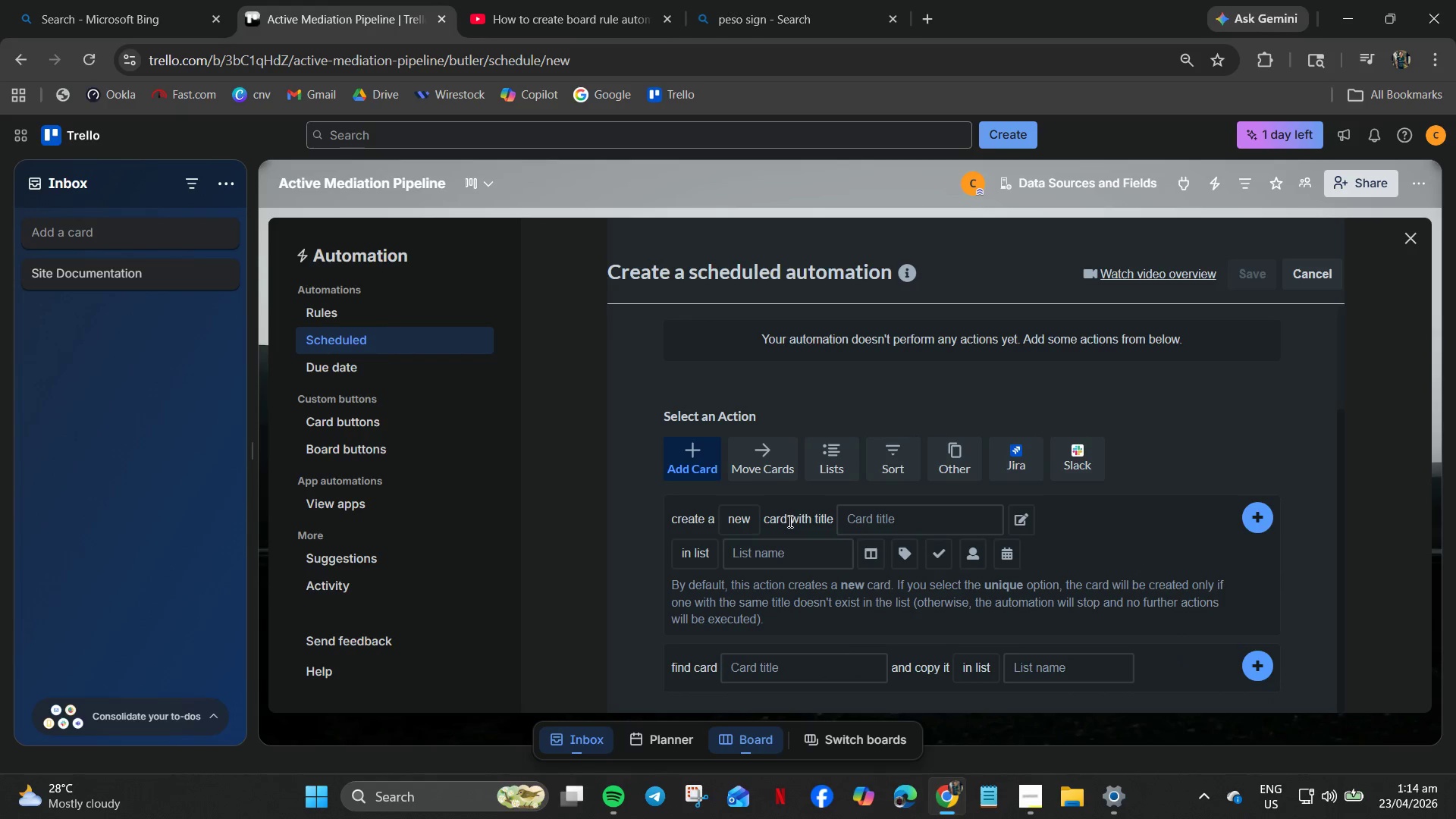 
left_click([1017, 519])
 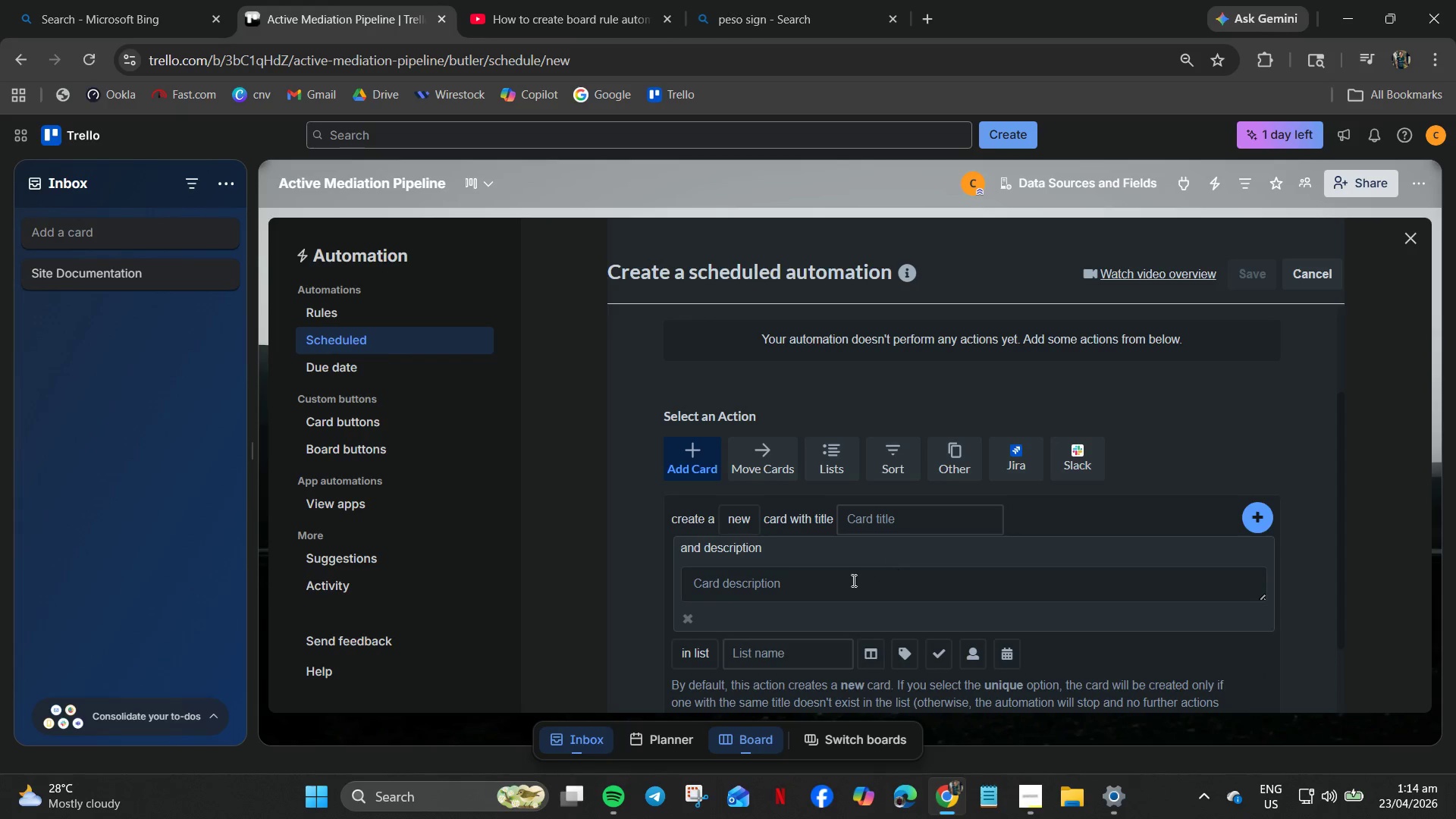 
left_click([825, 580])
 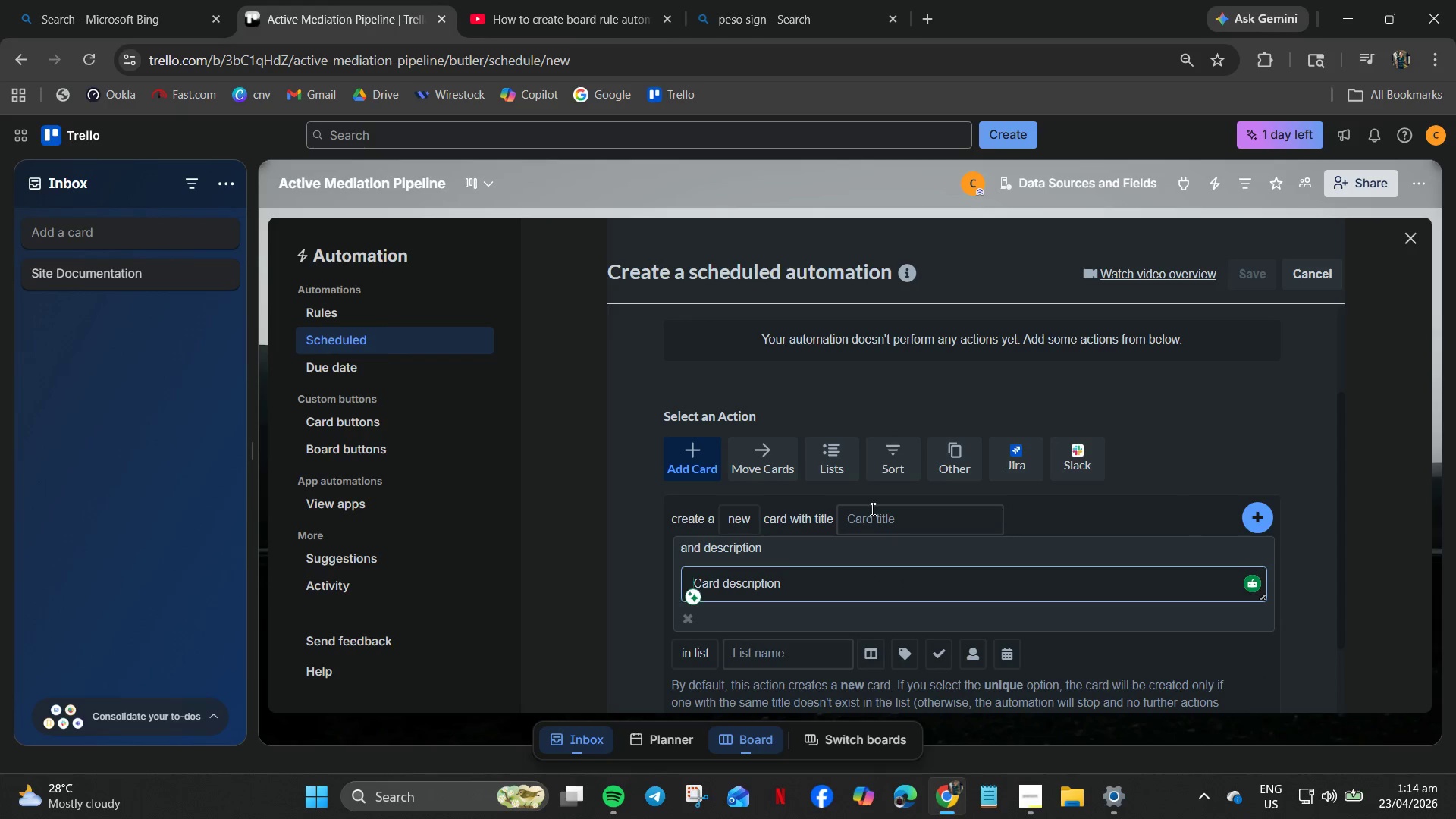 
left_click([739, 519])
 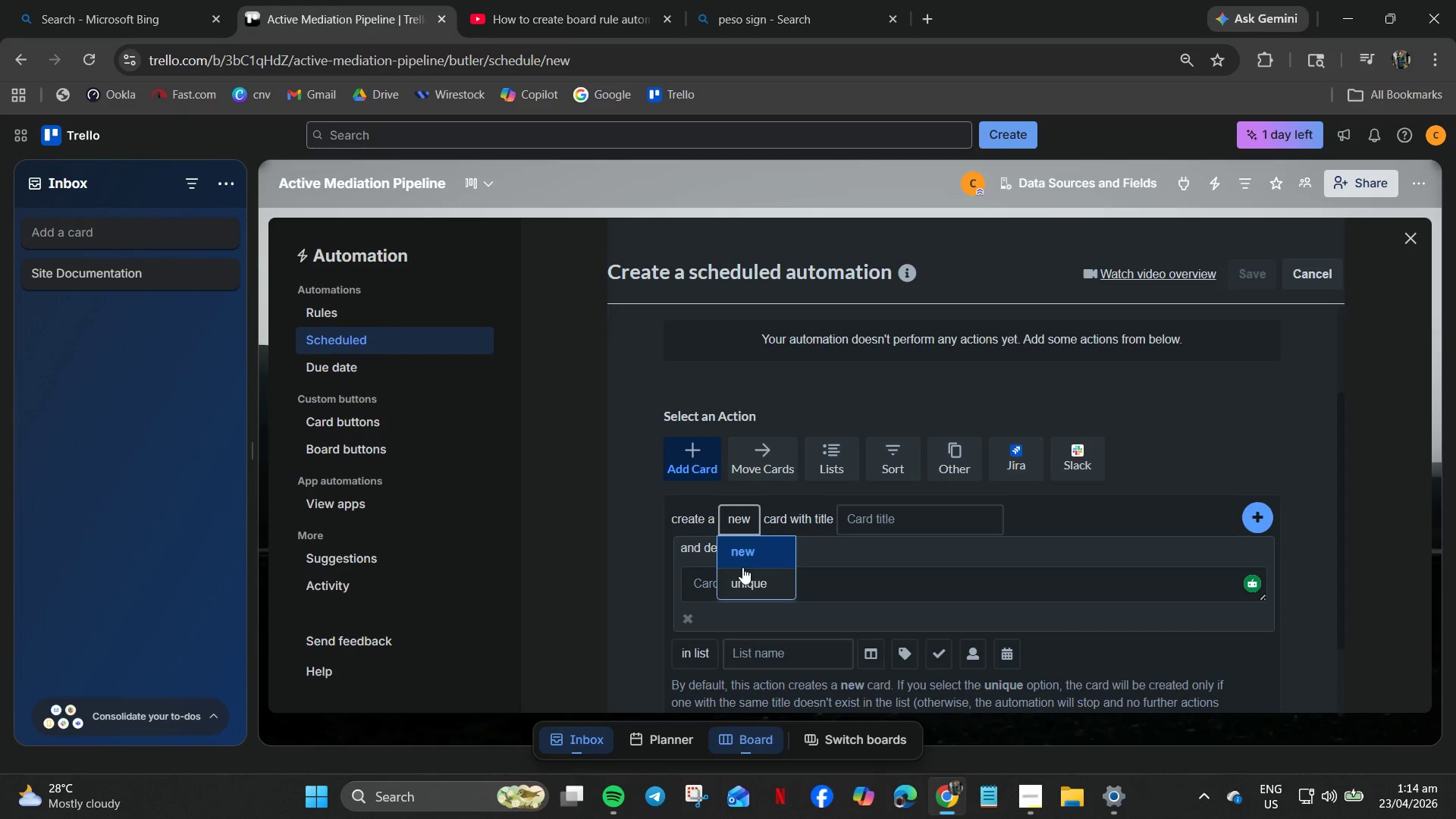 
left_click([742, 581])
 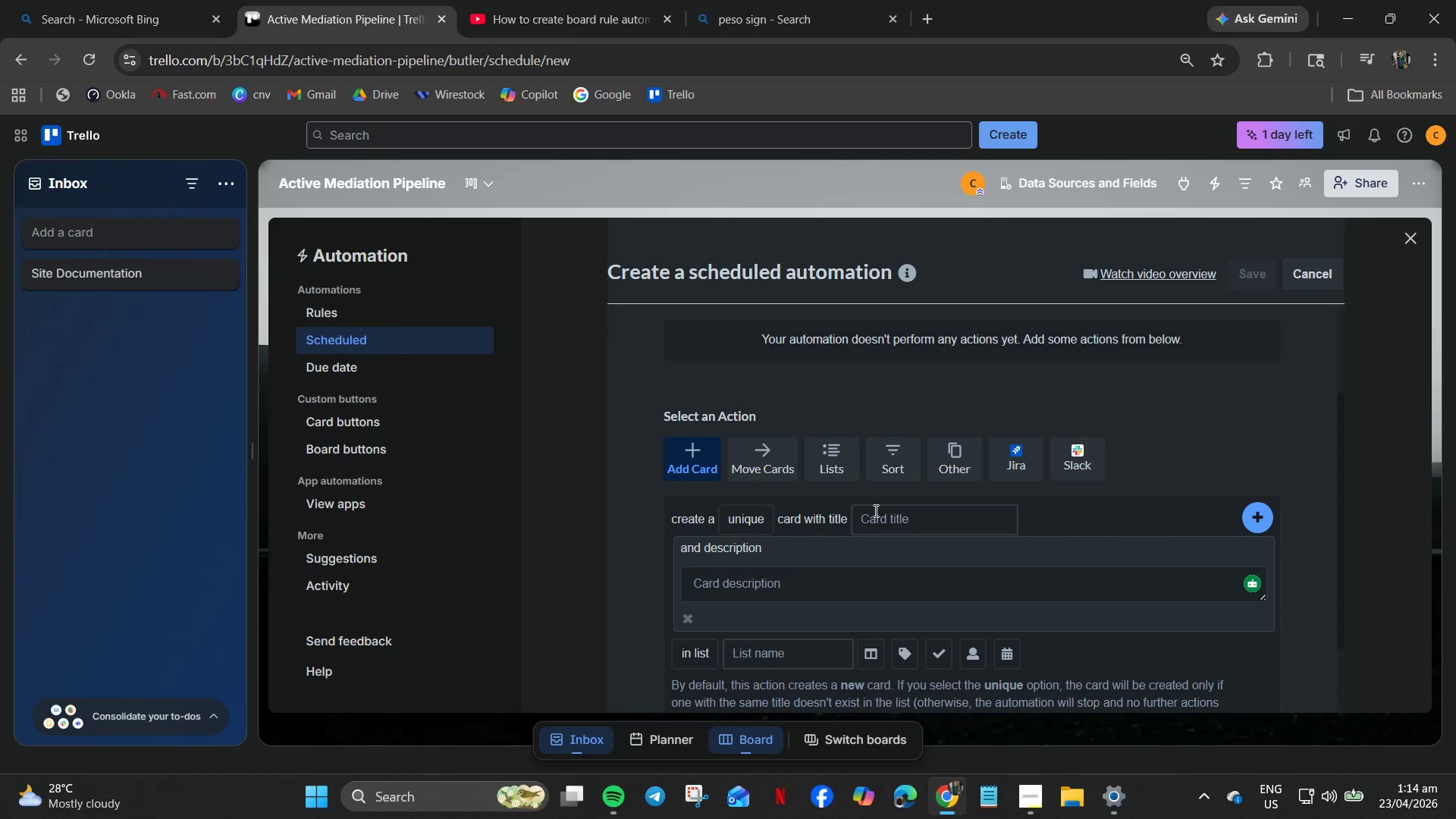 
left_click([892, 510])
 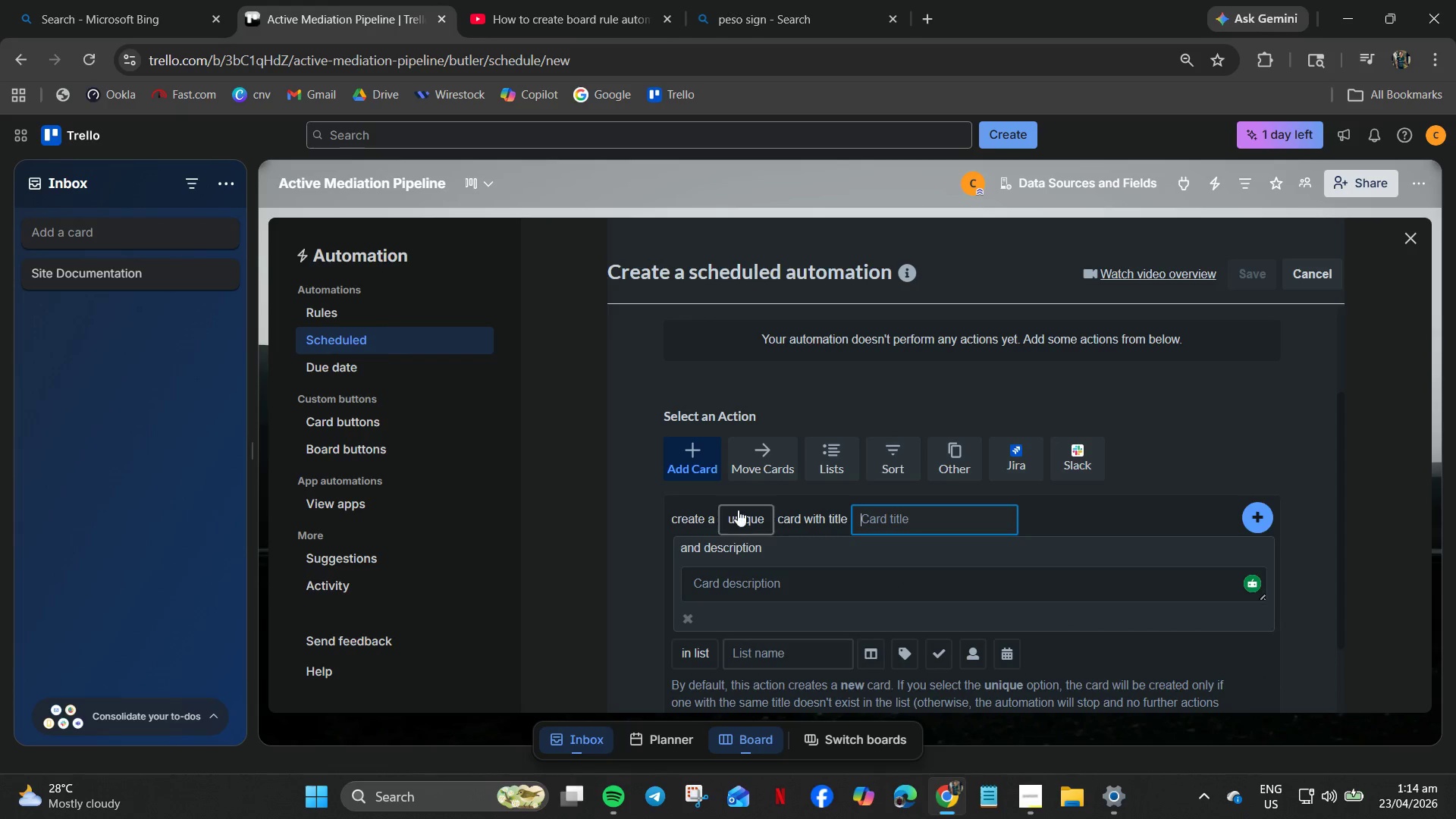 
left_click([685, 504])
 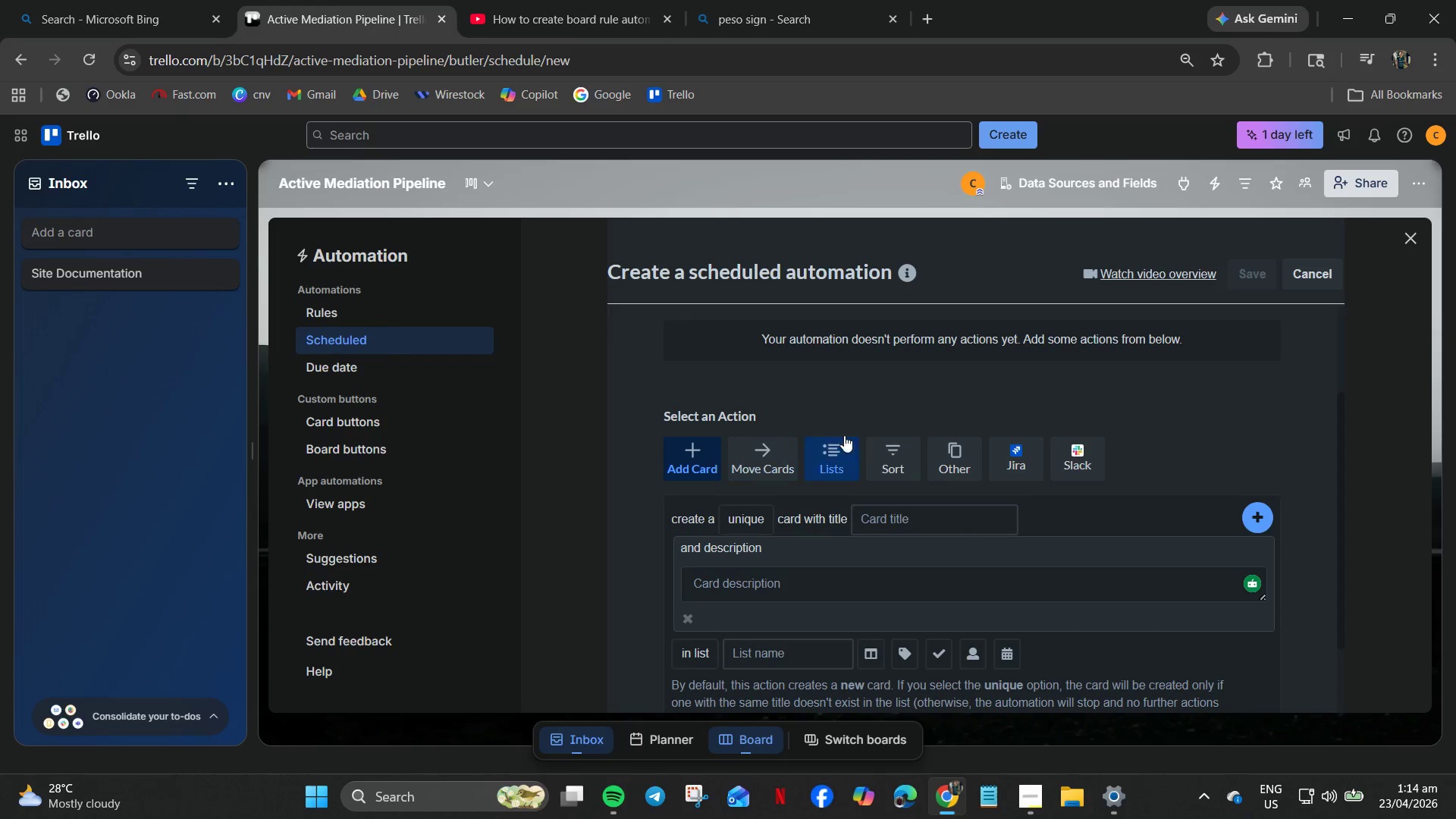 
left_click([774, 446])
 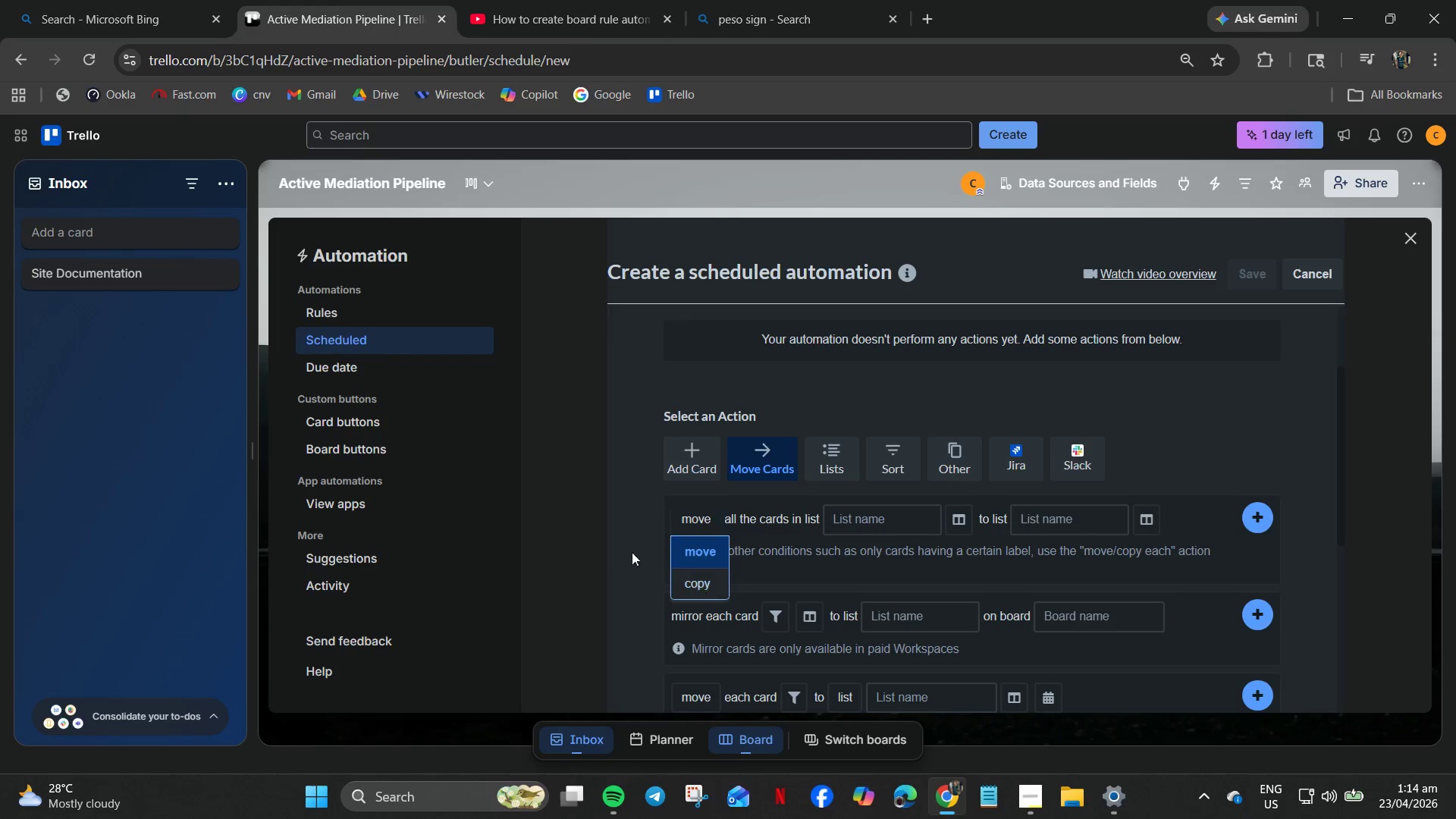 
left_click([589, 569])
 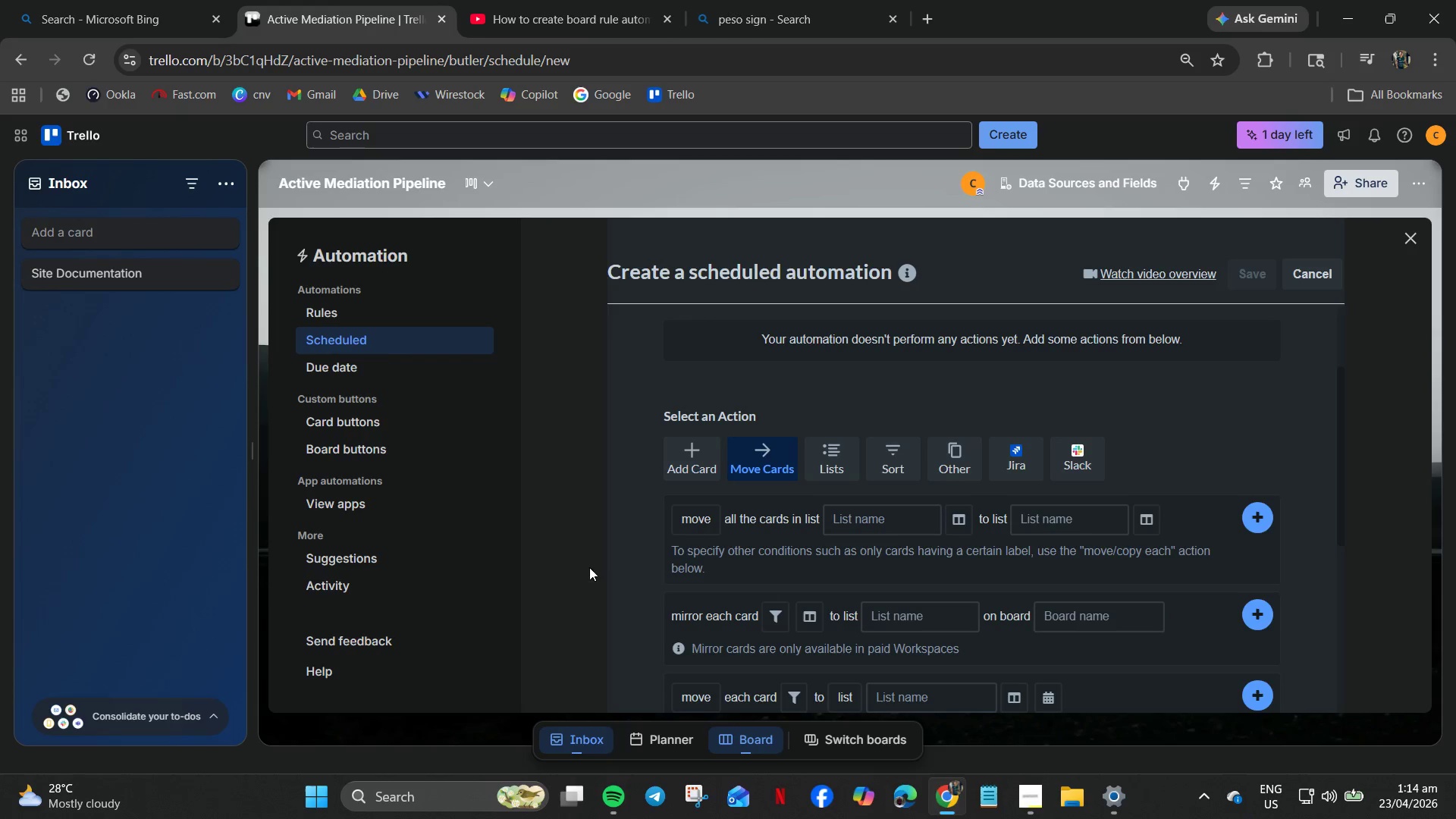 
scroll: coordinate [624, 627], scroll_direction: down, amount: 7.0
 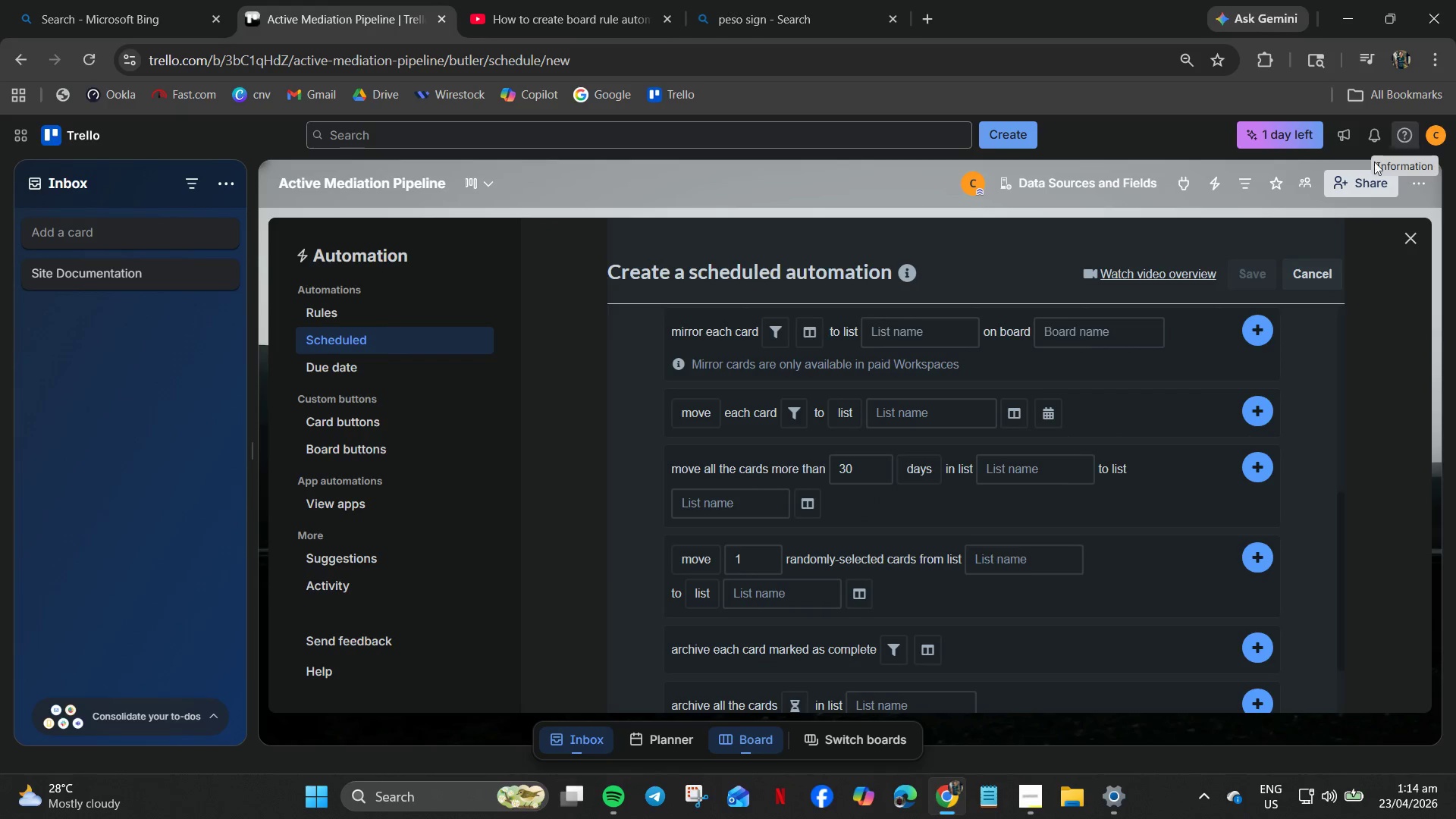 
left_click_drag(start_coordinate=[1101, 130], to_coordinate=[852, 100])
 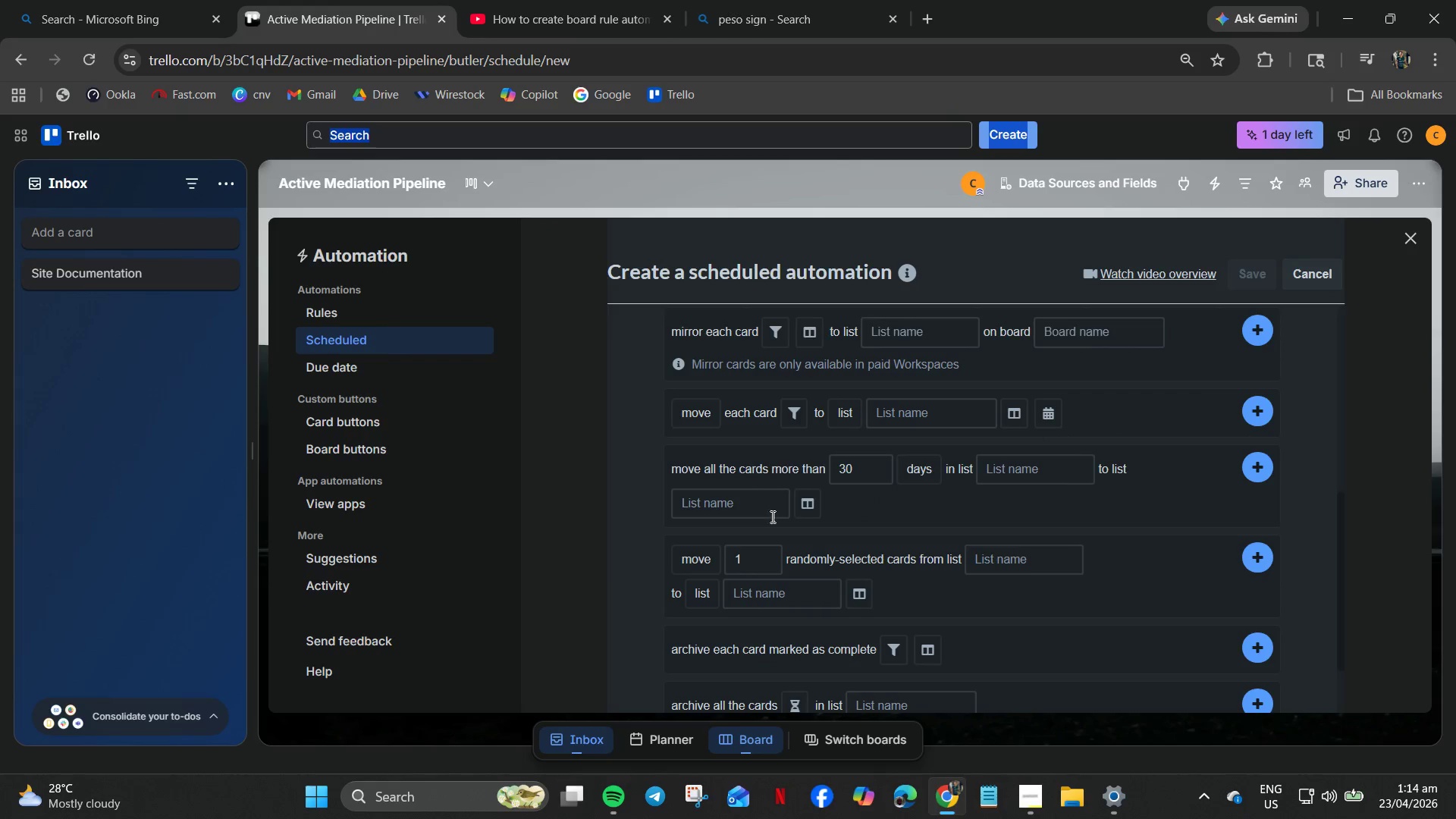 
scroll: coordinate [808, 522], scroll_direction: down, amount: 5.0
 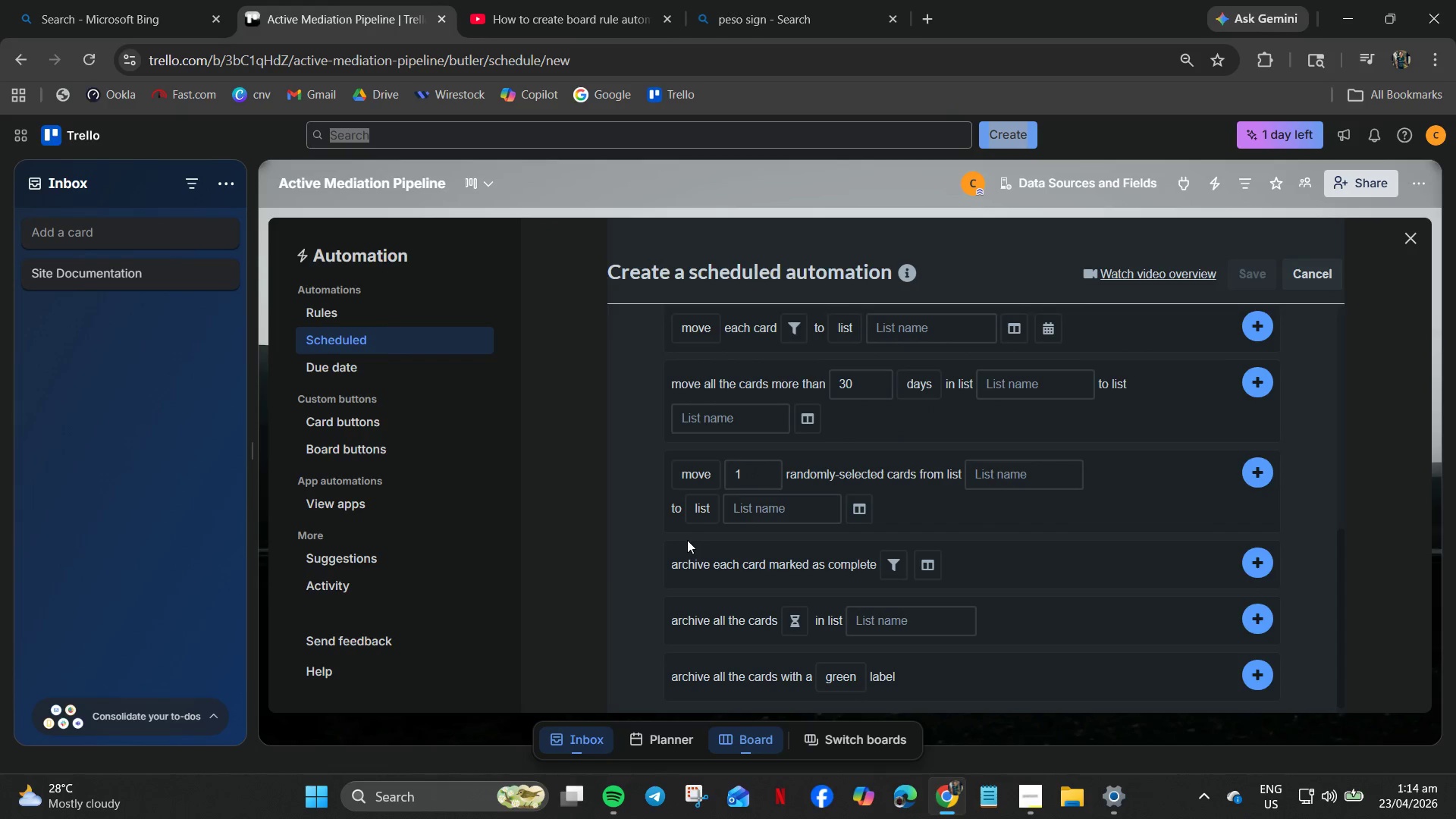 
scroll: coordinate [987, 442], scroll_direction: up, amount: 10.0
 